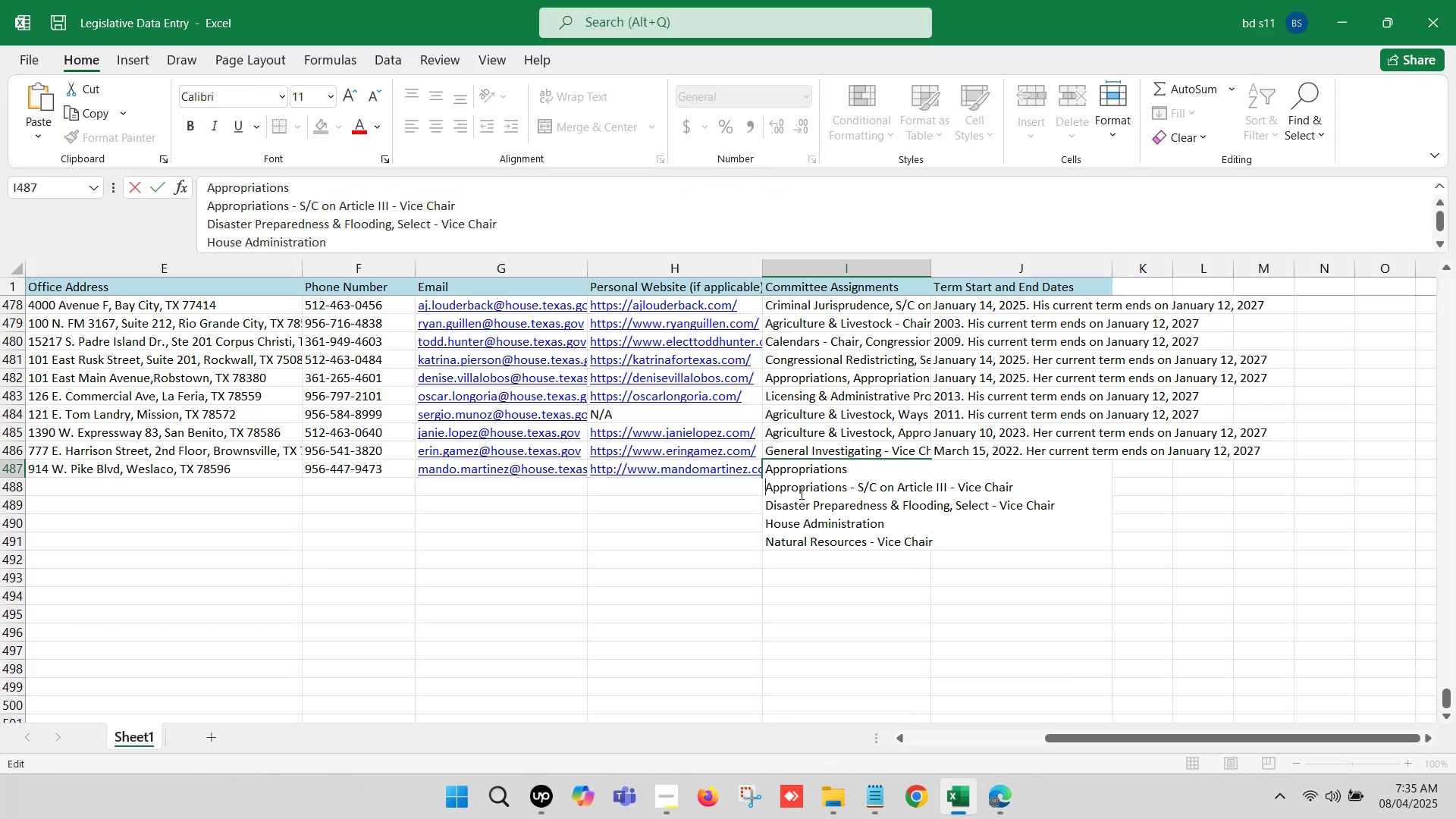 
key(Backspace)
 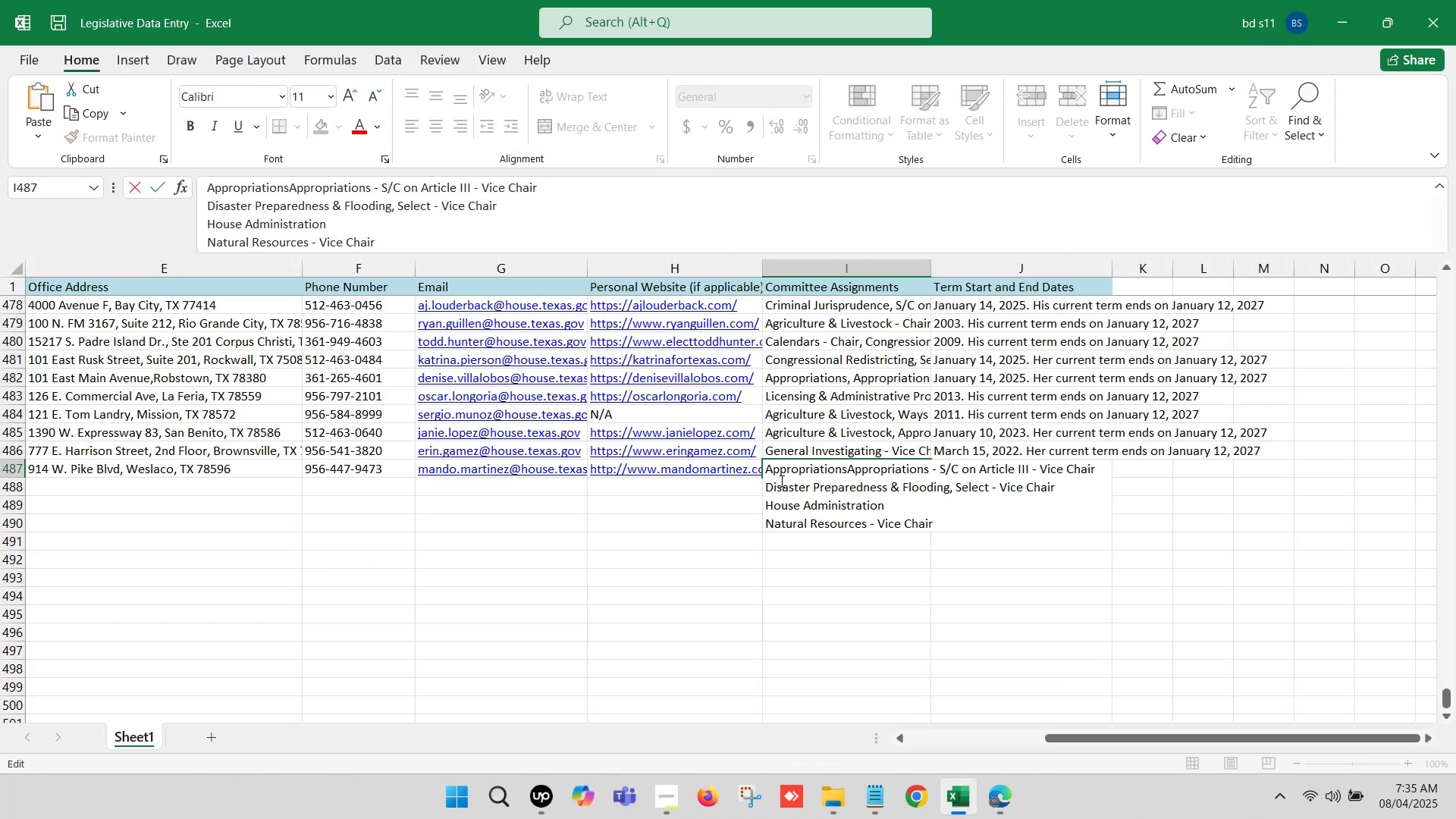 
key(Comma)
 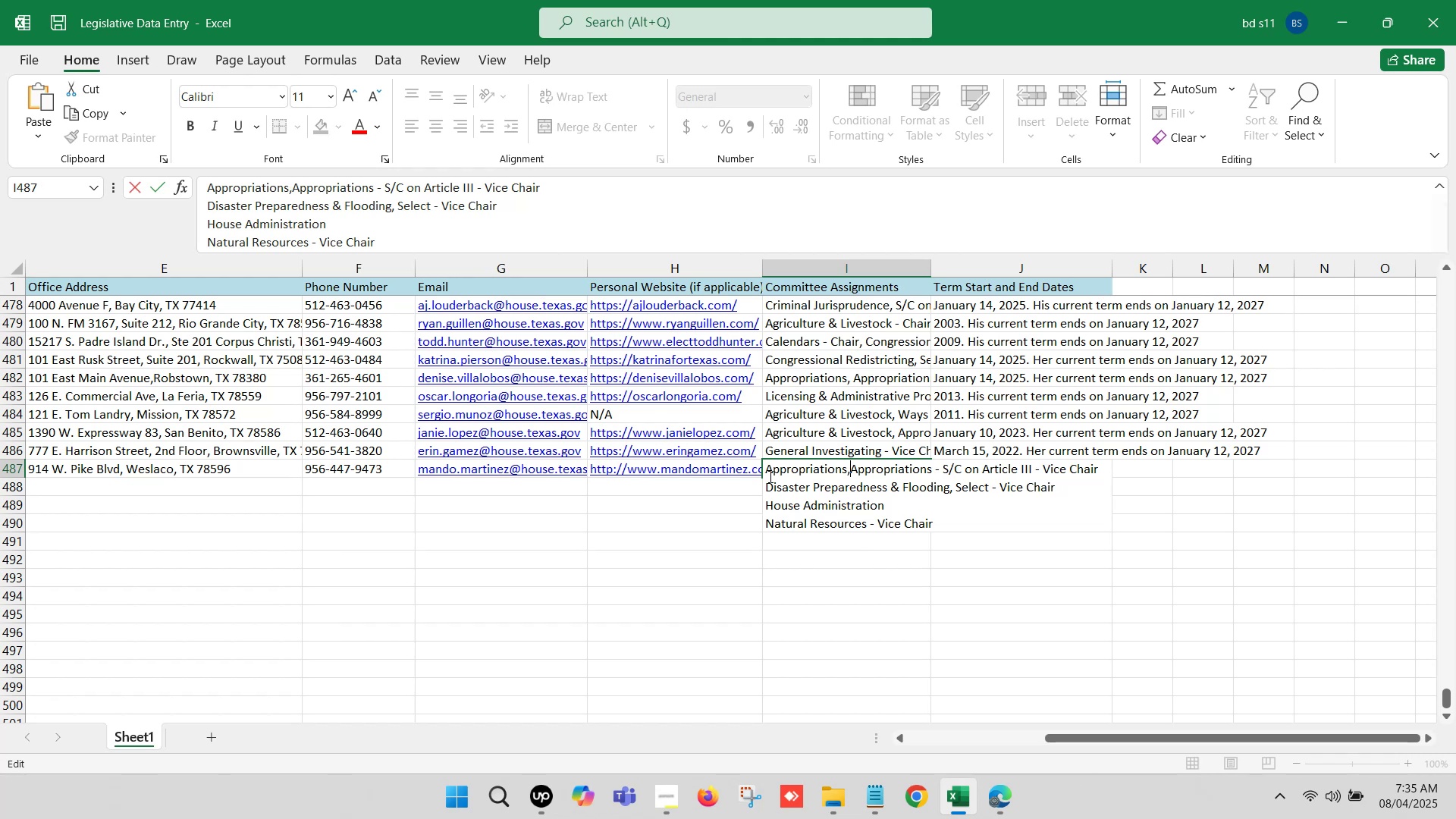 
key(Space)
 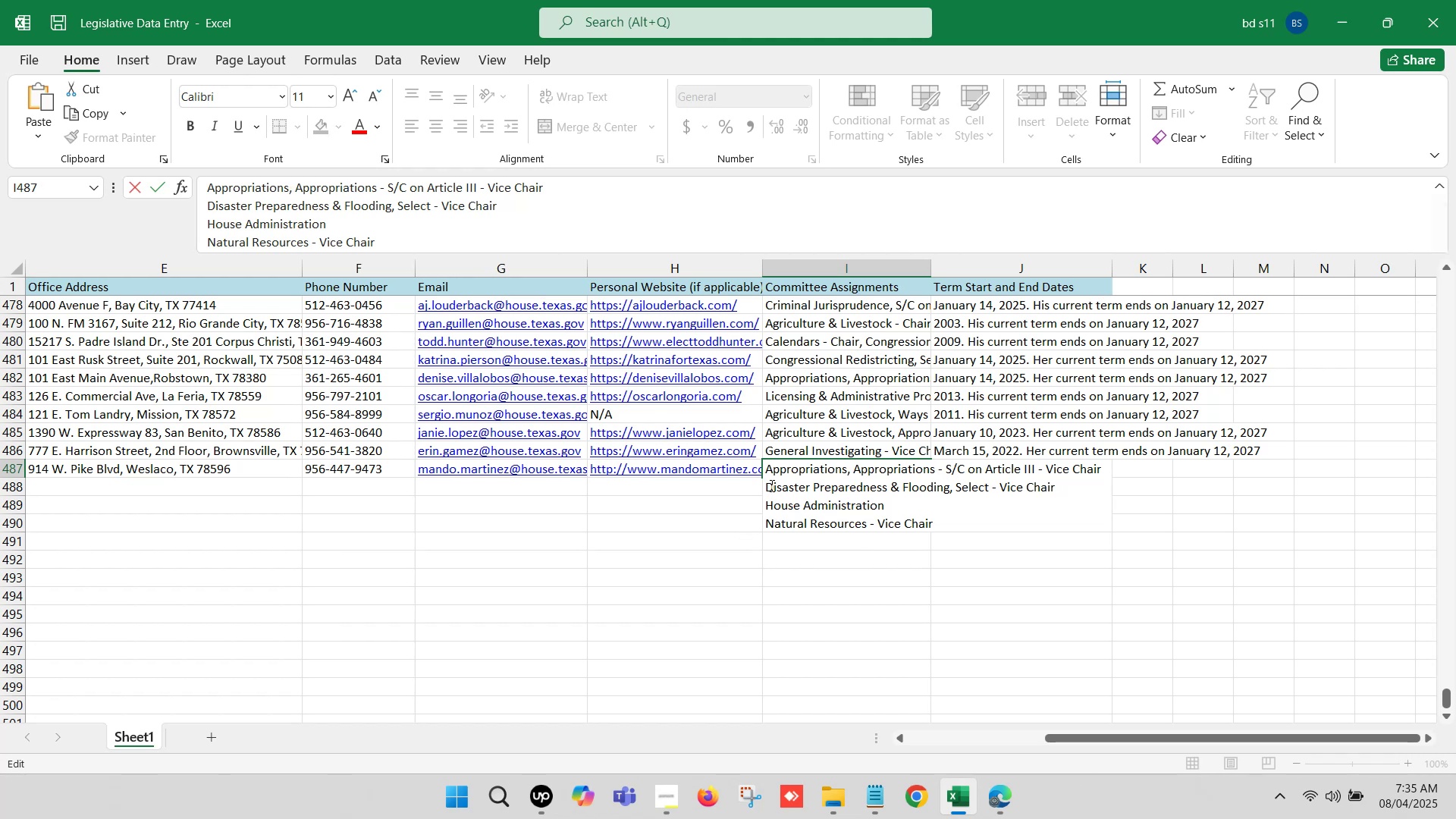 
left_click([764, 483])
 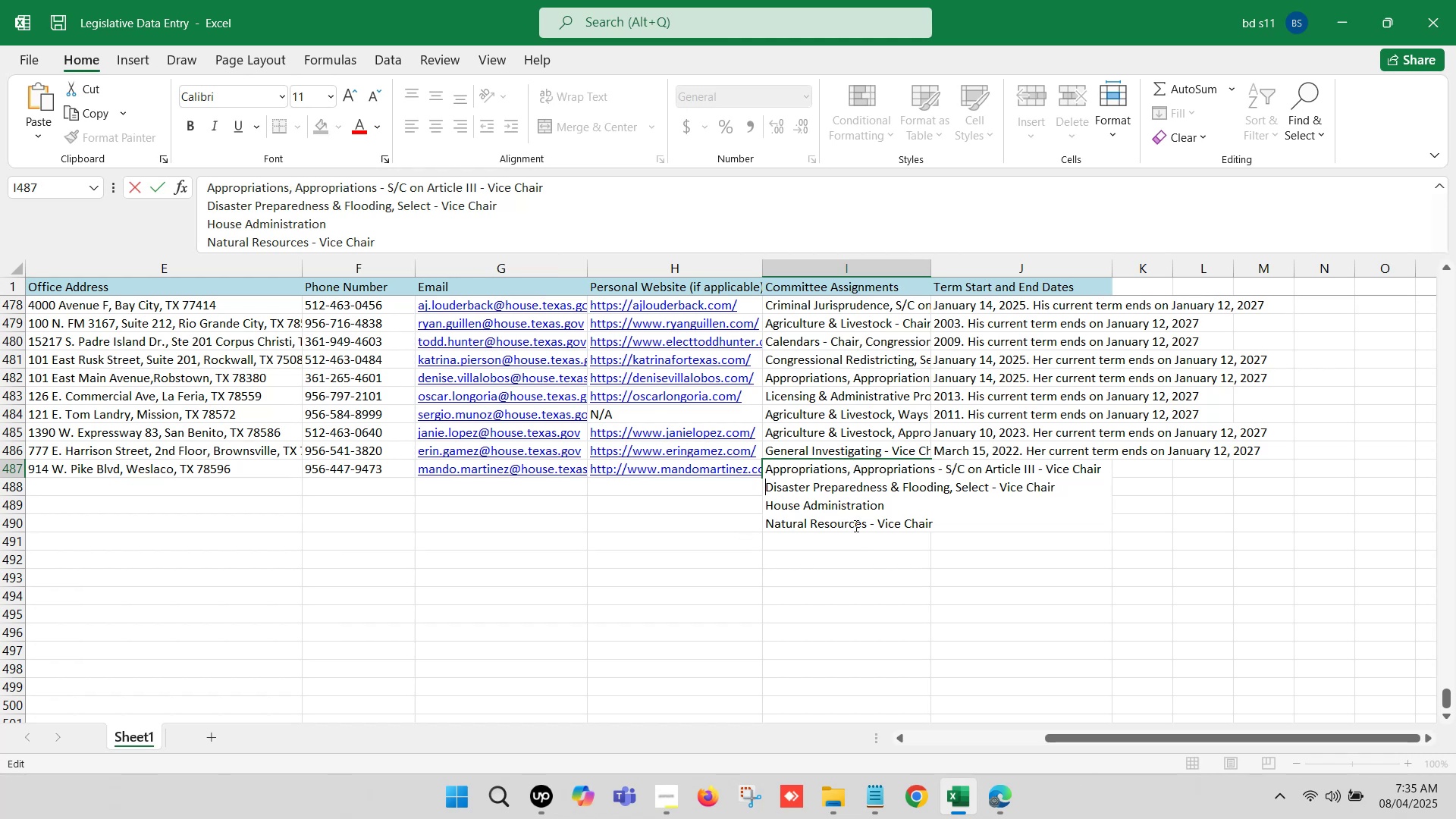 
key(Backspace)
 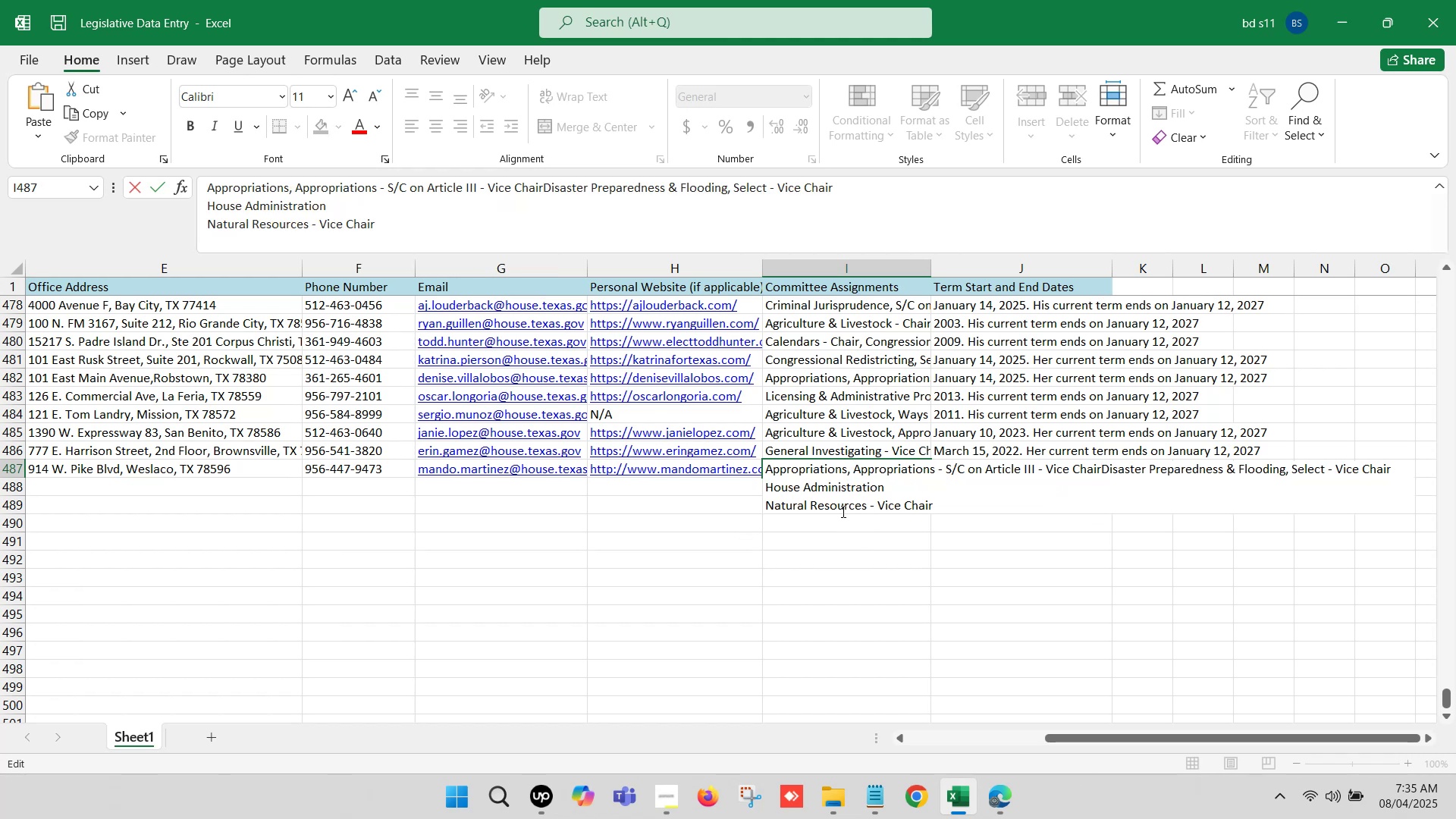 
key(Comma)
 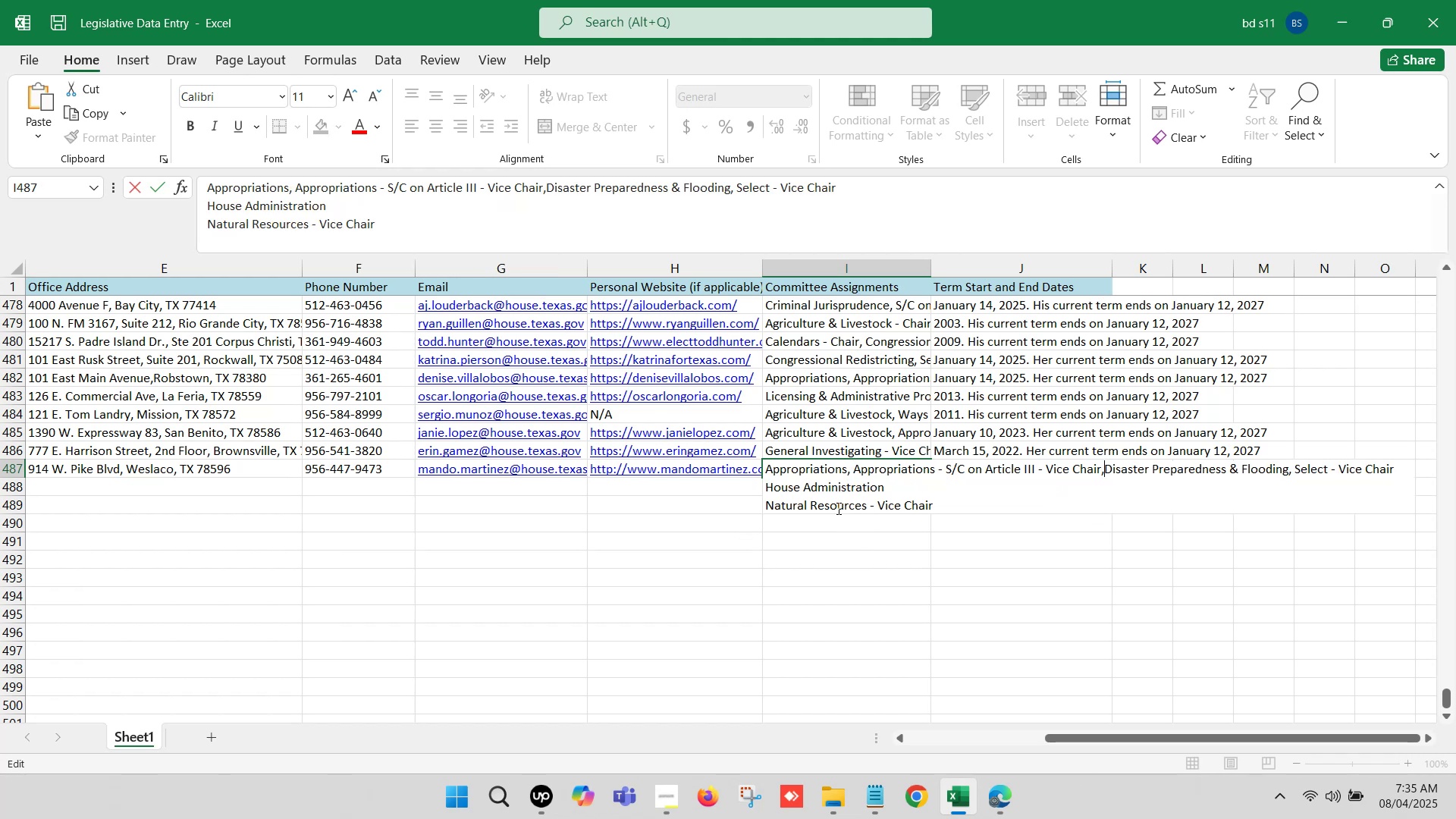 
key(Space)
 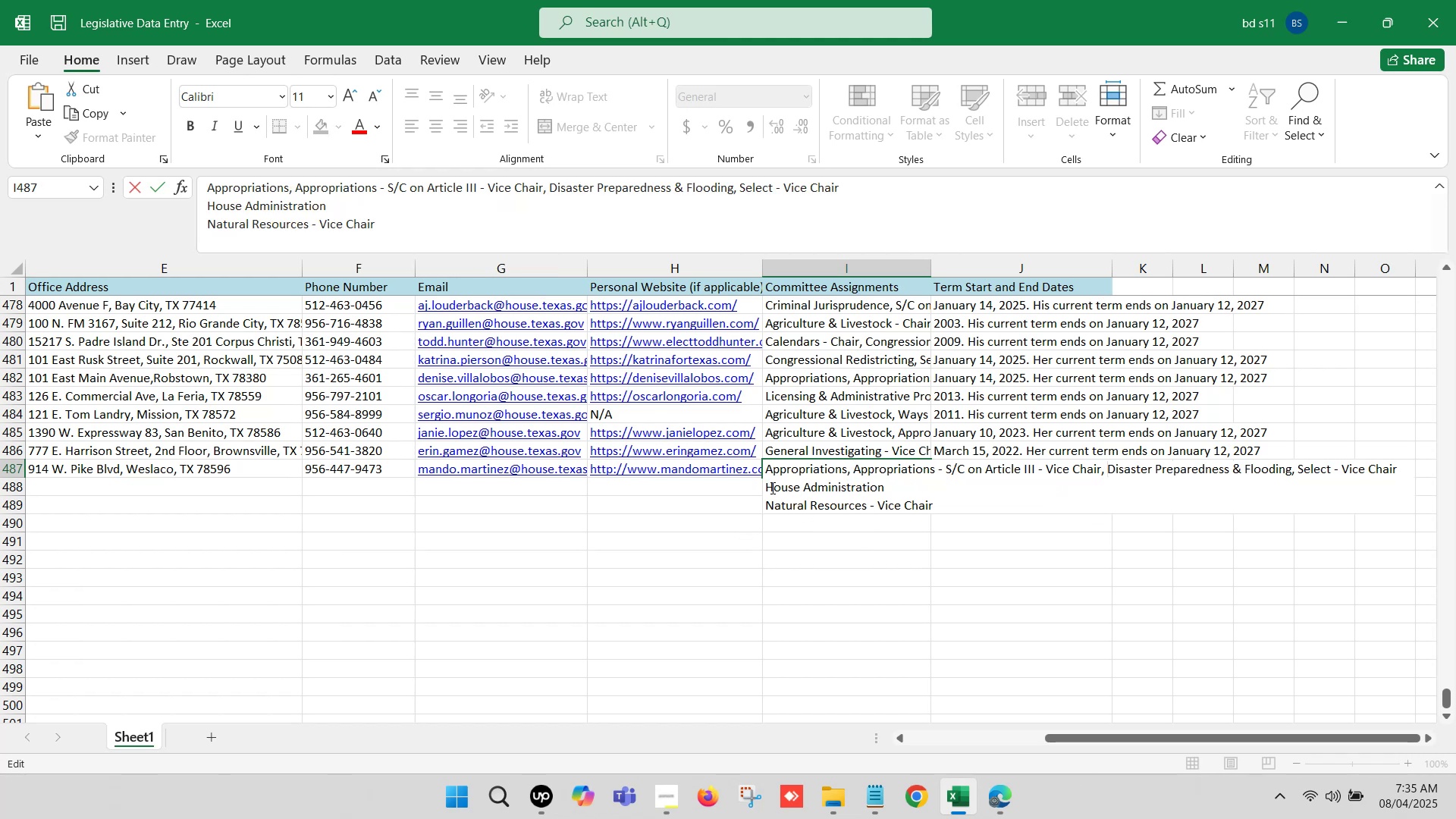 
left_click([768, 484])
 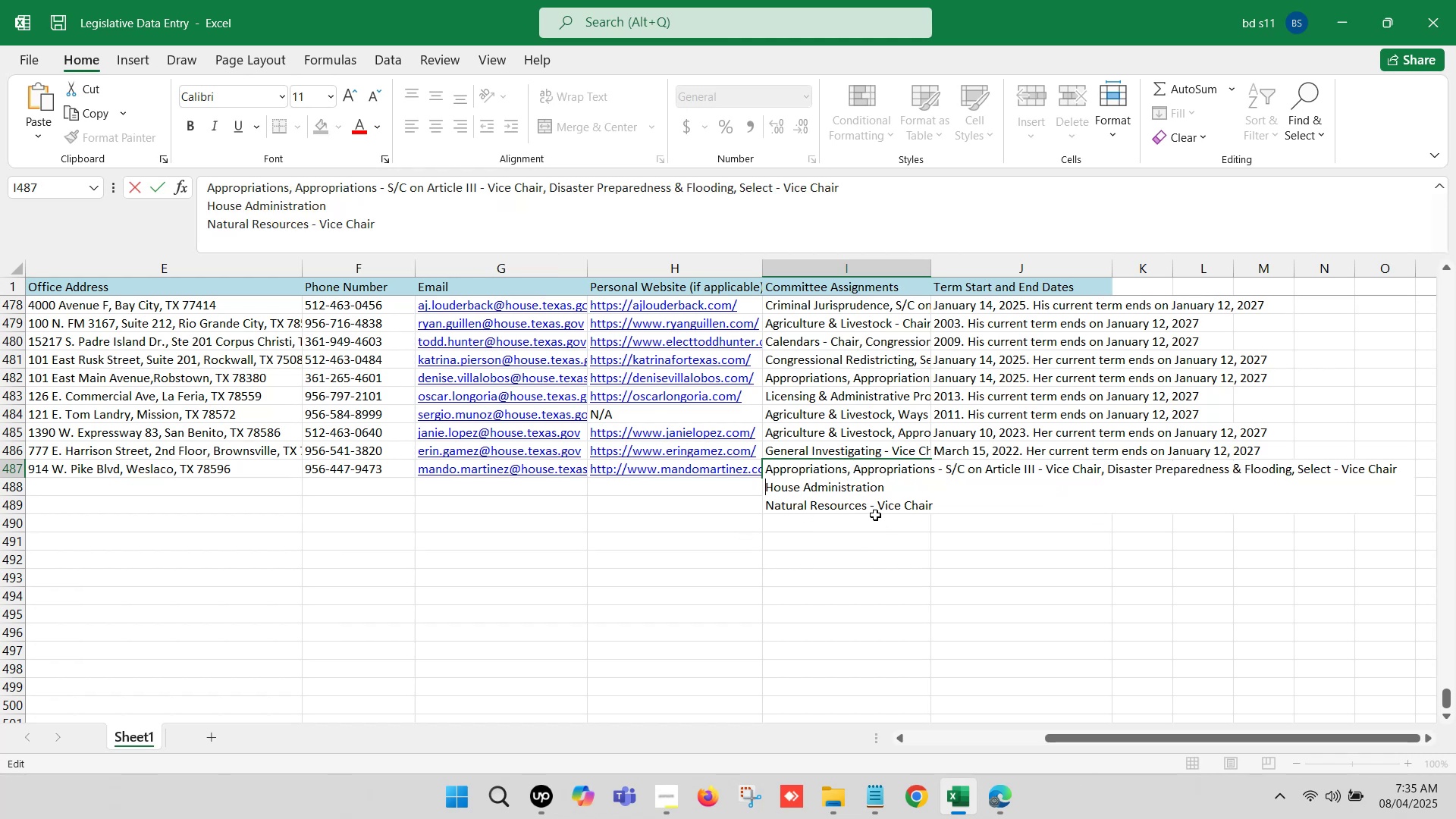 
key(Backspace)
 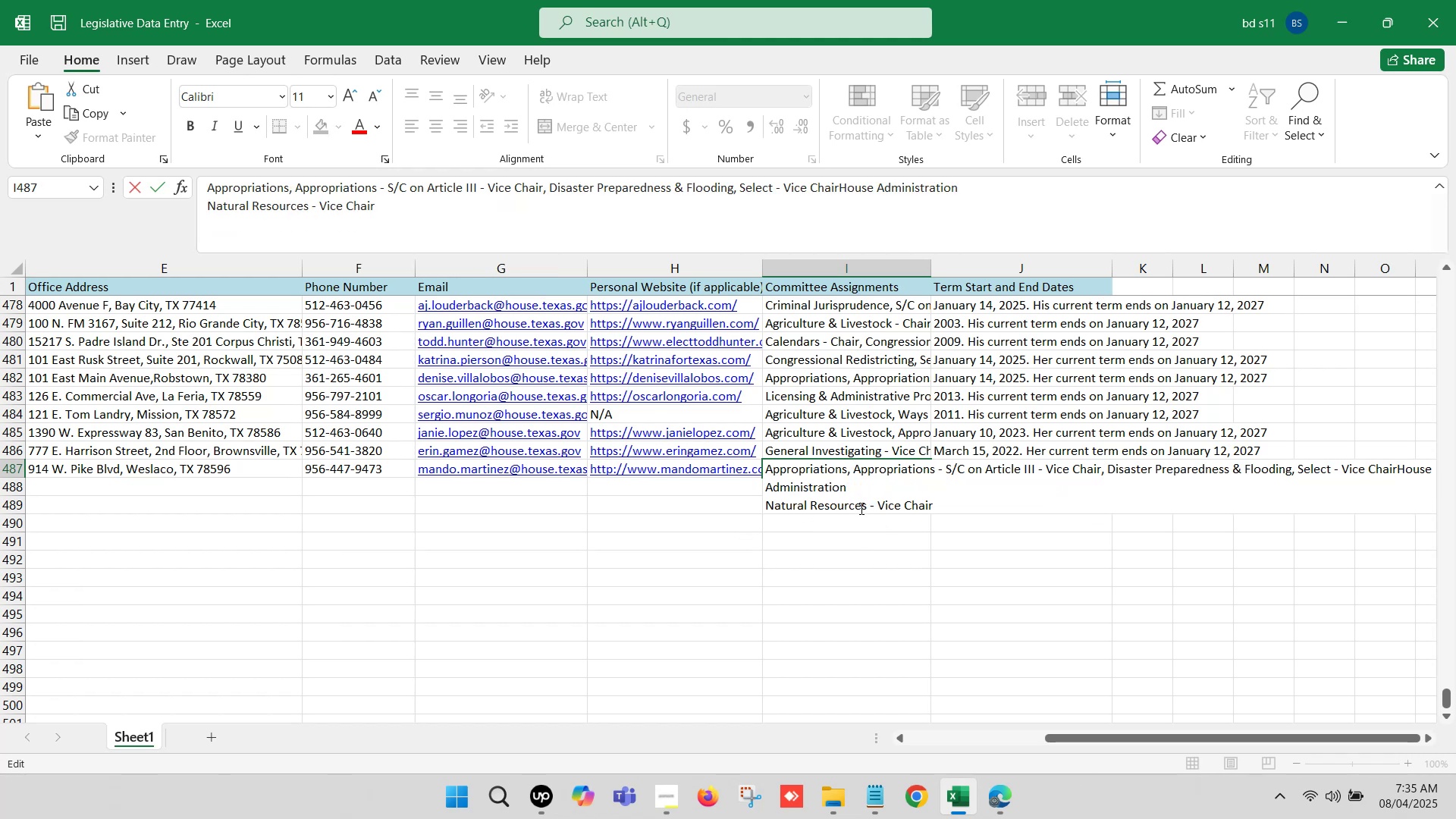 
key(Comma)
 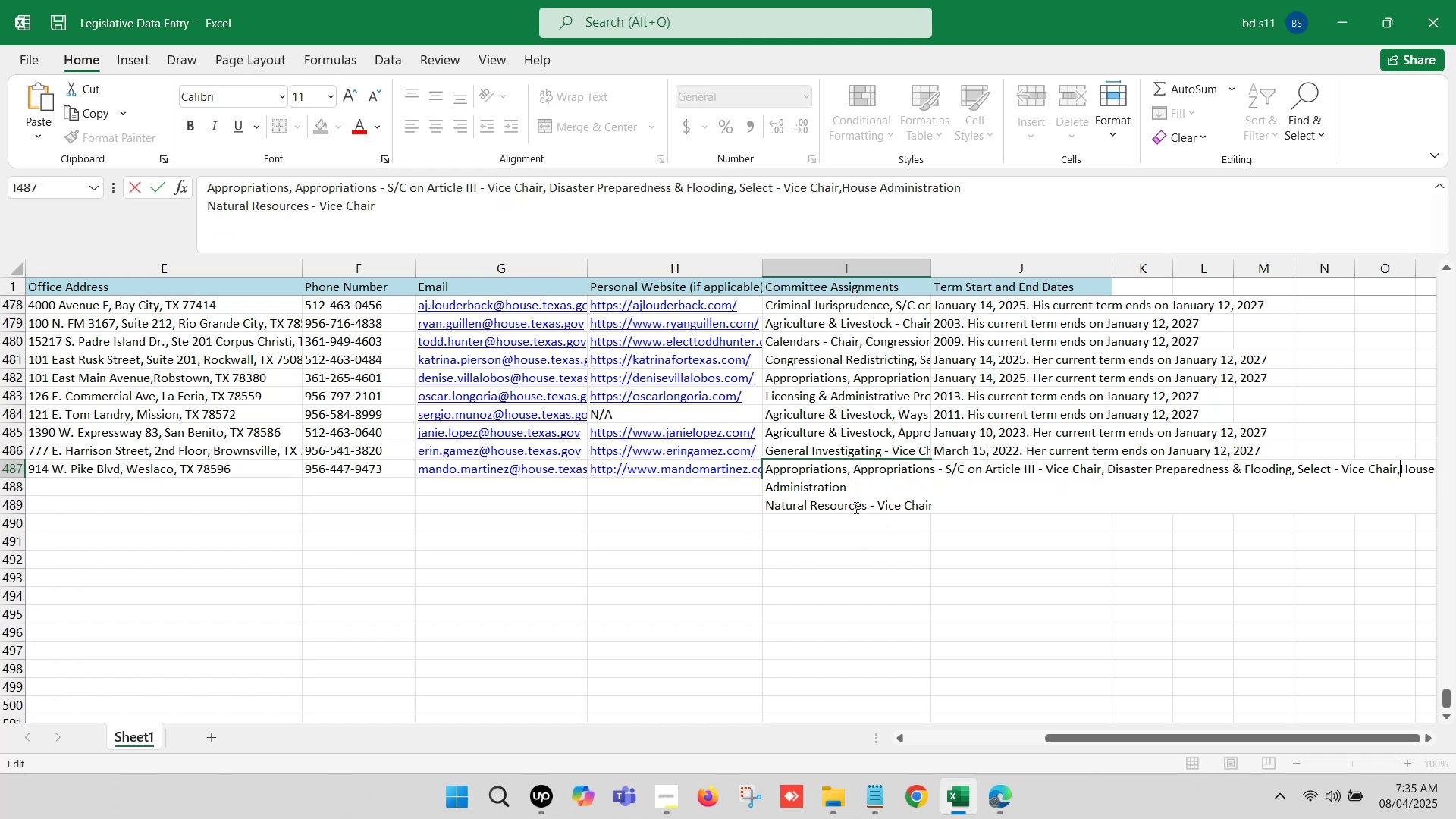 
key(Space)
 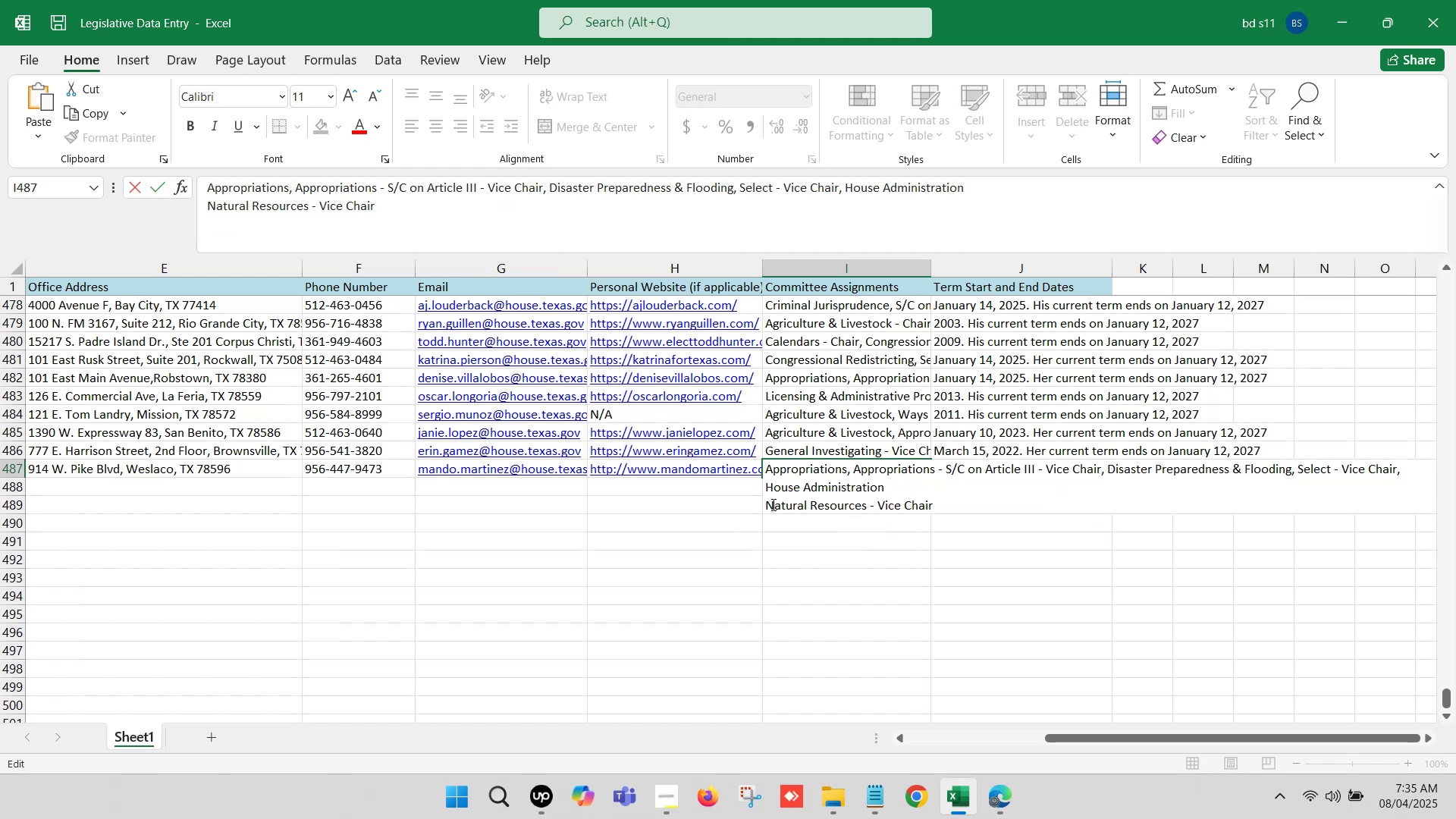 
left_click([767, 504])
 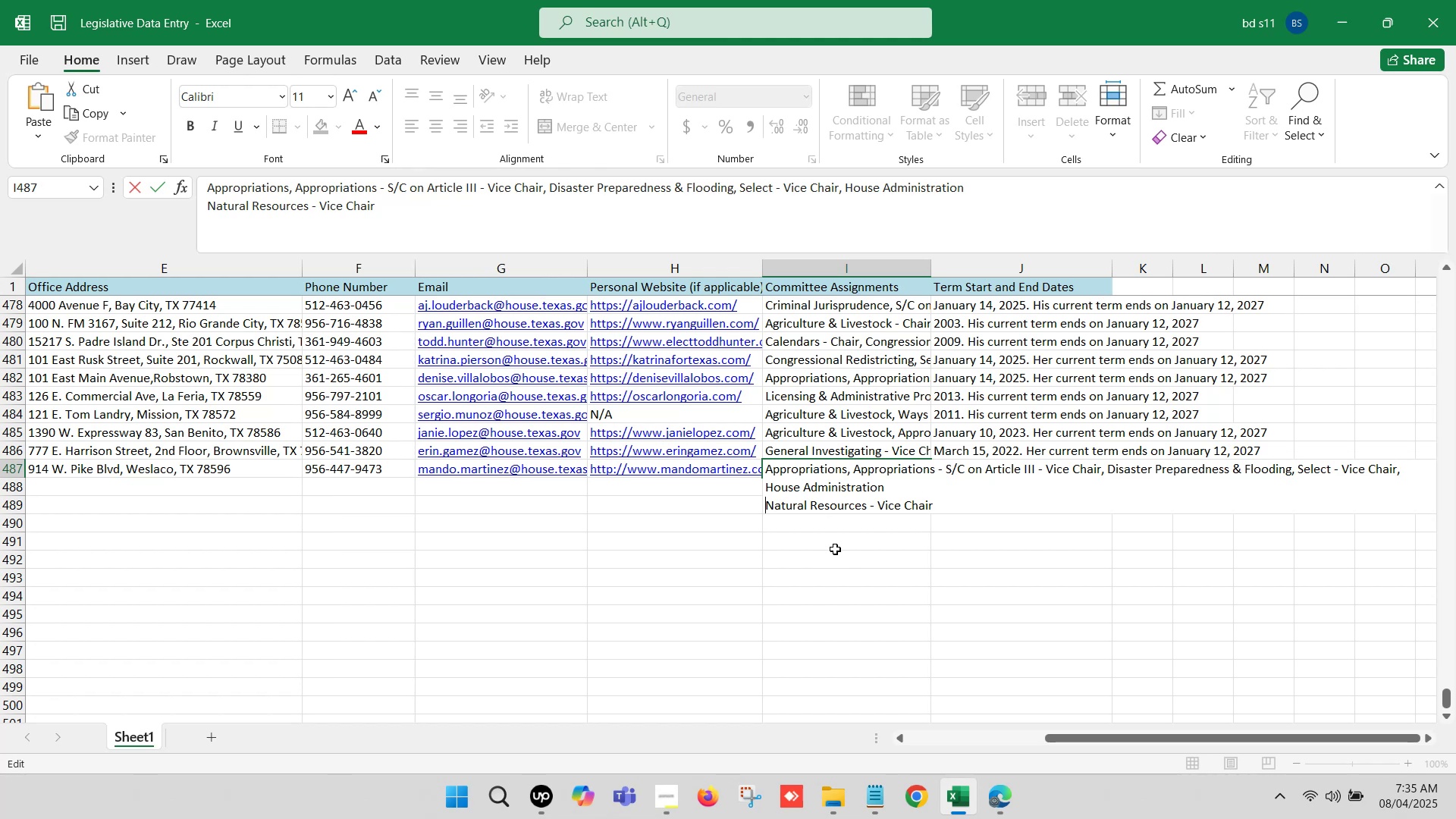 
key(Backspace)
 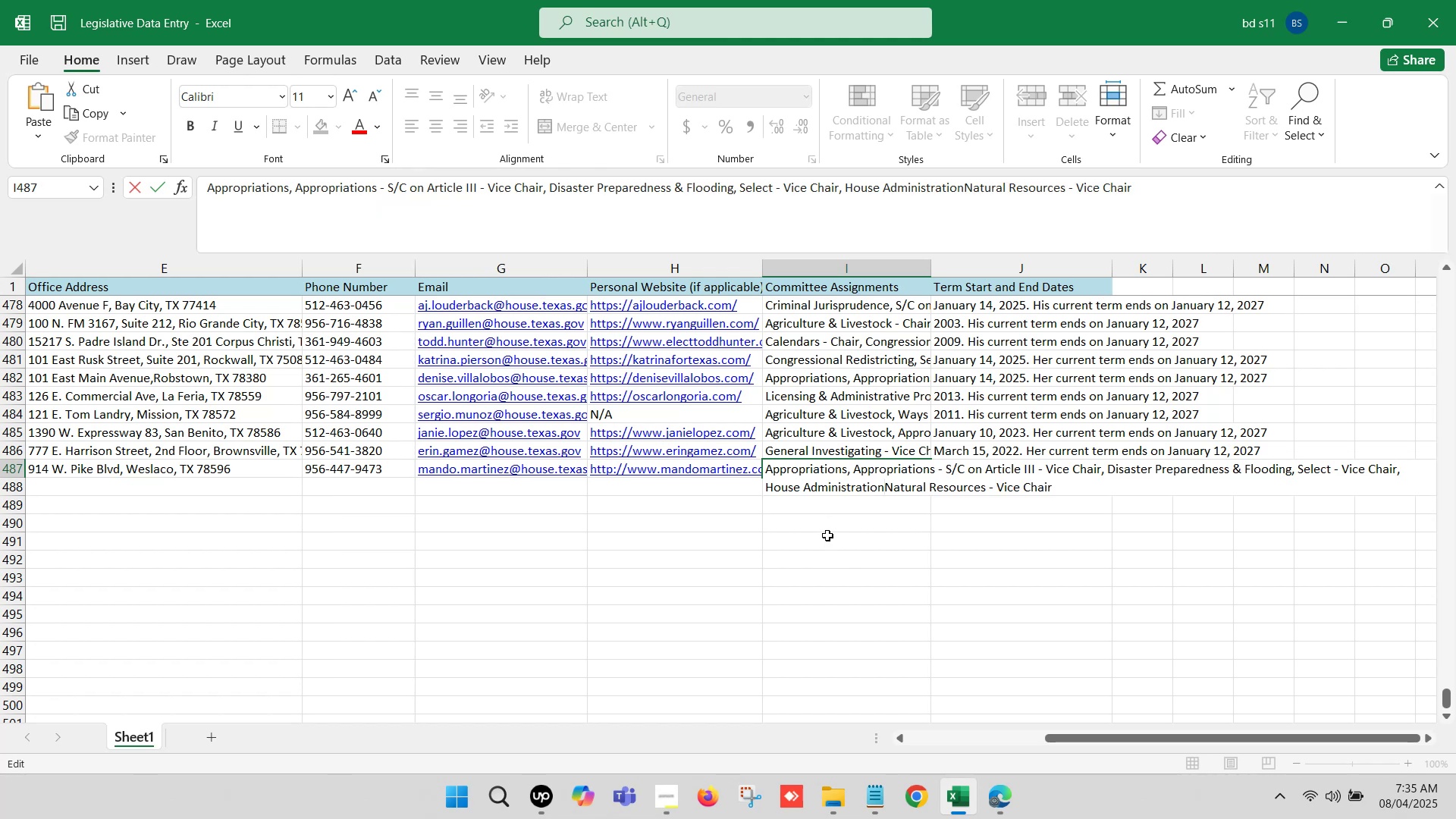 
key(Comma)
 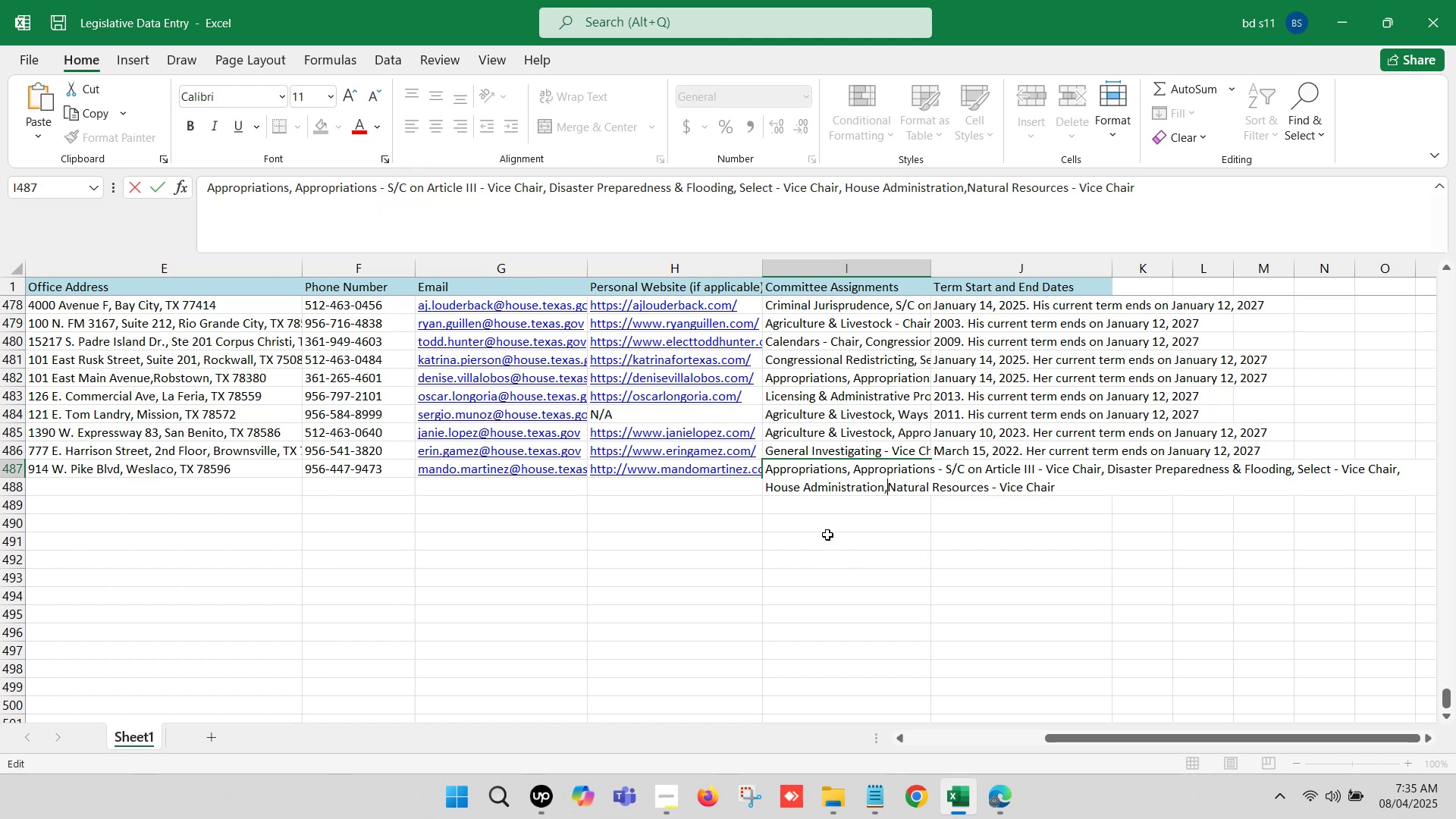 
key(Space)
 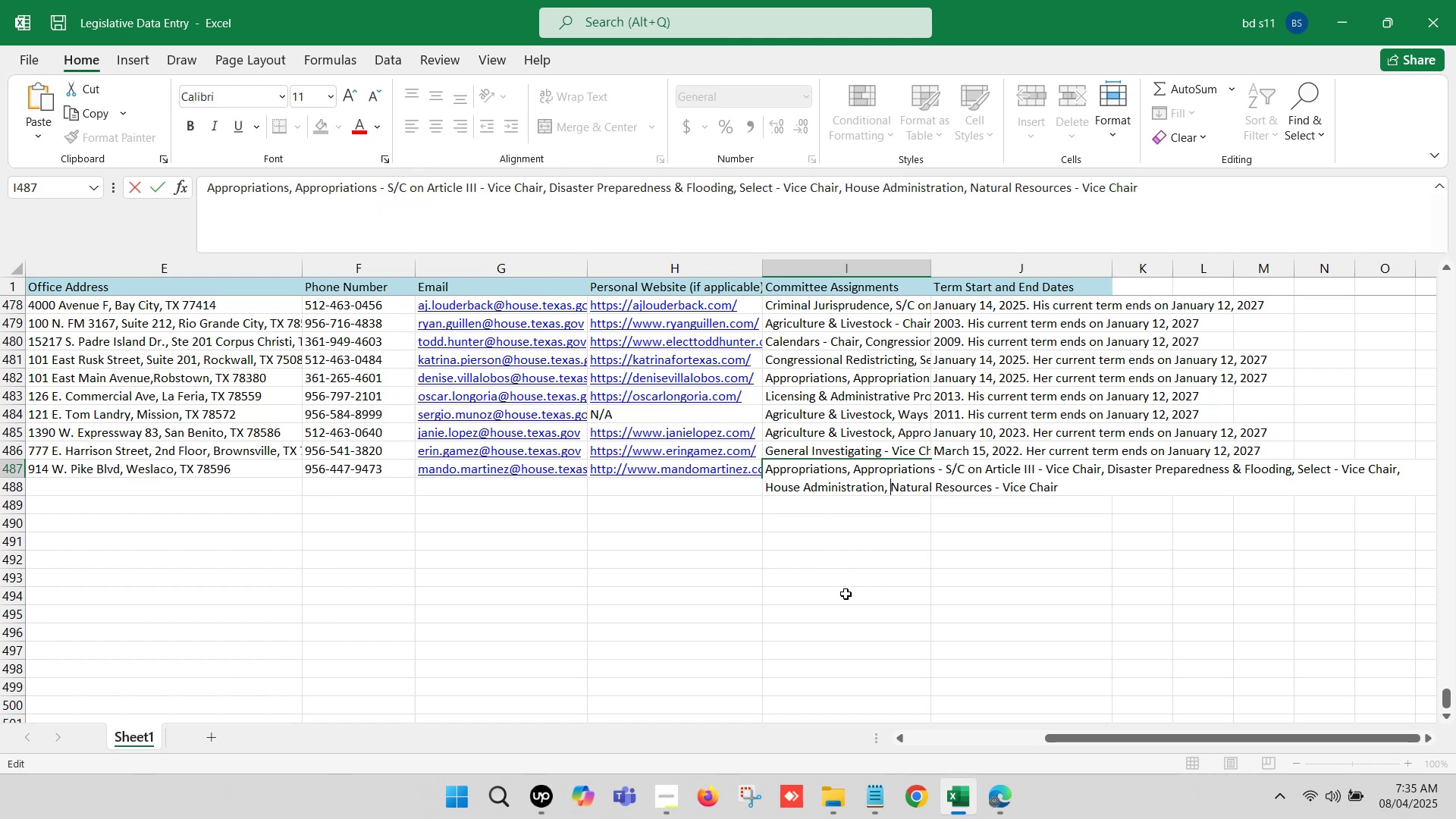 
left_click([831, 597])
 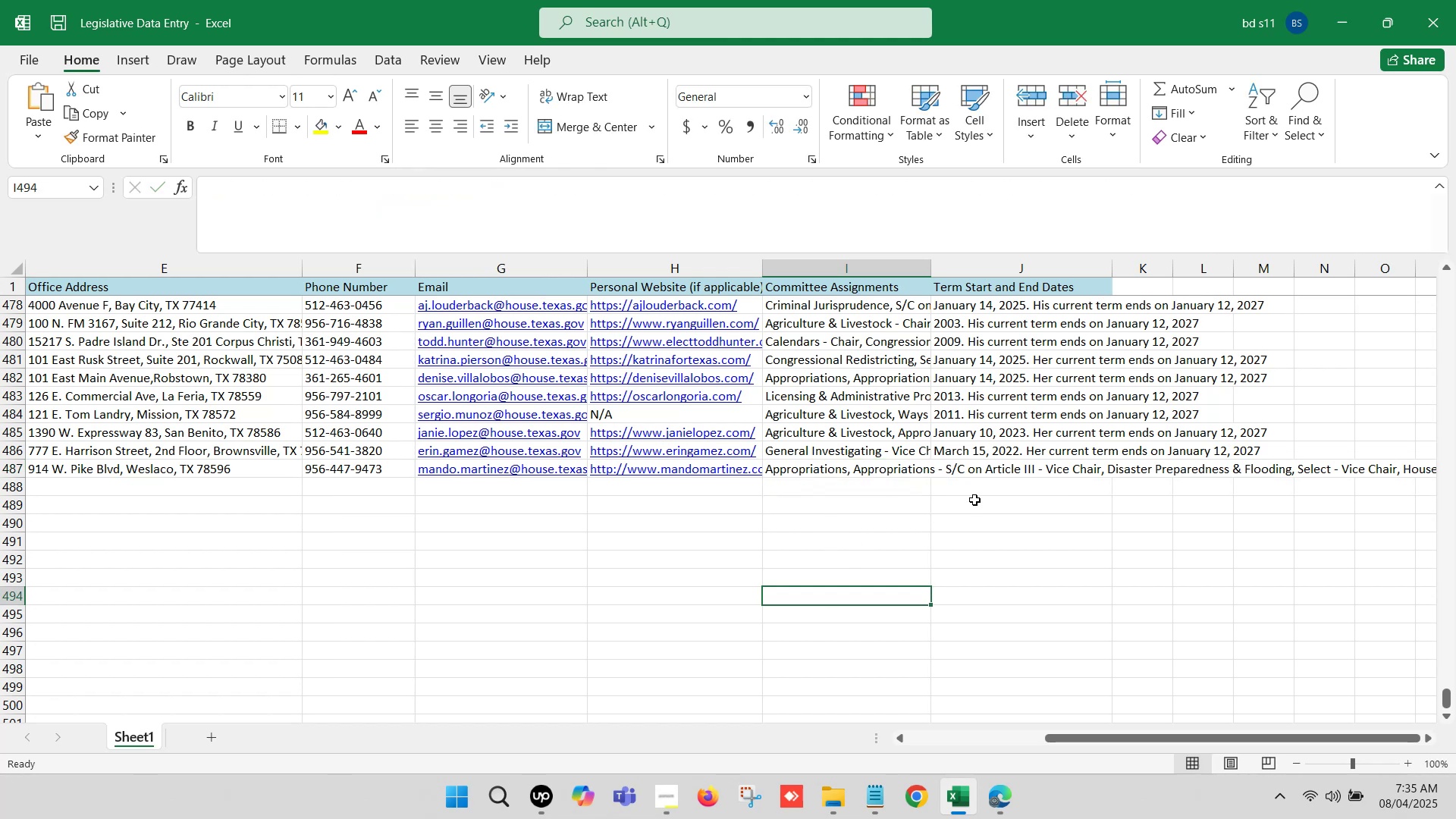 
left_click([981, 478])
 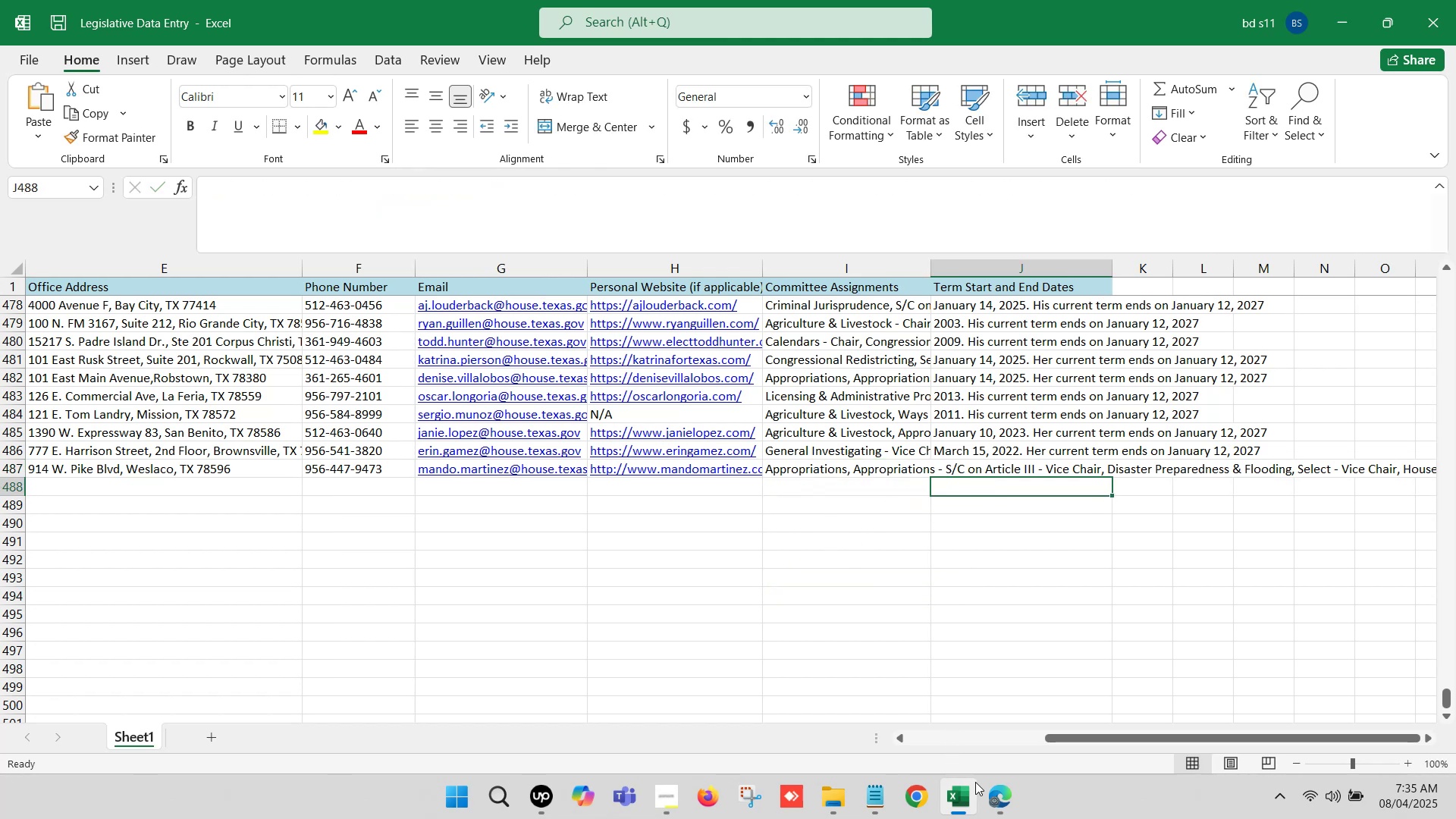 
left_click([993, 798])
 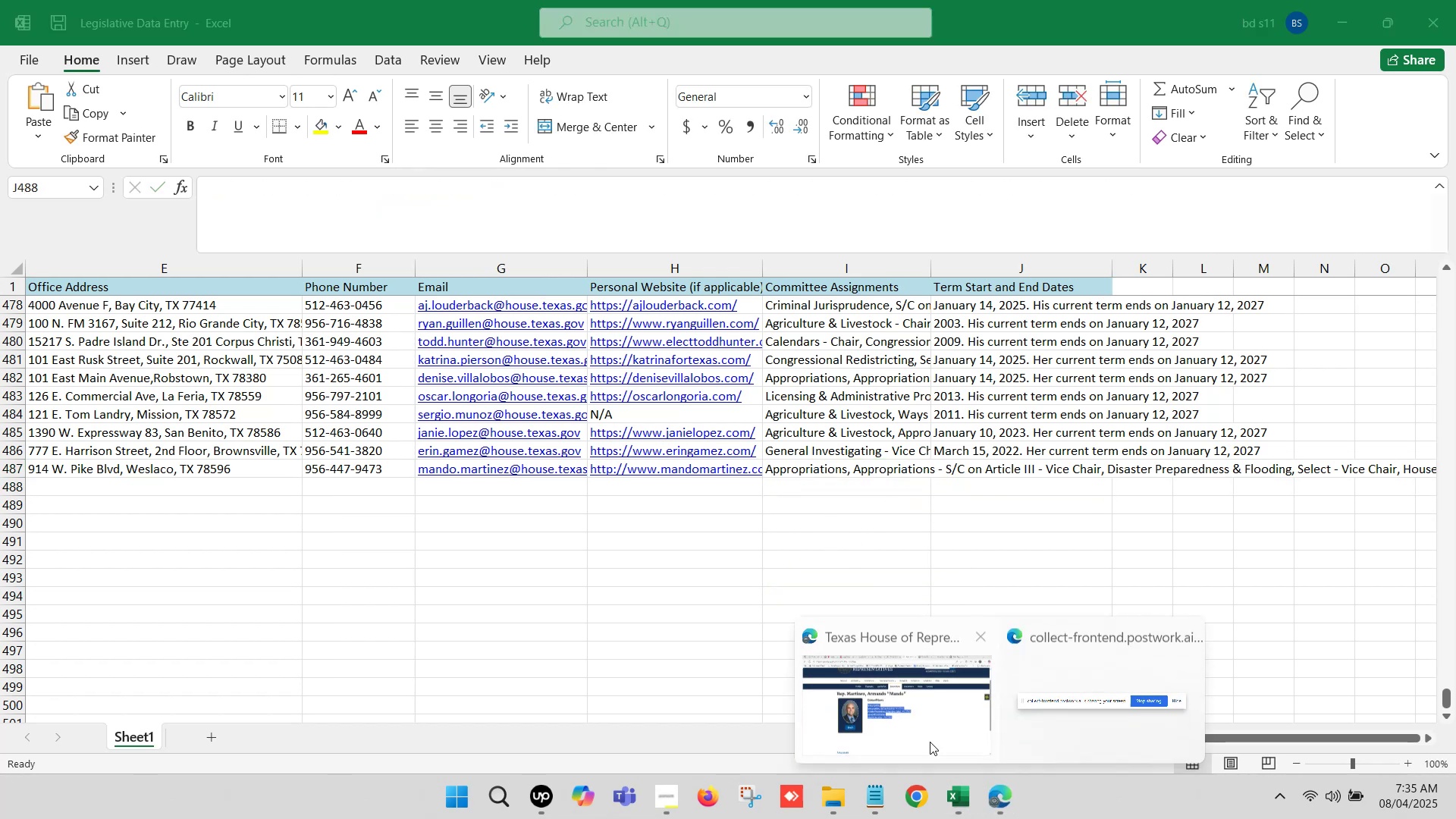 
left_click([924, 726])
 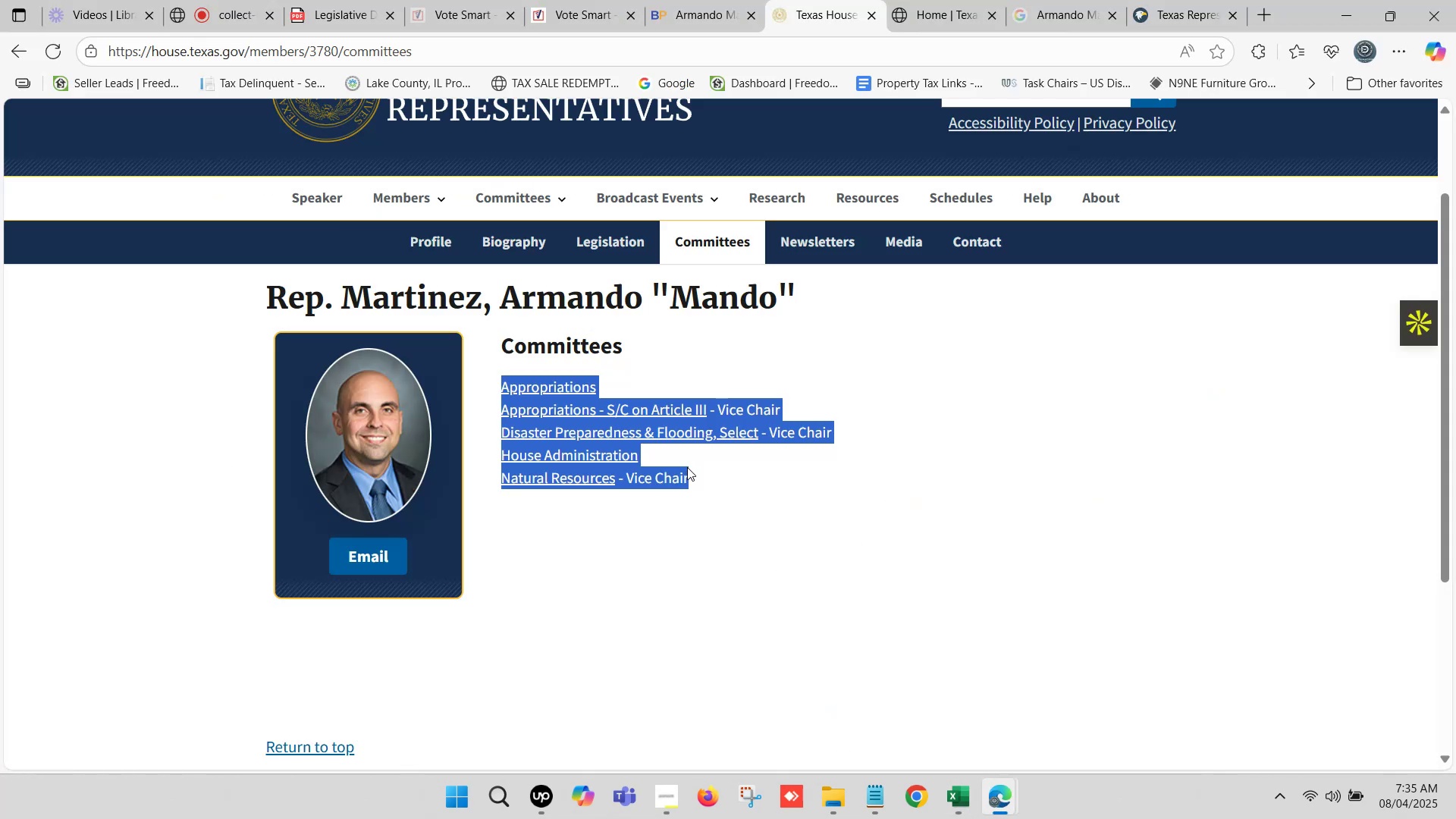 
scroll: coordinate [677, 455], scroll_direction: down, amount: 1.0
 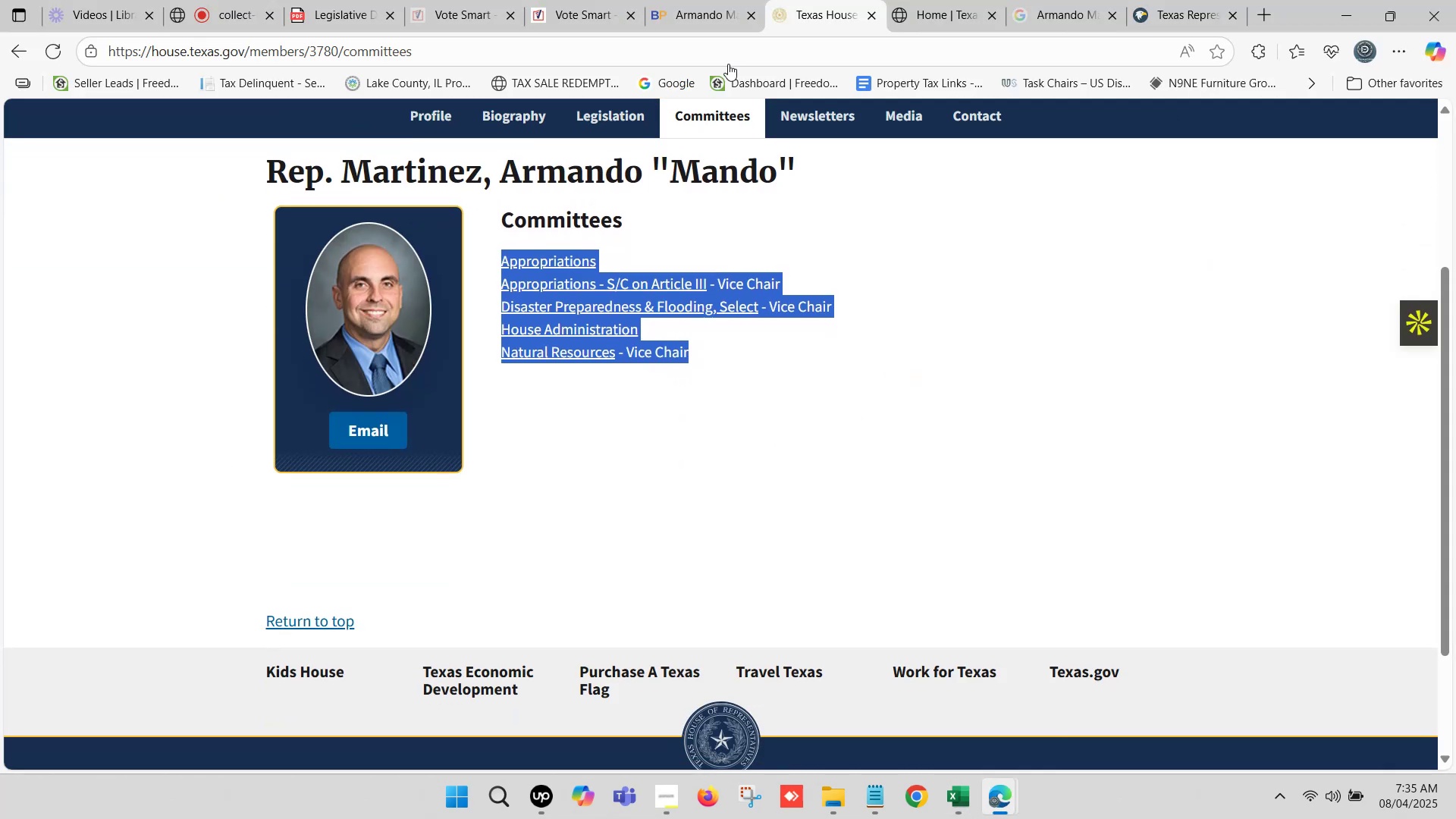 
left_click([720, 0])
 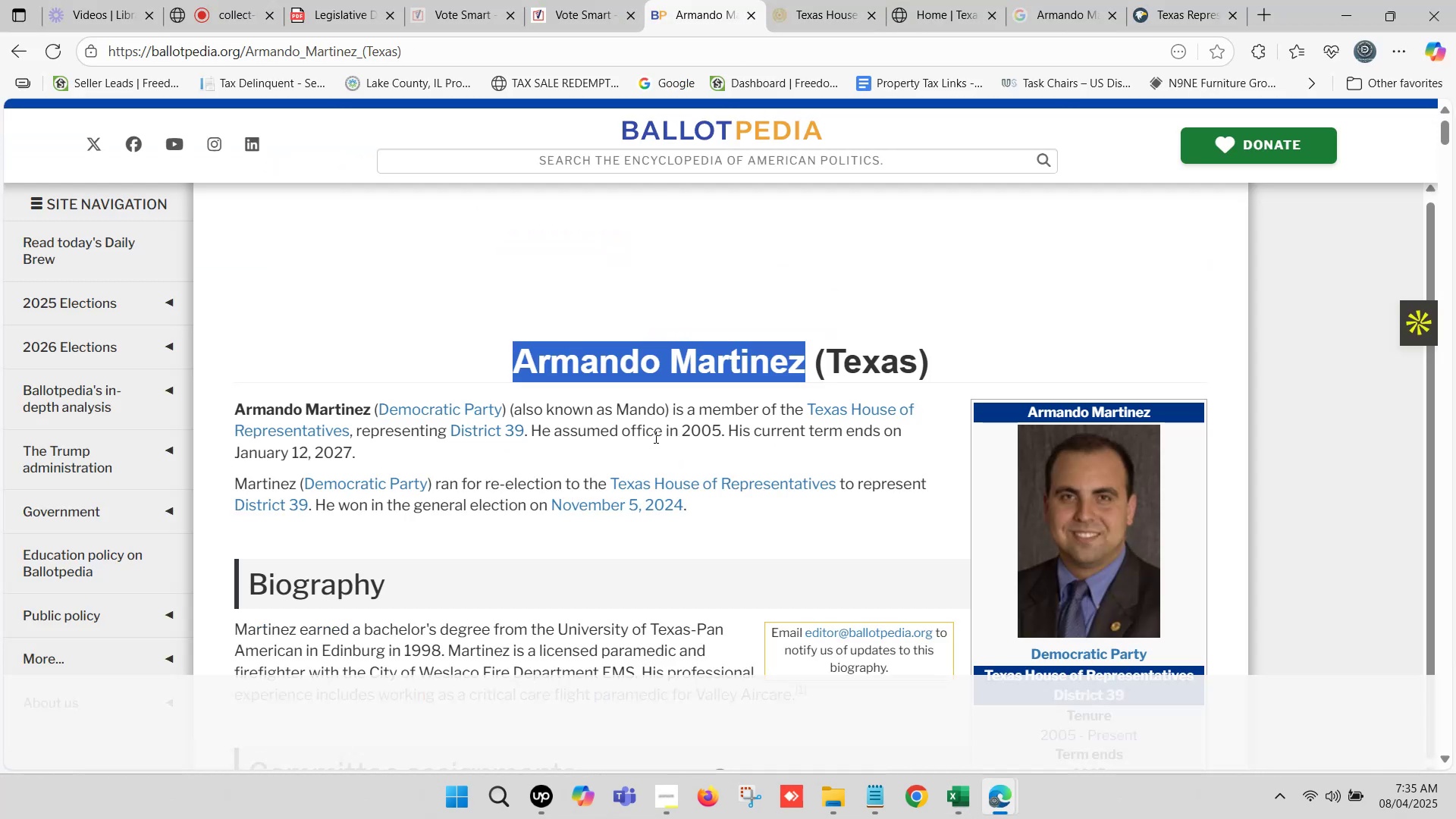 
left_click_drag(start_coordinate=[682, 425], to_coordinate=[700, 443])
 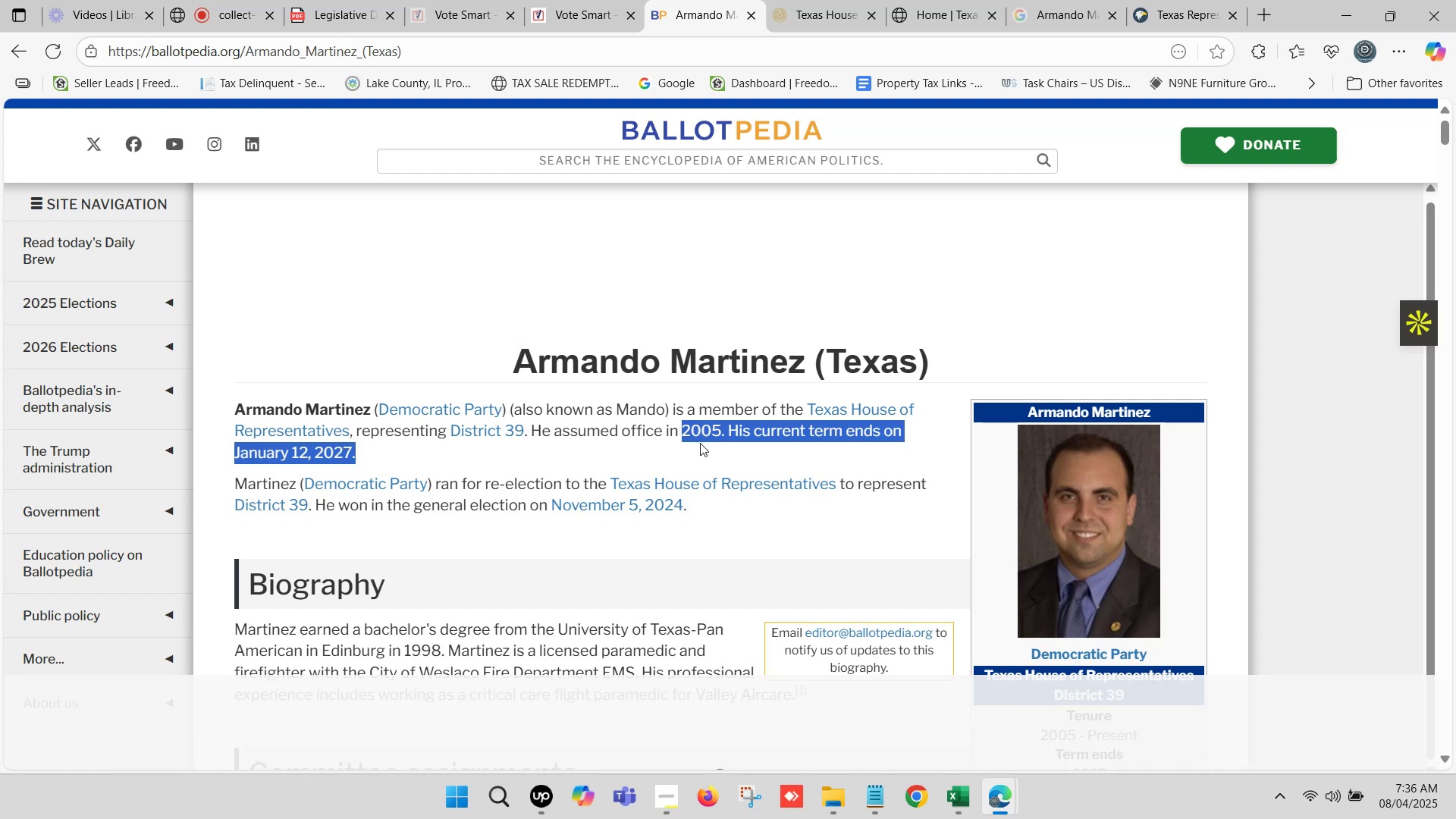 
key(Control+C)
 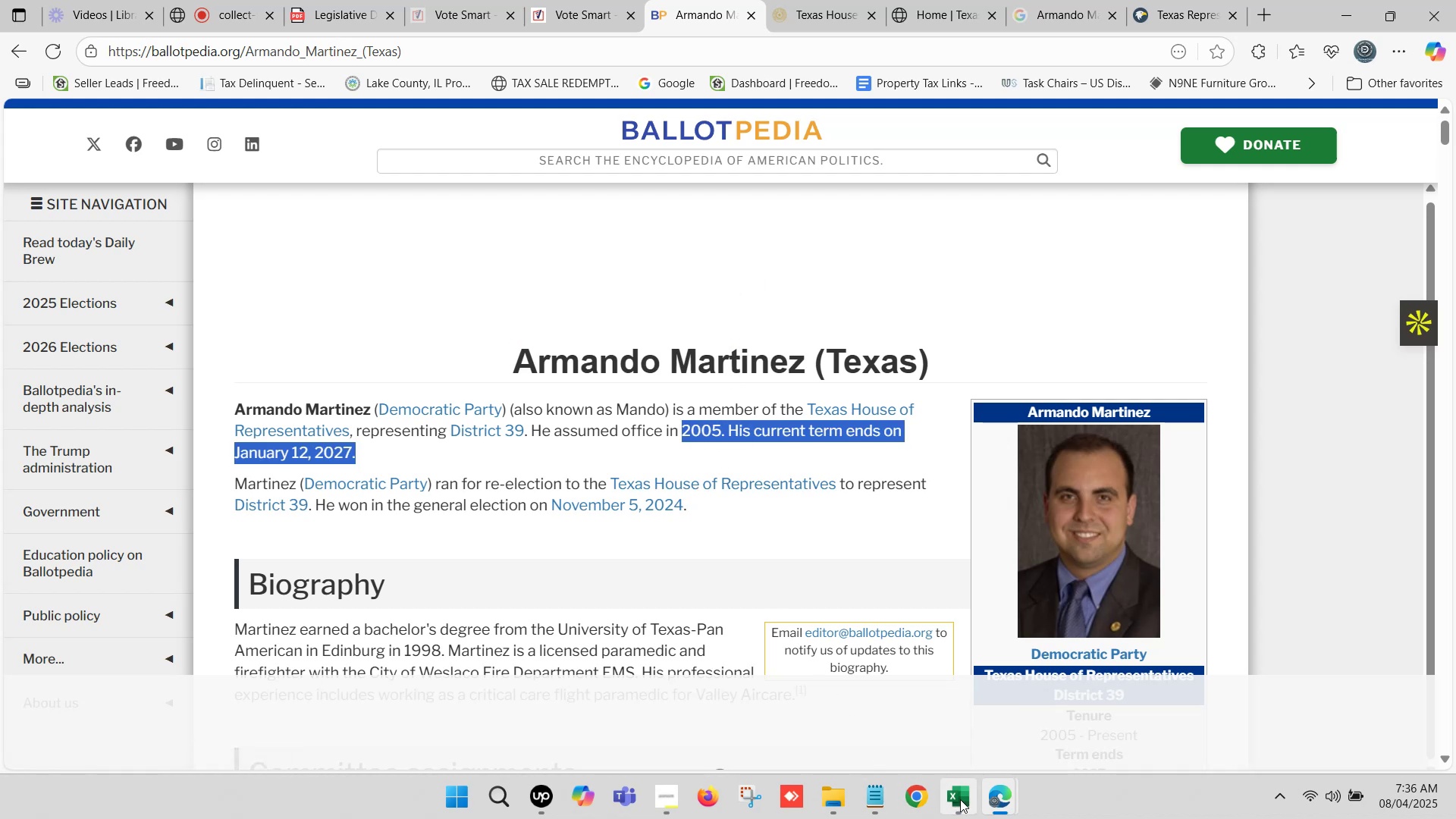 
left_click([960, 799])
 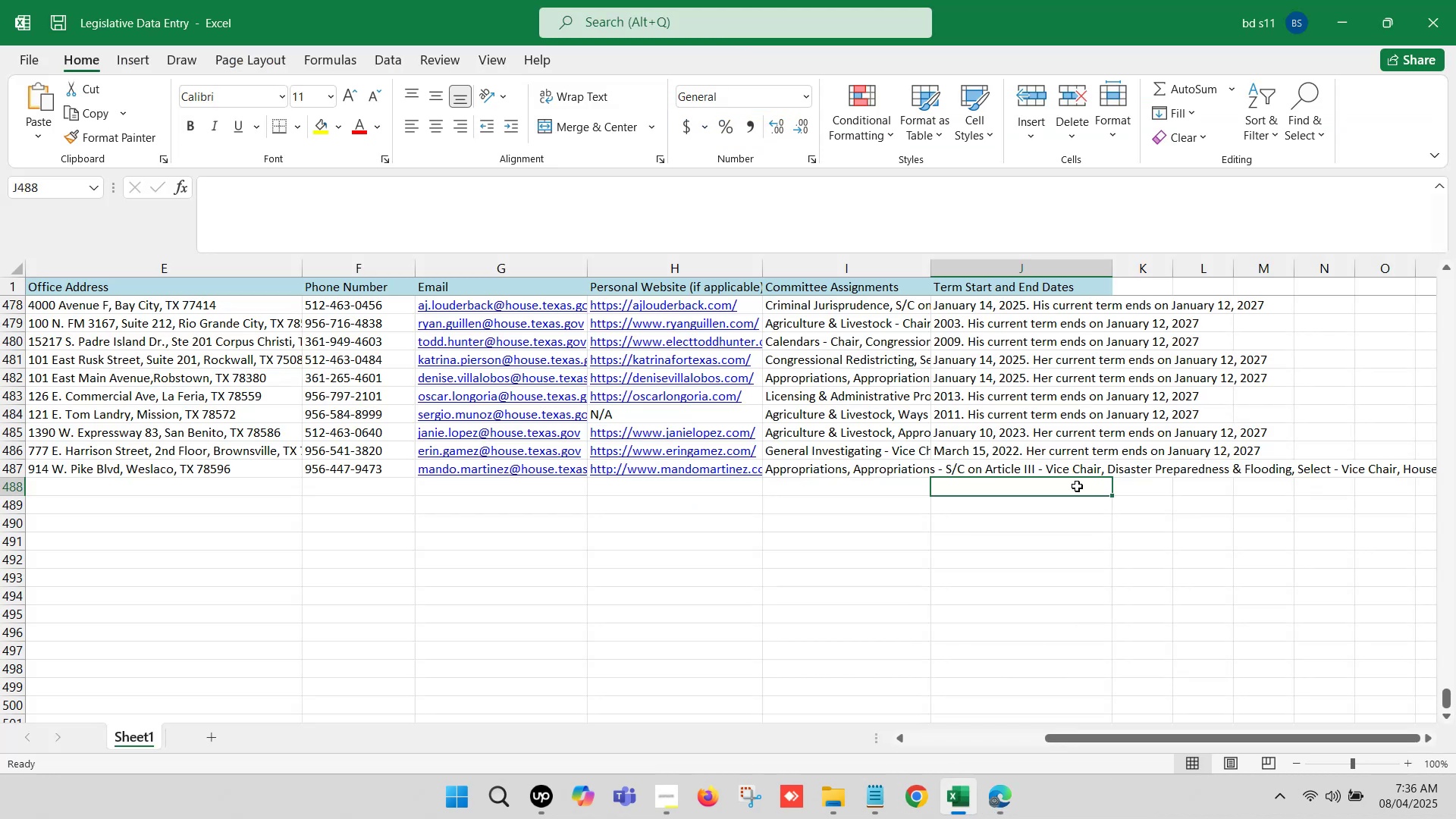 
double_click([1077, 486])
 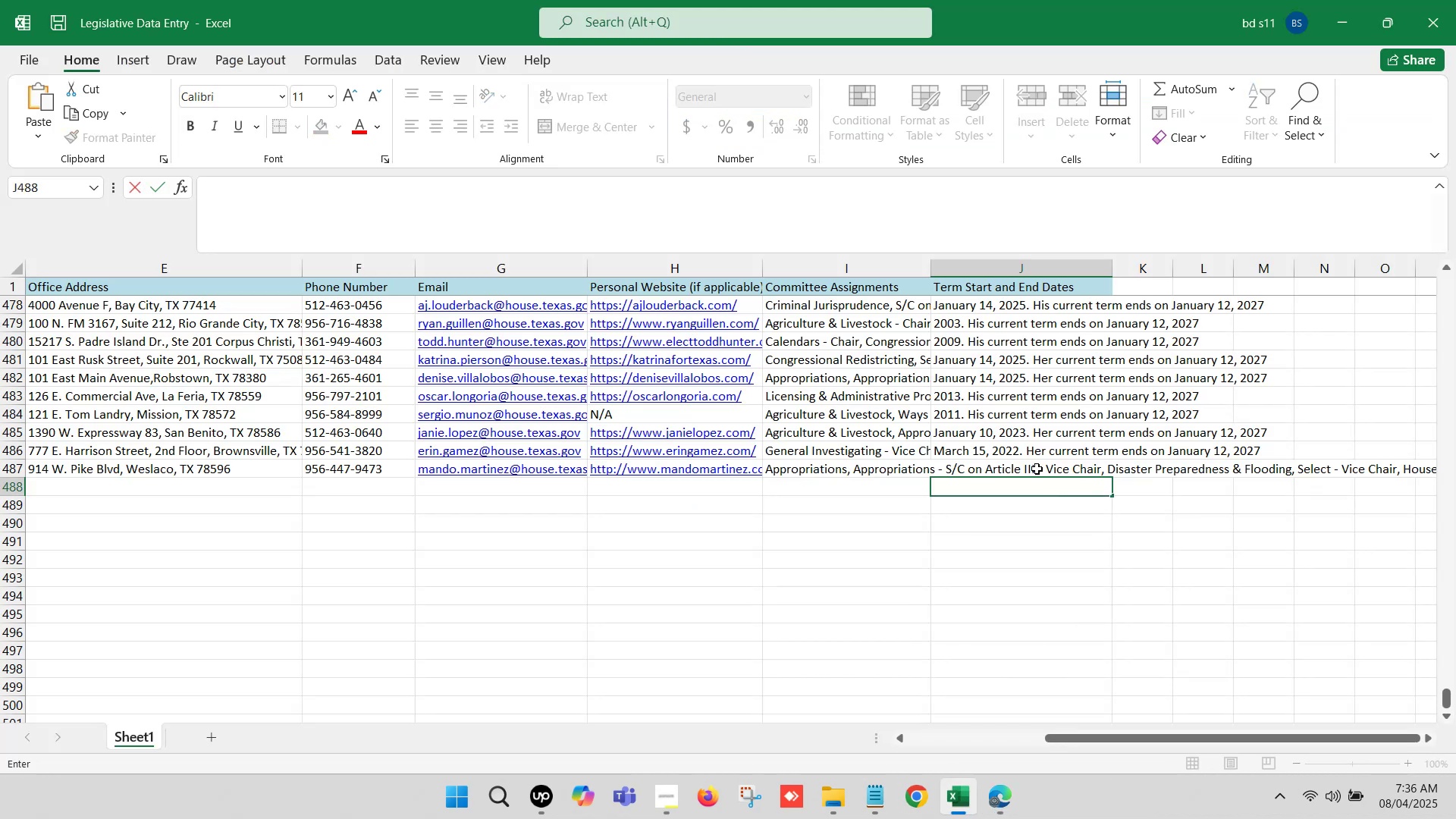 
left_click([1048, 464])
 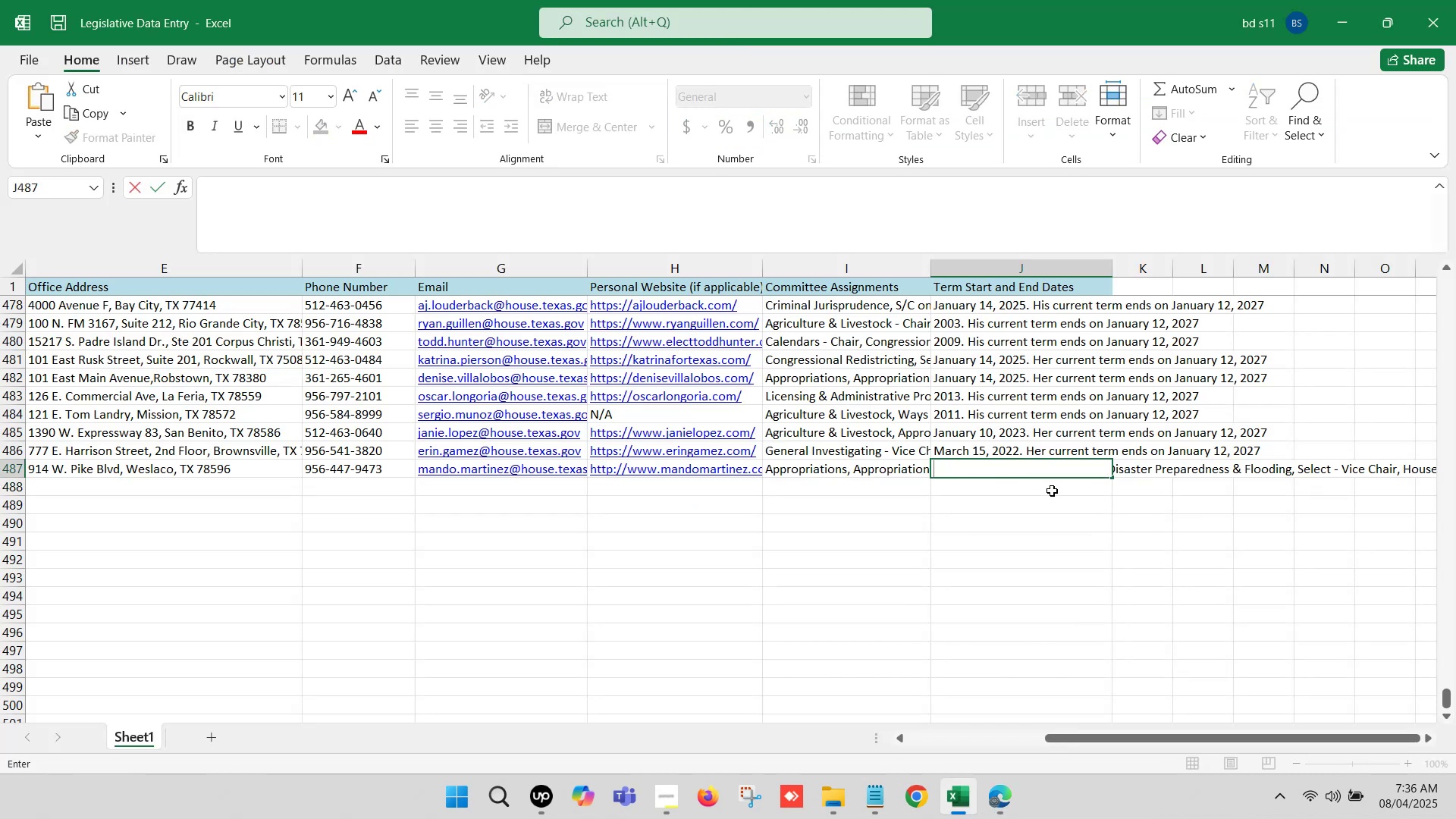 
key(Control+V)
 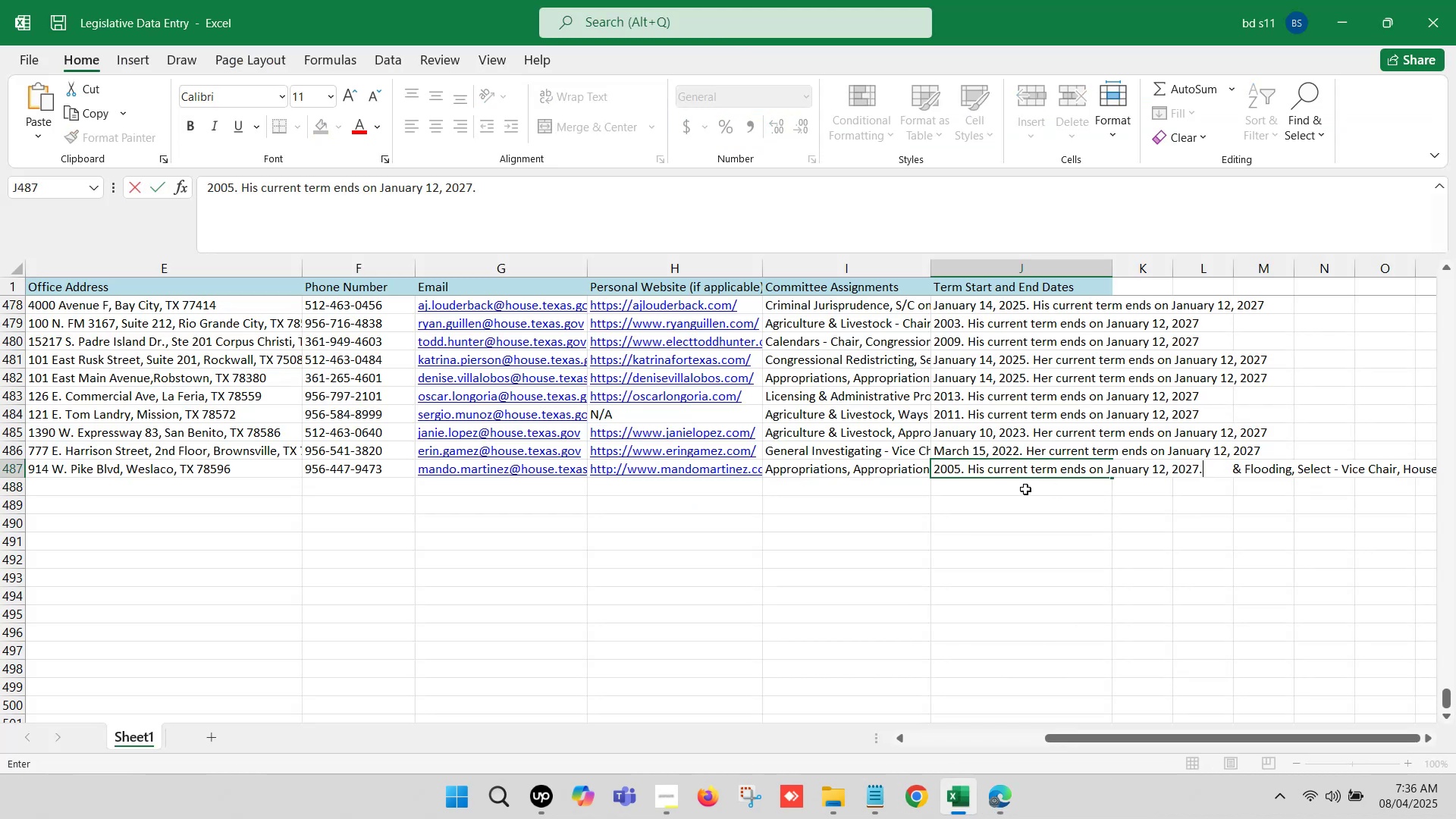 
key(Backspace)
 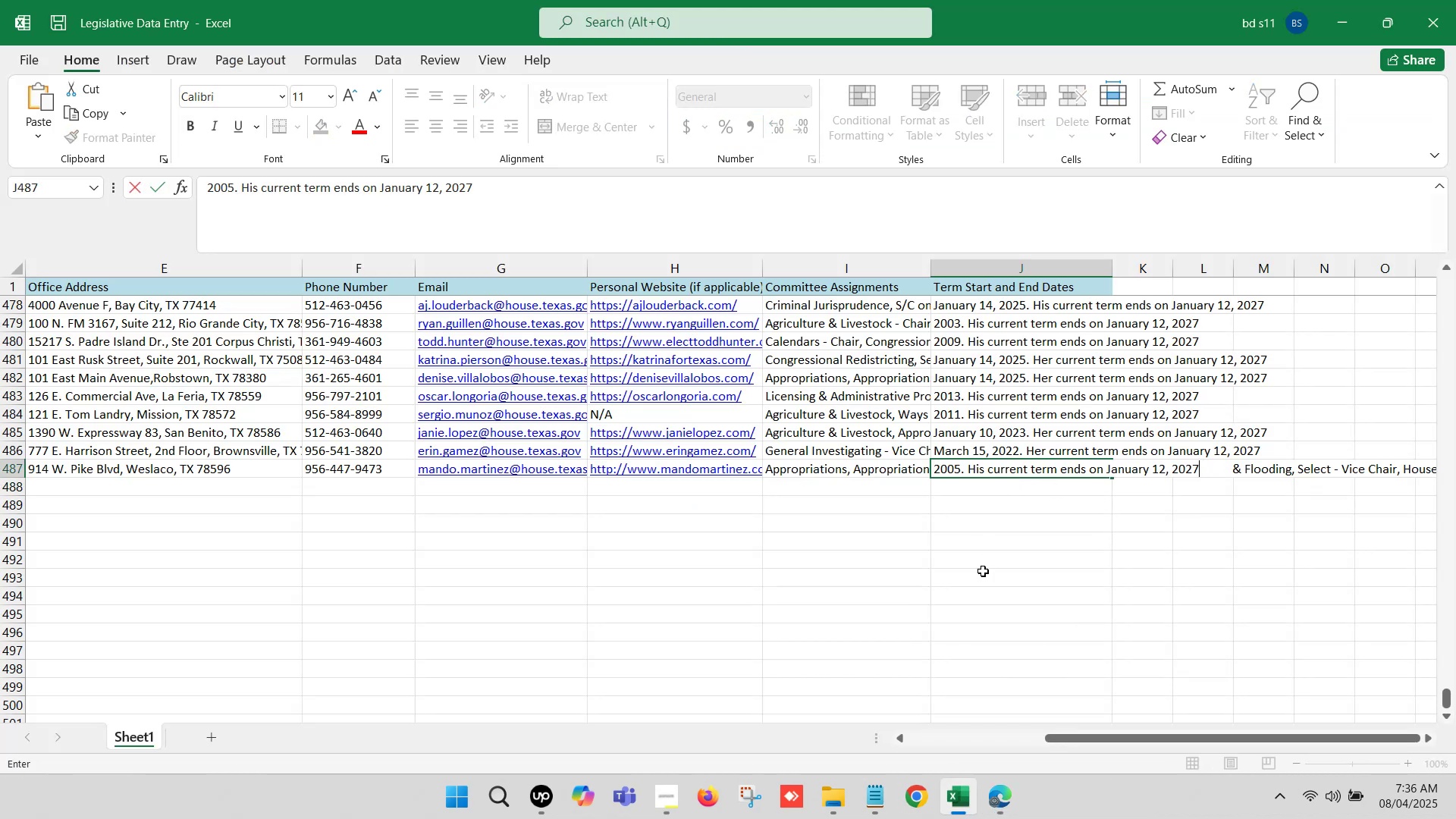 
left_click([978, 592])
 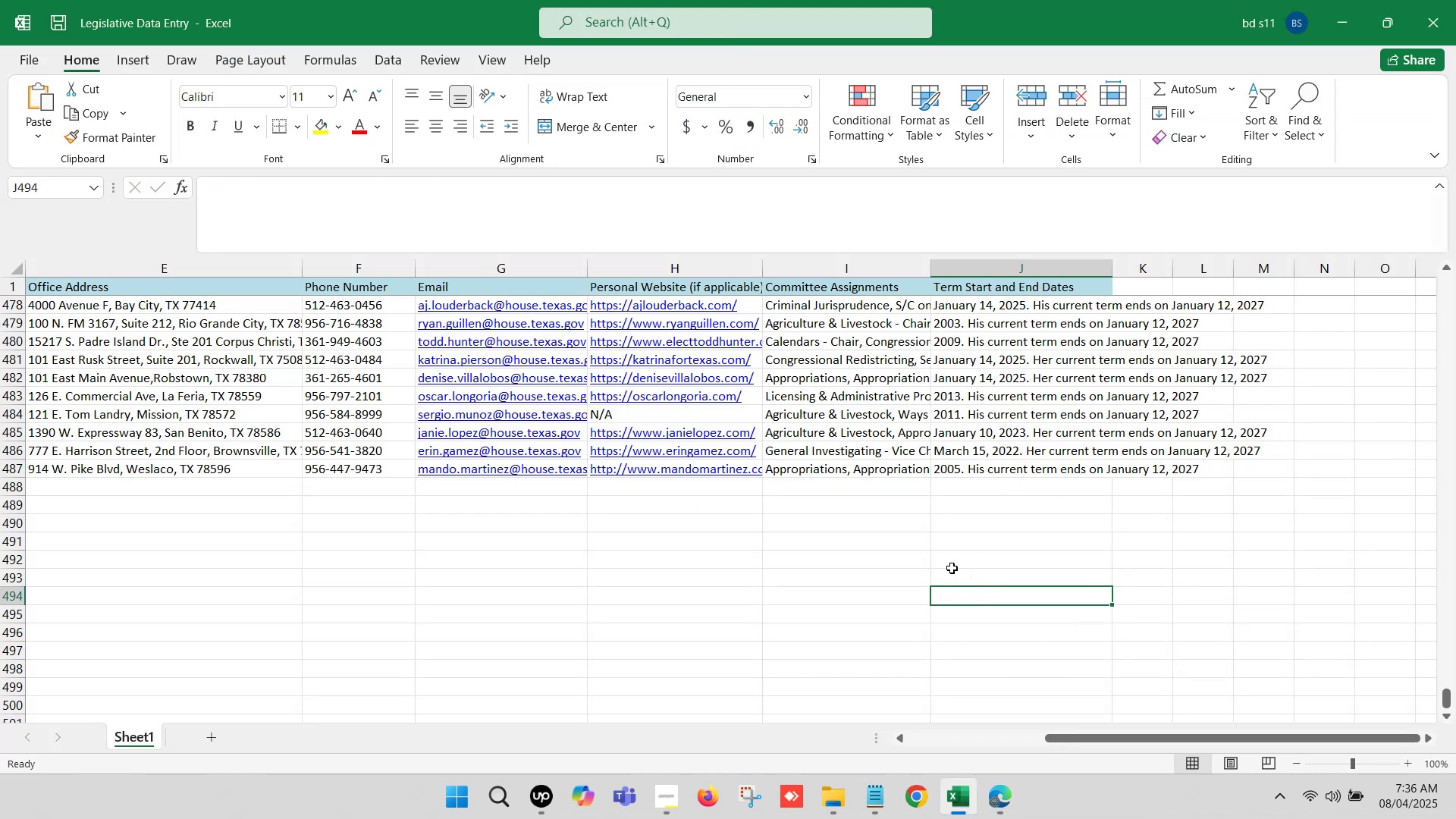 
hold_key(key=ArrowLeft, duration=0.46)
 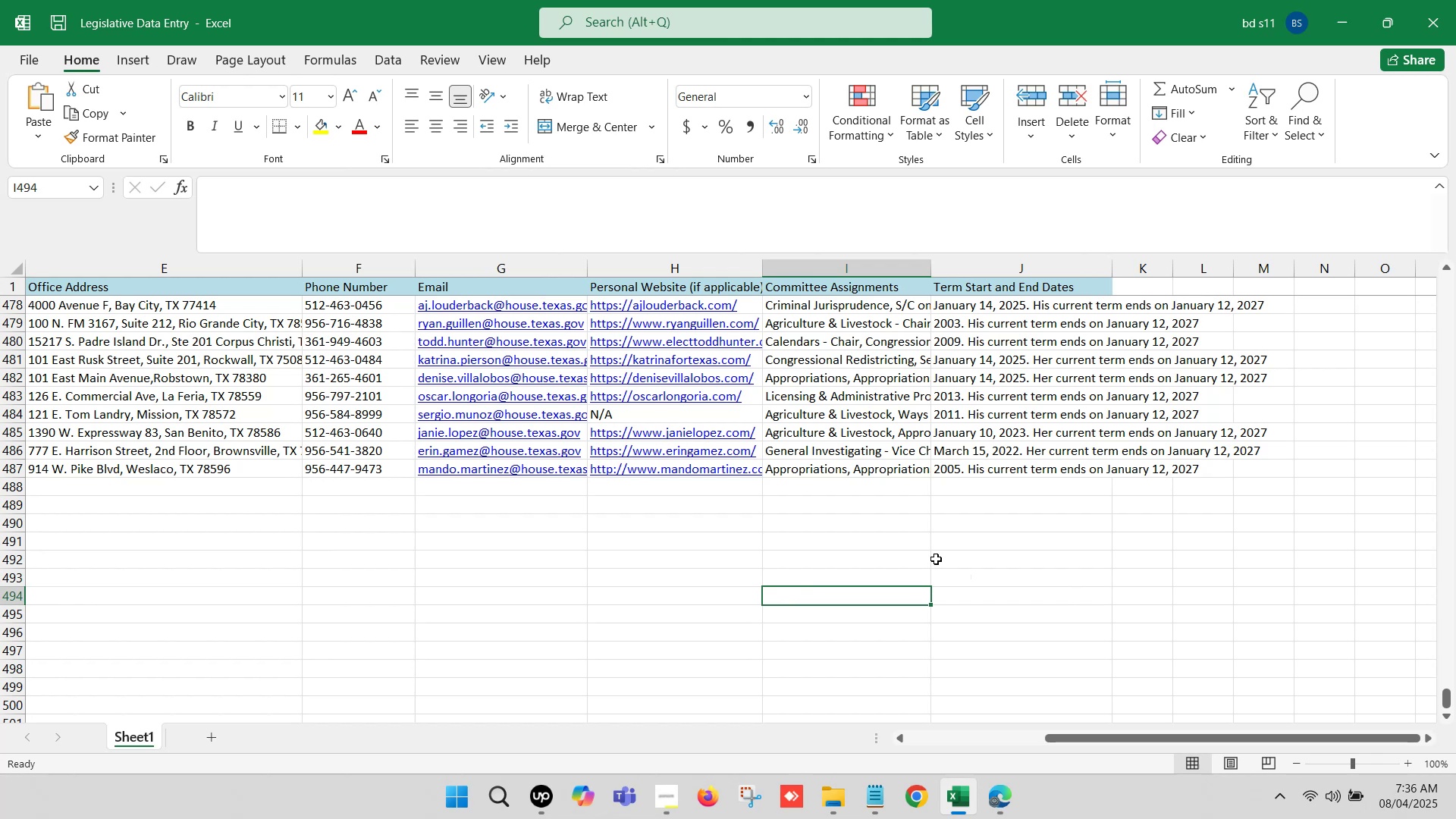 
hold_key(key=ArrowLeft, duration=1.32)
 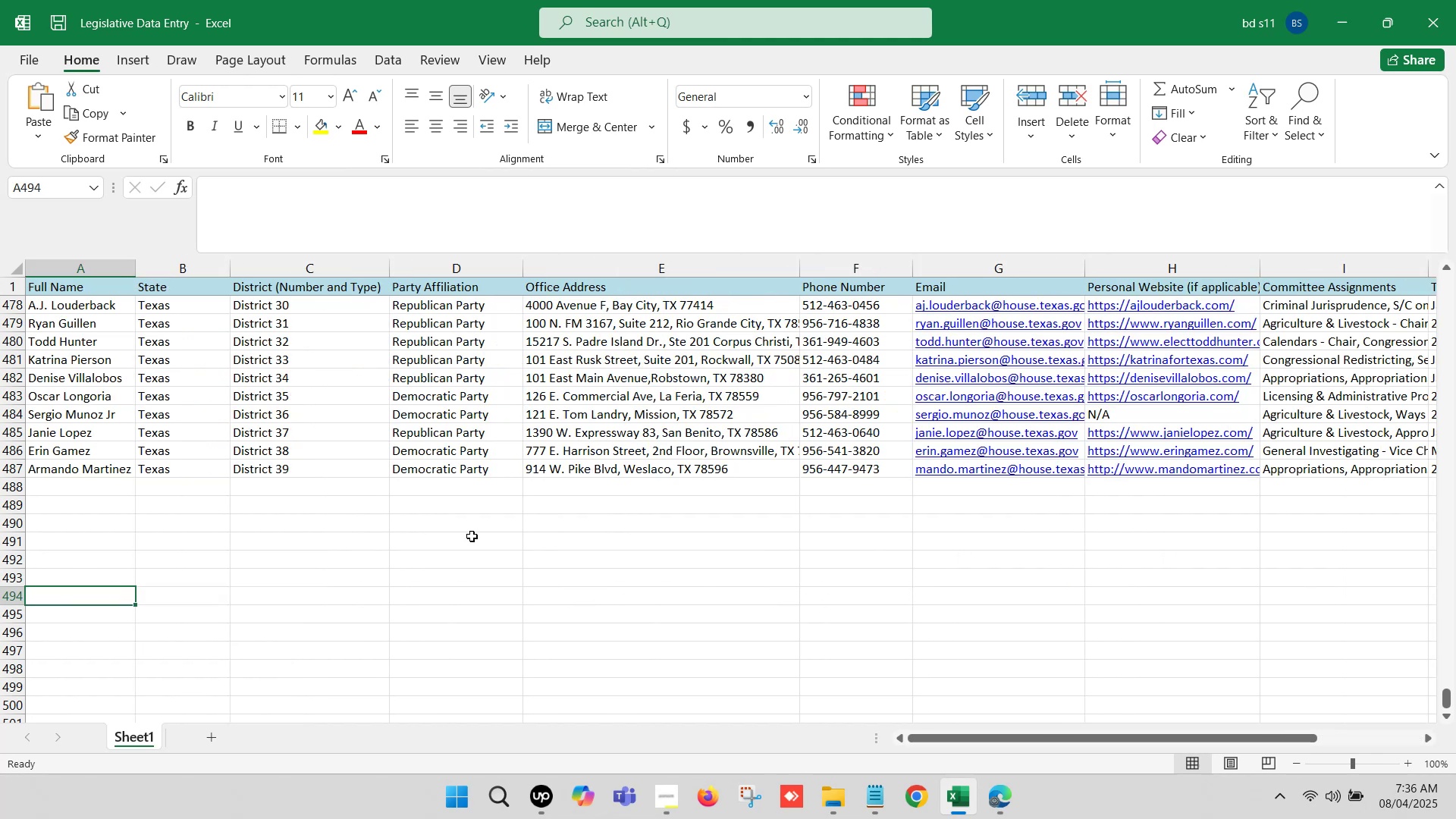 
left_click([472, 536])
 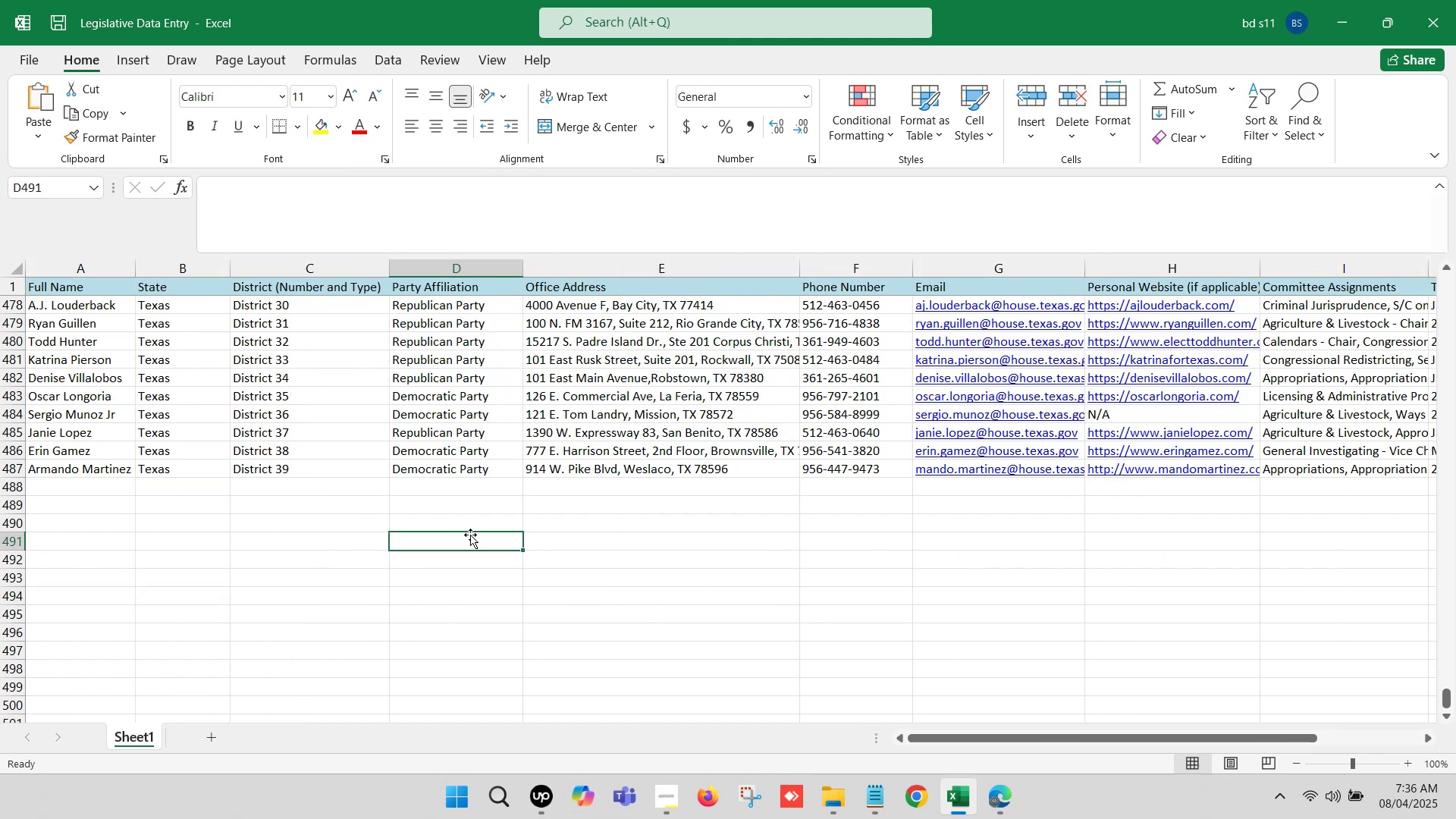 
key(Control+S)
 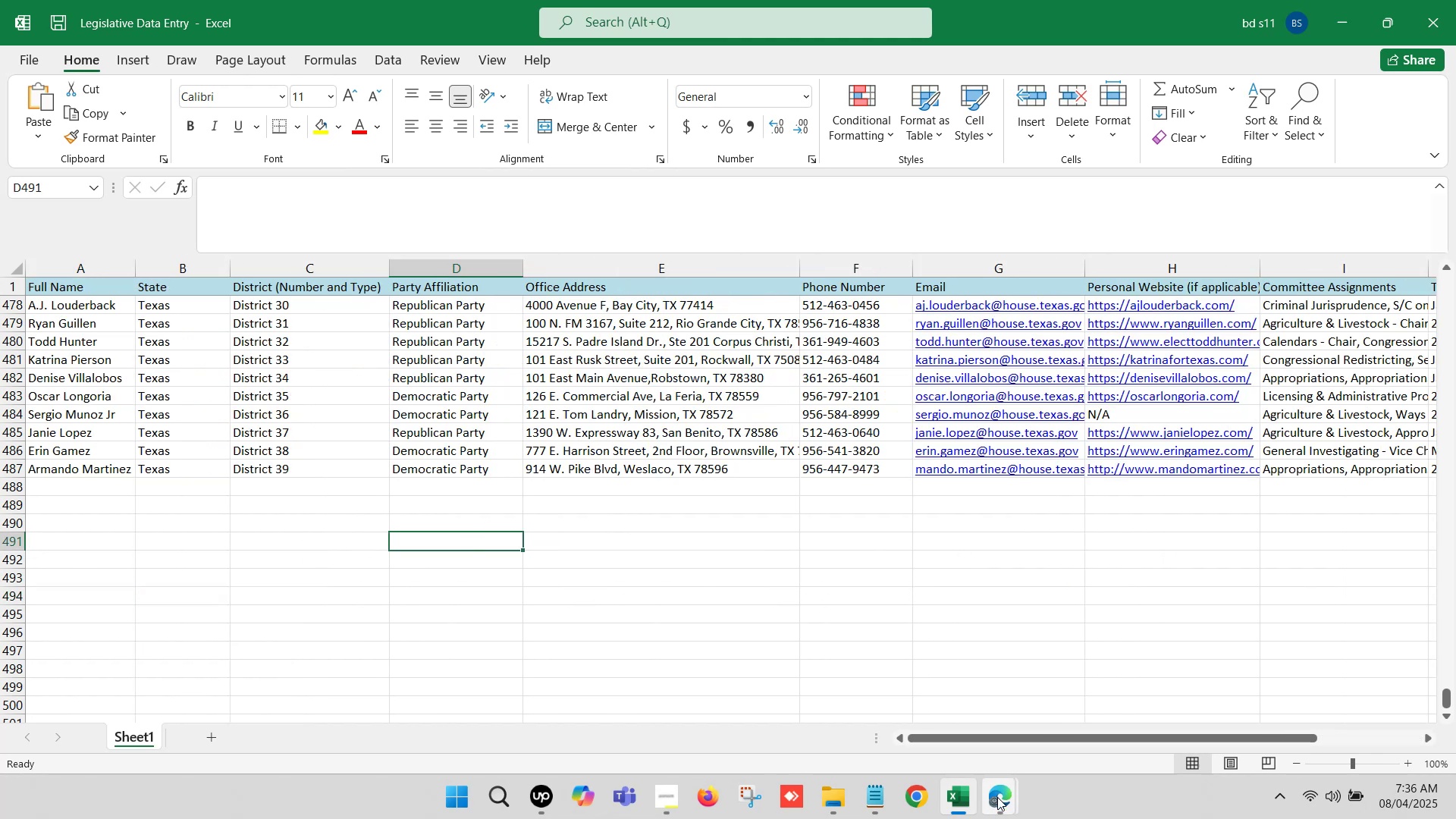 
left_click([908, 700])
 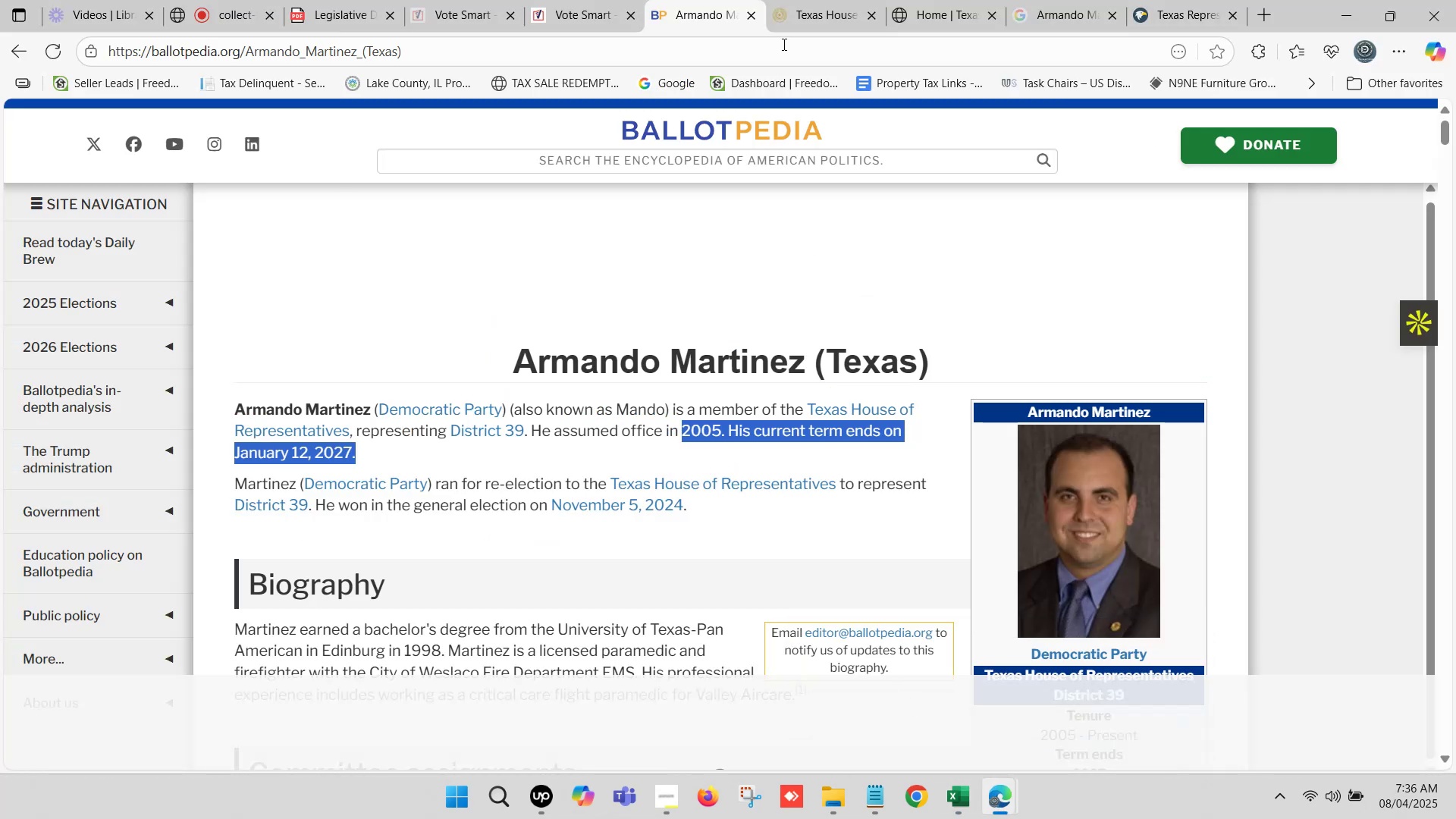 
left_click([930, 0])
 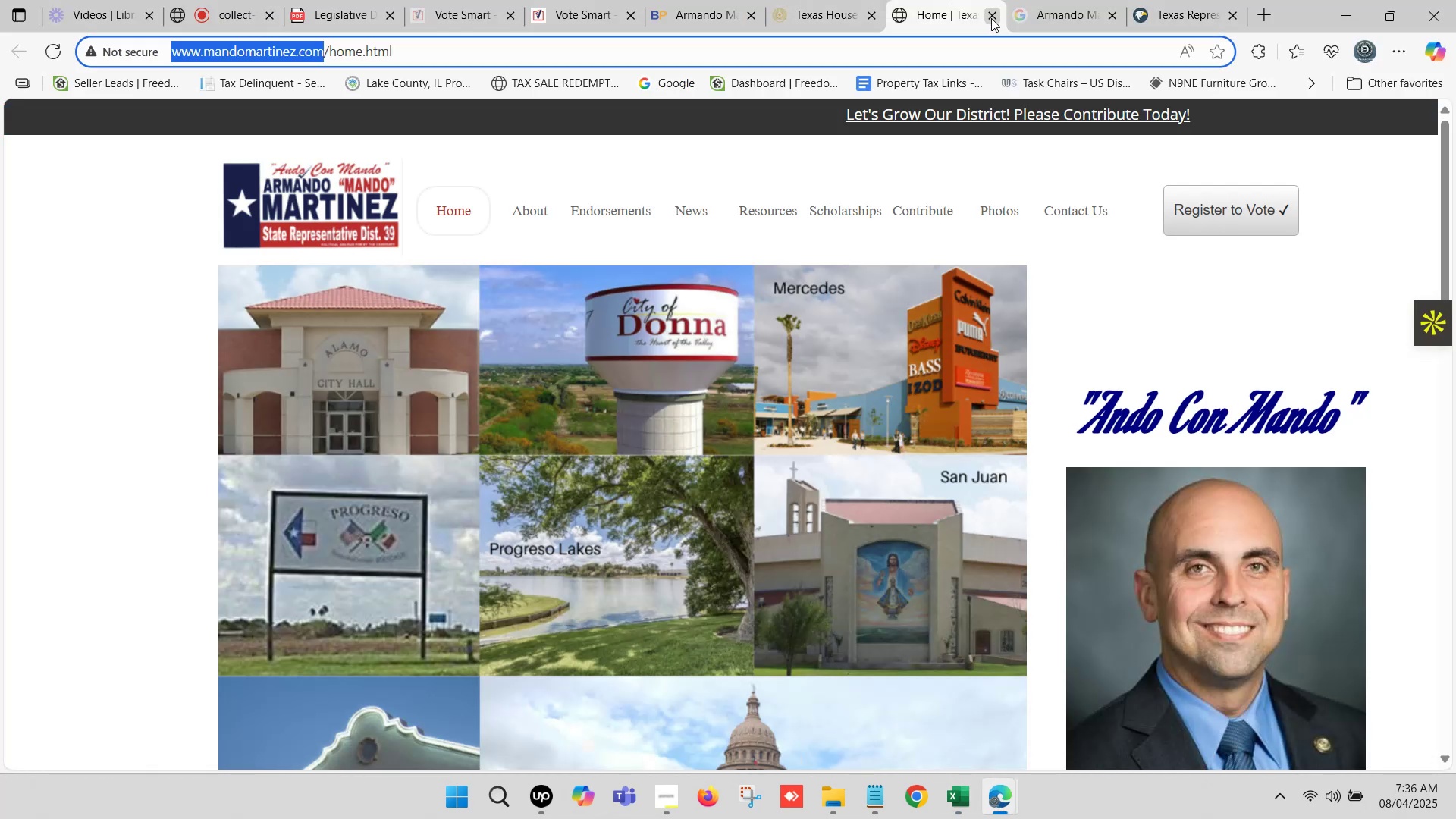 
left_click([991, 18])
 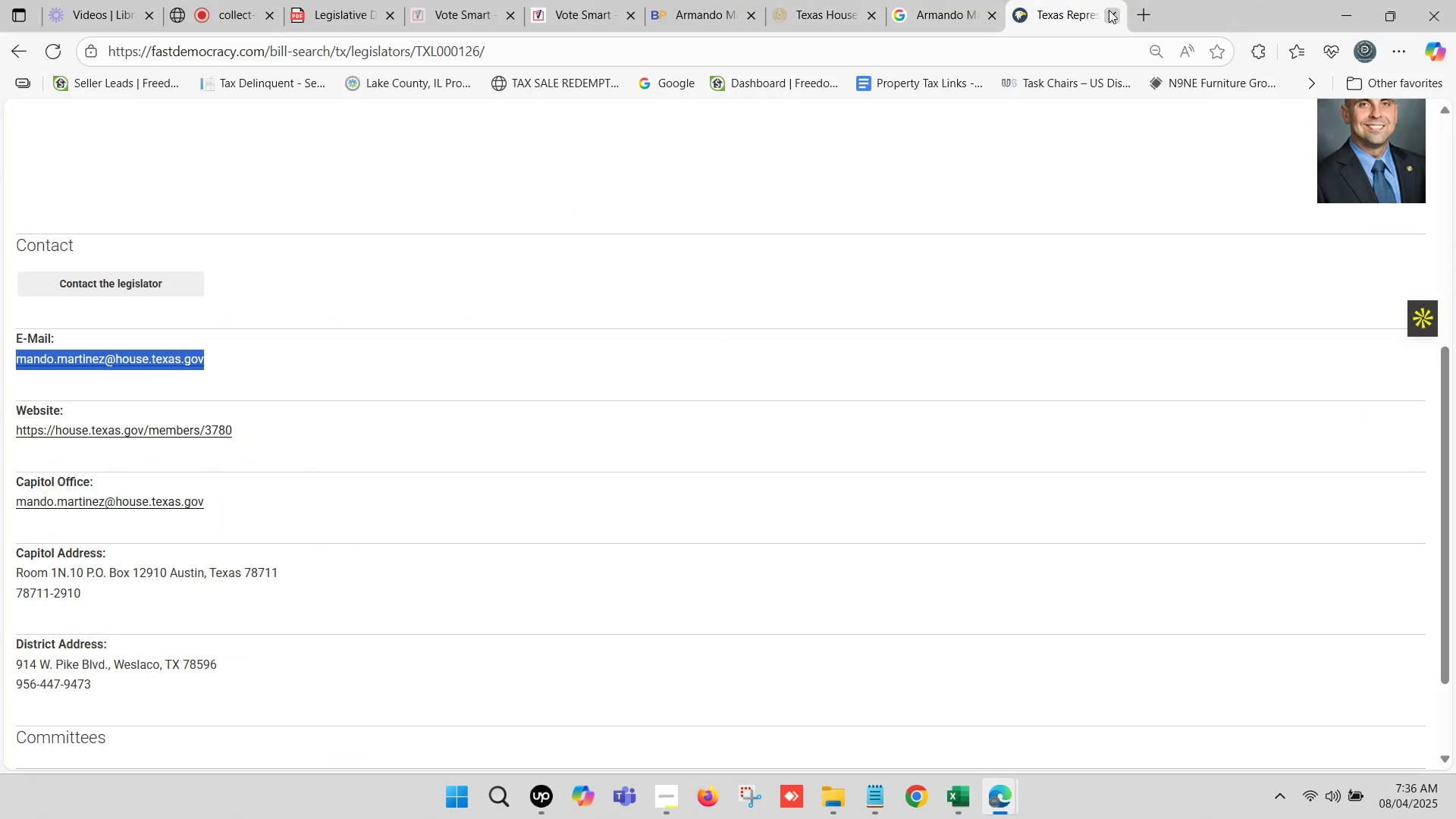 
left_click([1112, 11])
 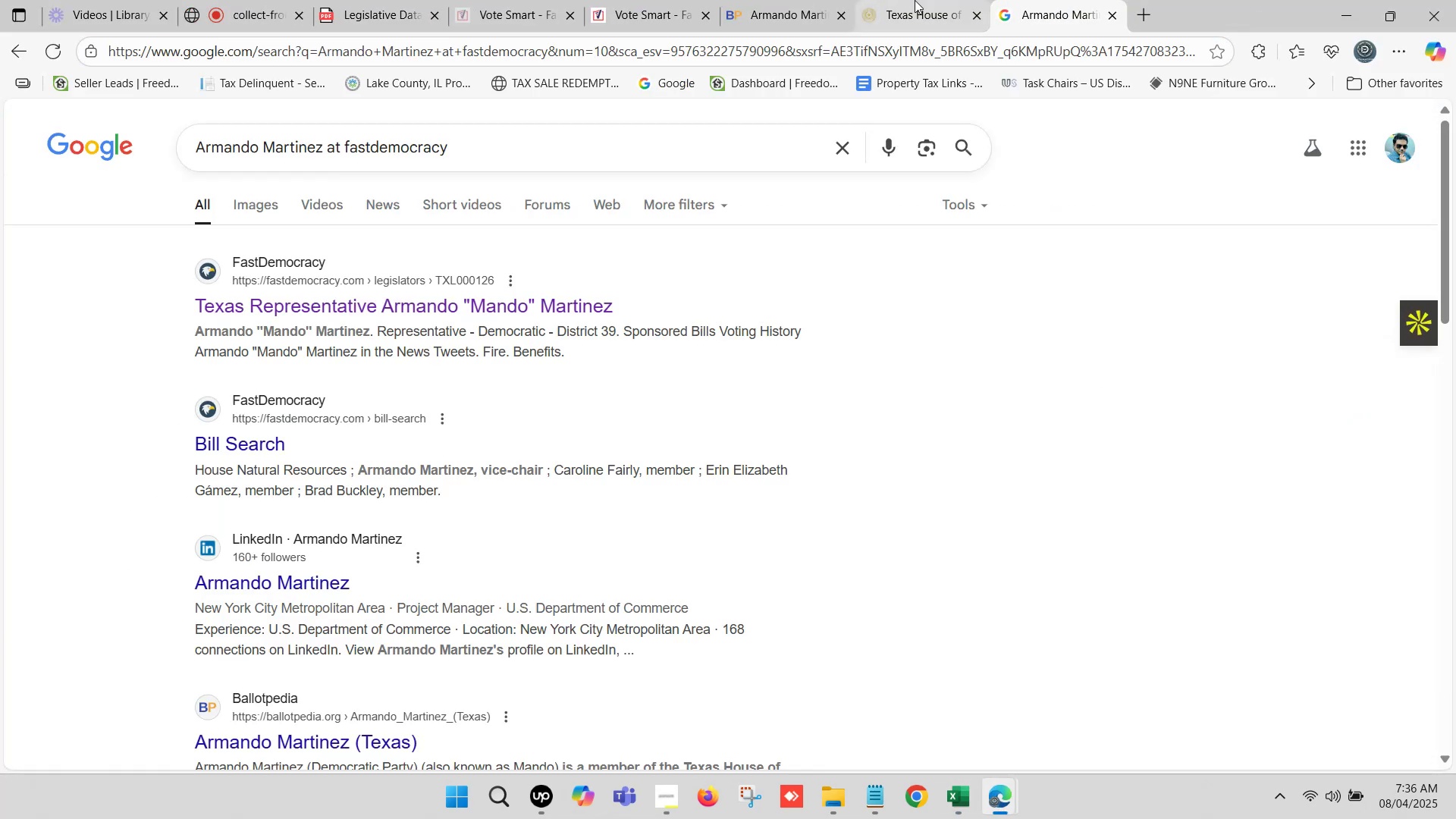 
left_click([926, 0])
 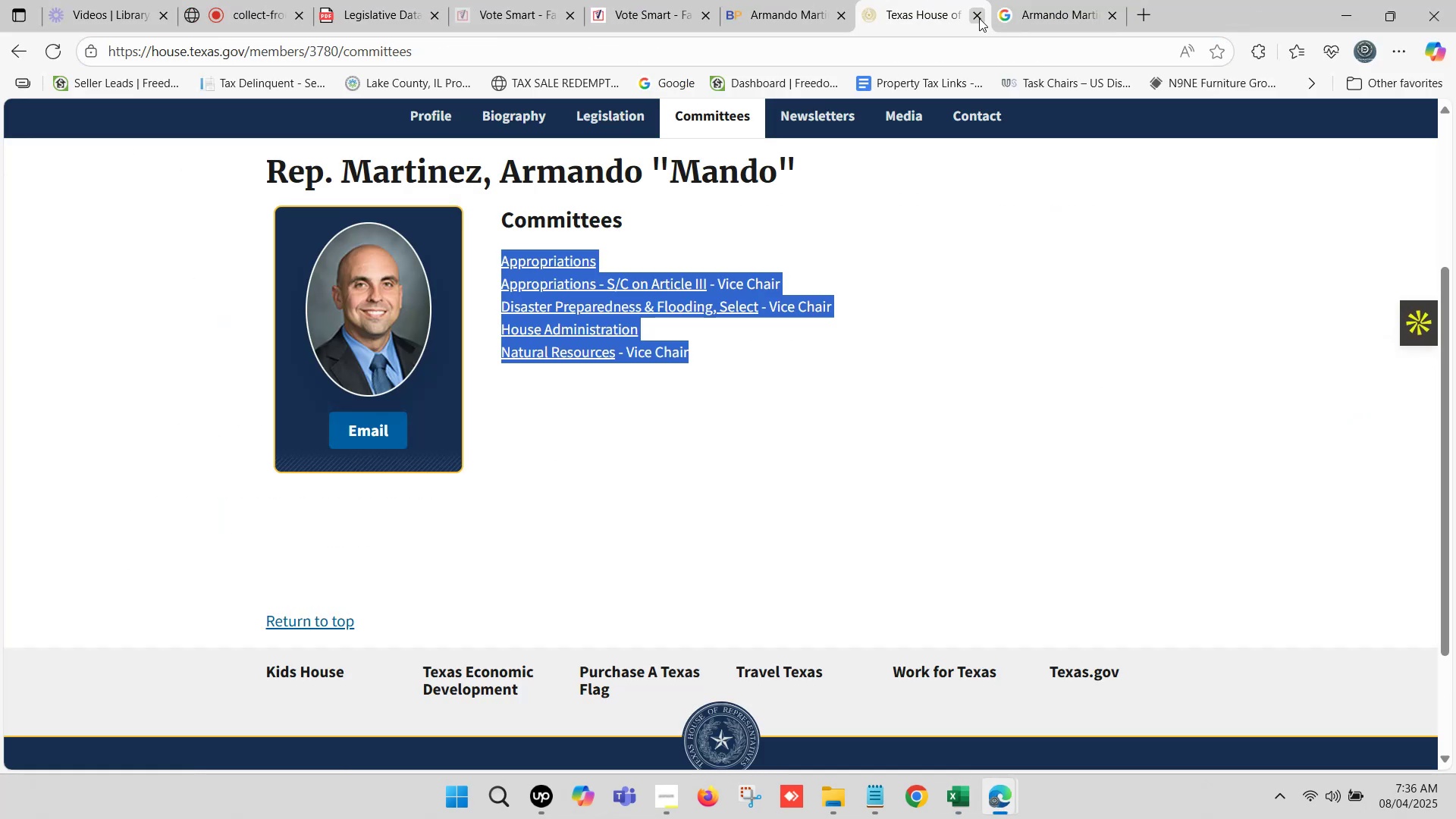 
left_click([979, 18])
 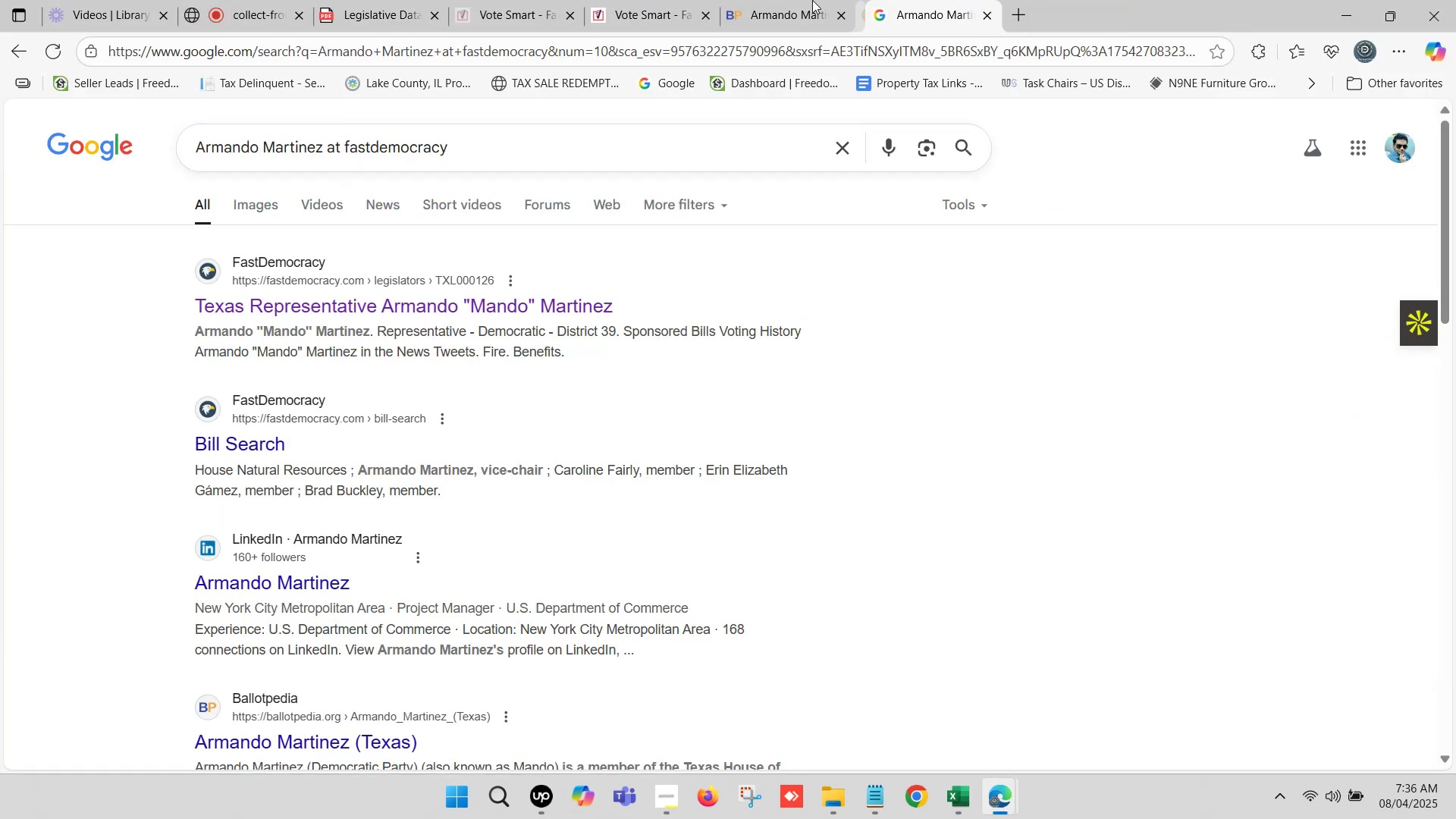 
left_click([791, 0])
 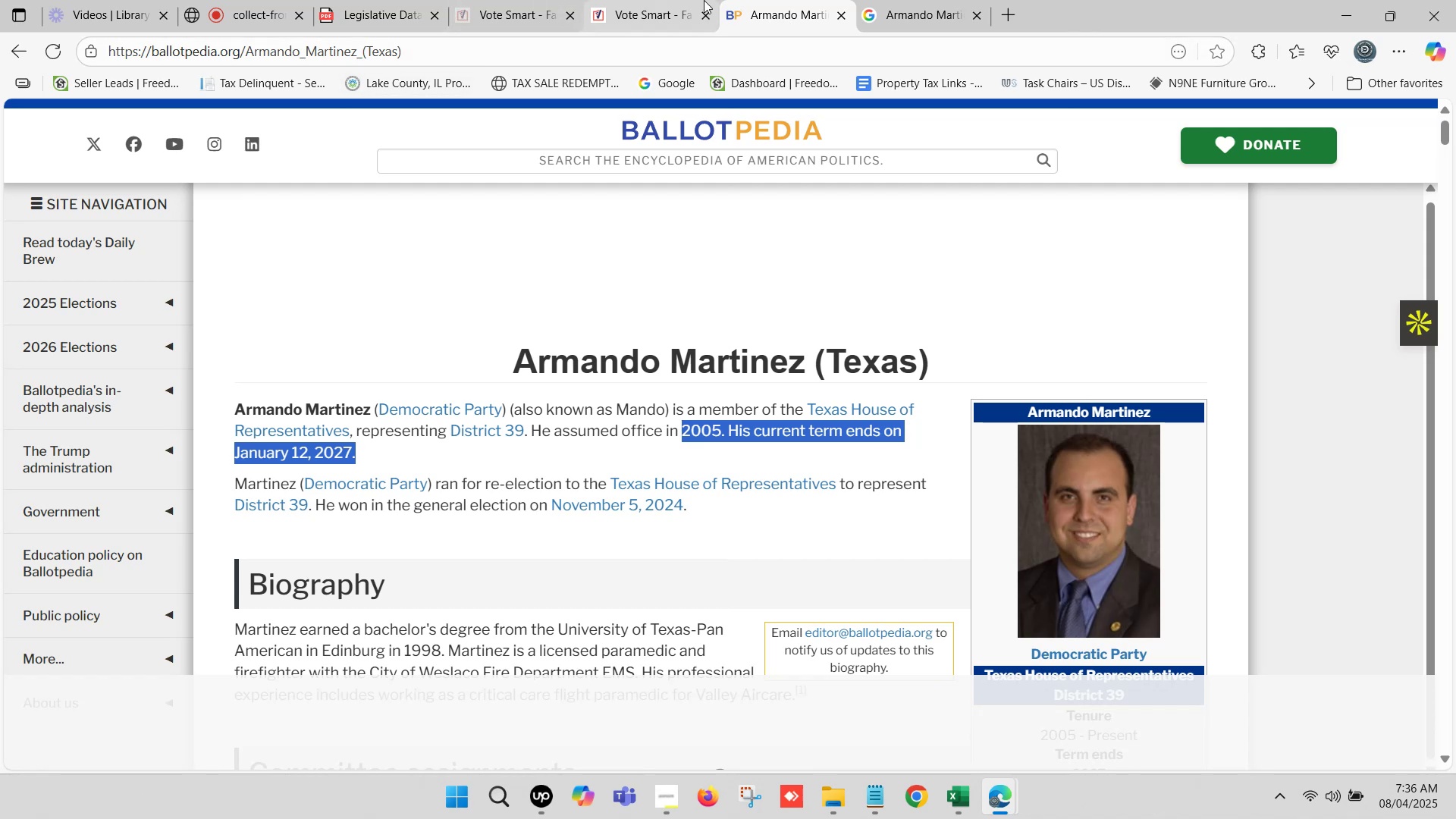 
left_click([684, 0])
 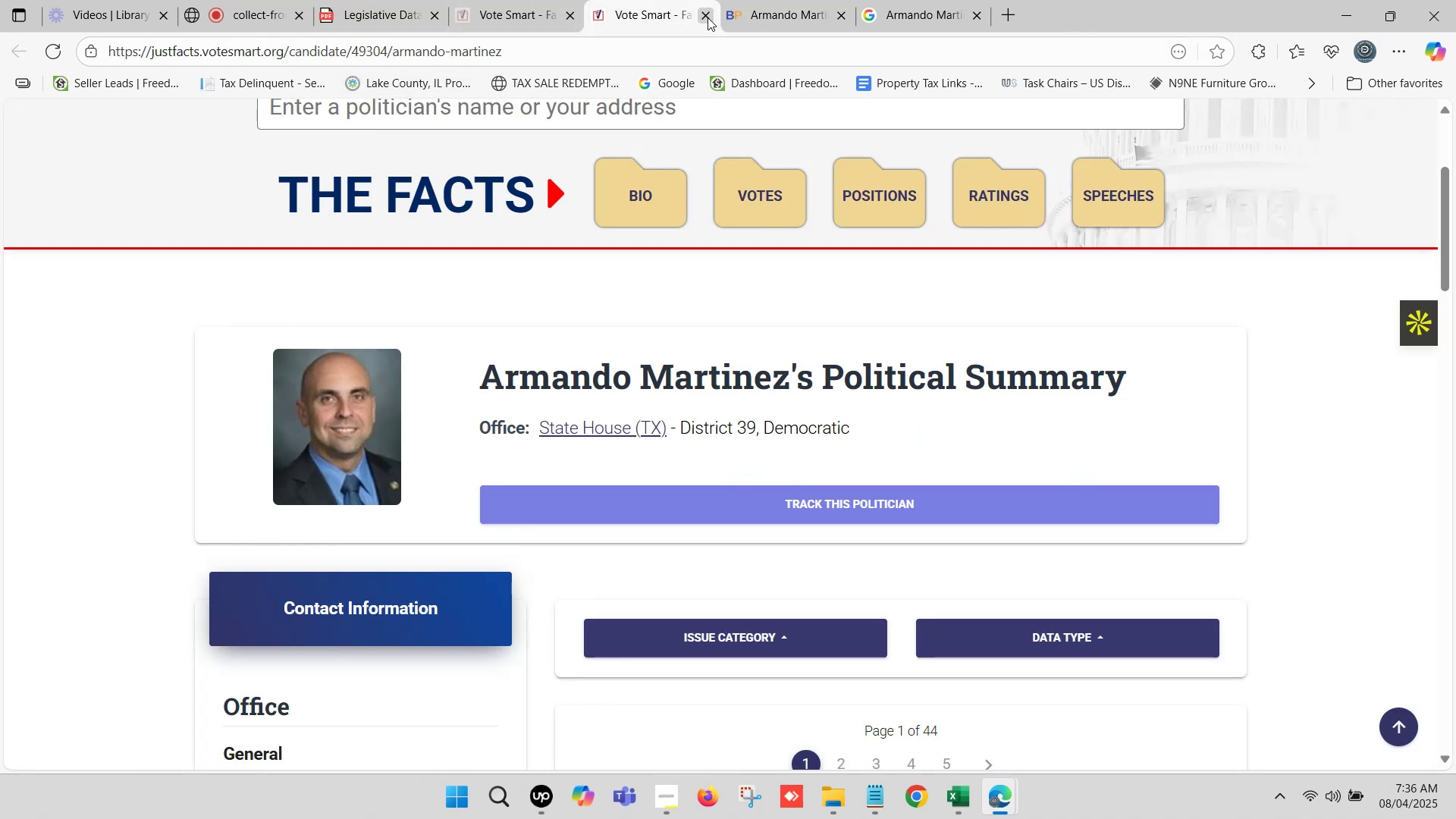 
left_click([708, 16])
 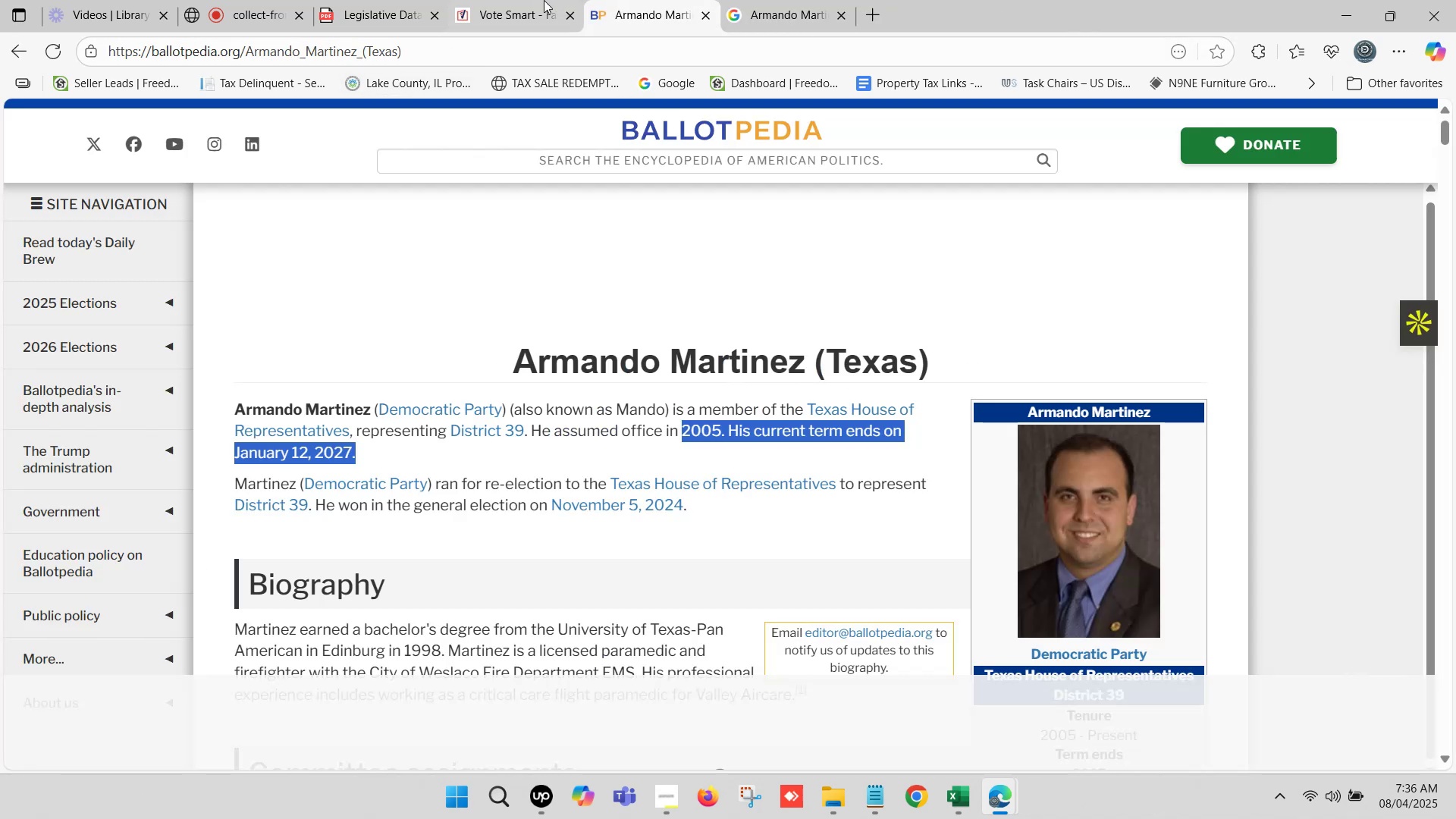 
left_click([529, 0])
 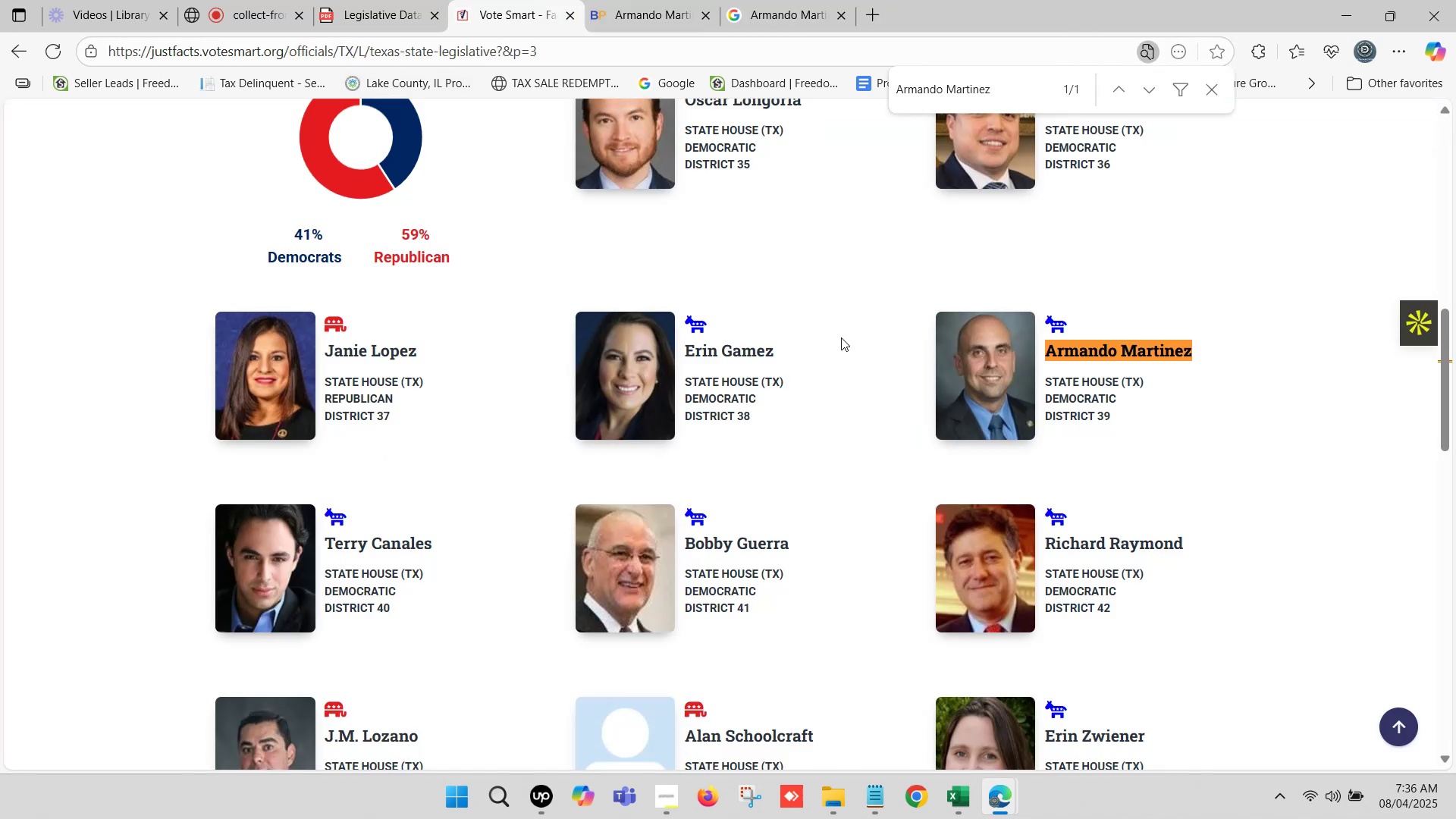 
scroll: coordinate [359, 449], scroll_direction: down, amount: 2.0
 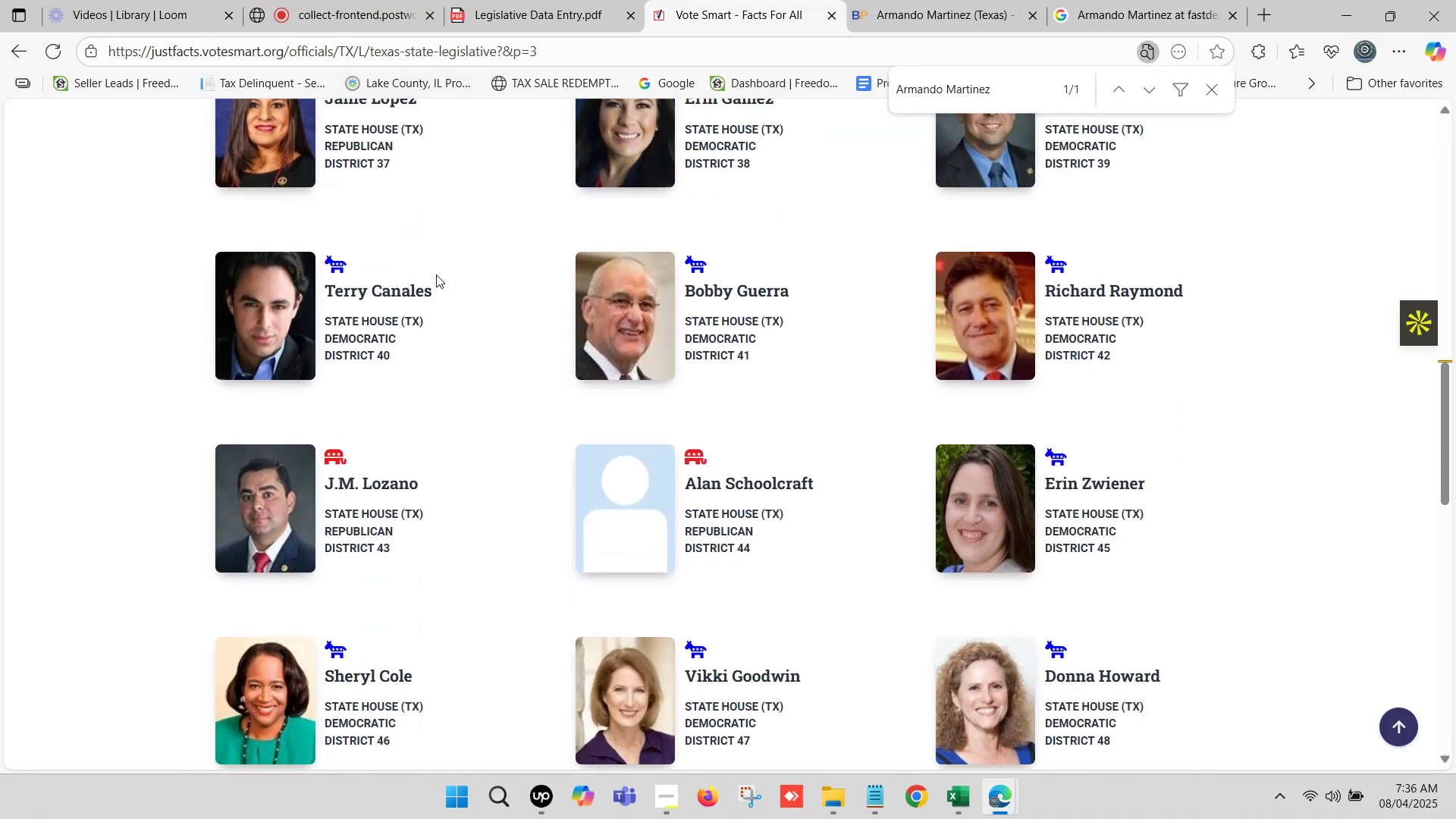 
left_click_drag(start_coordinate=[437, 290], to_coordinate=[329, 288])
 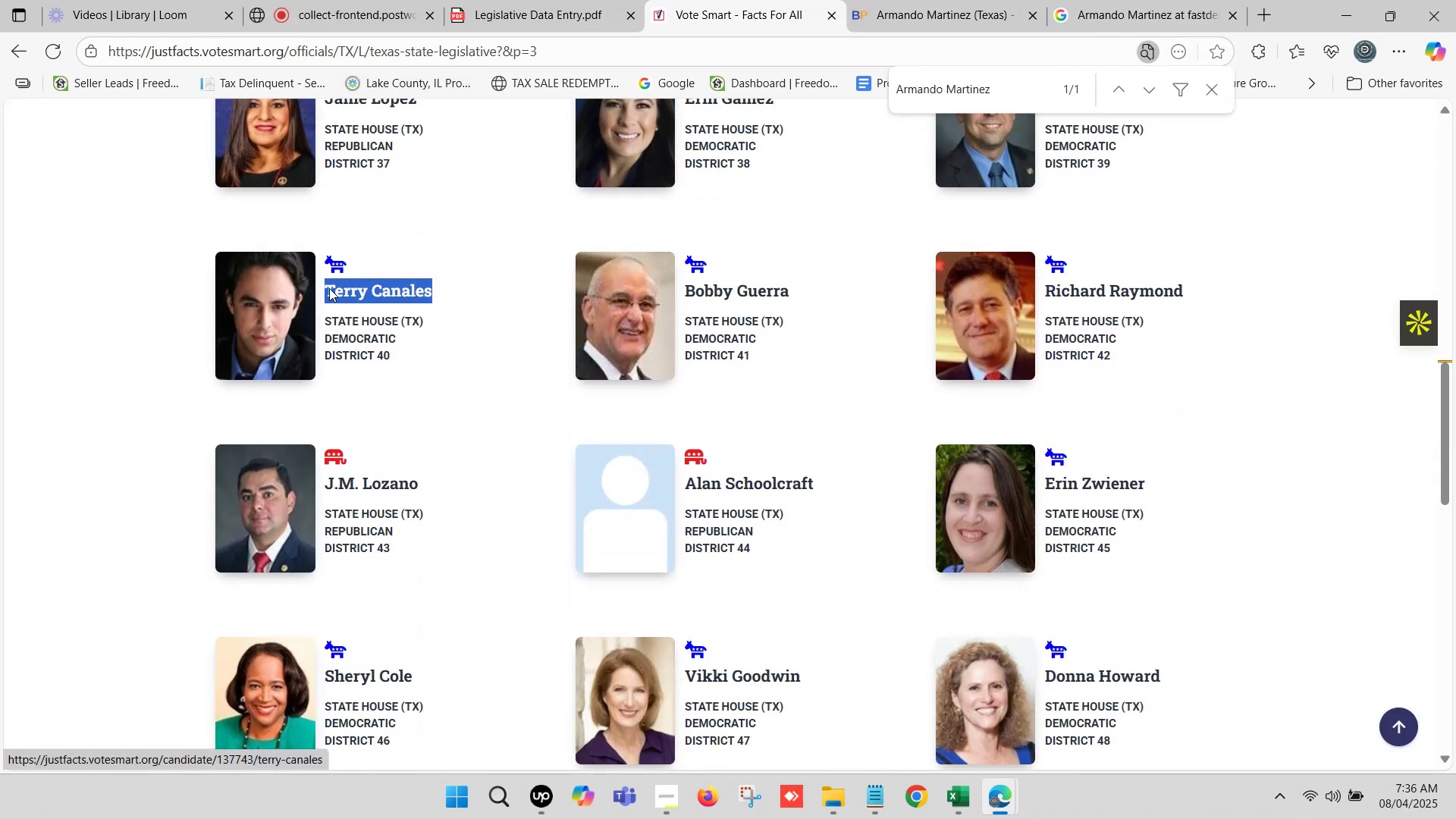 
key(Control+C)
 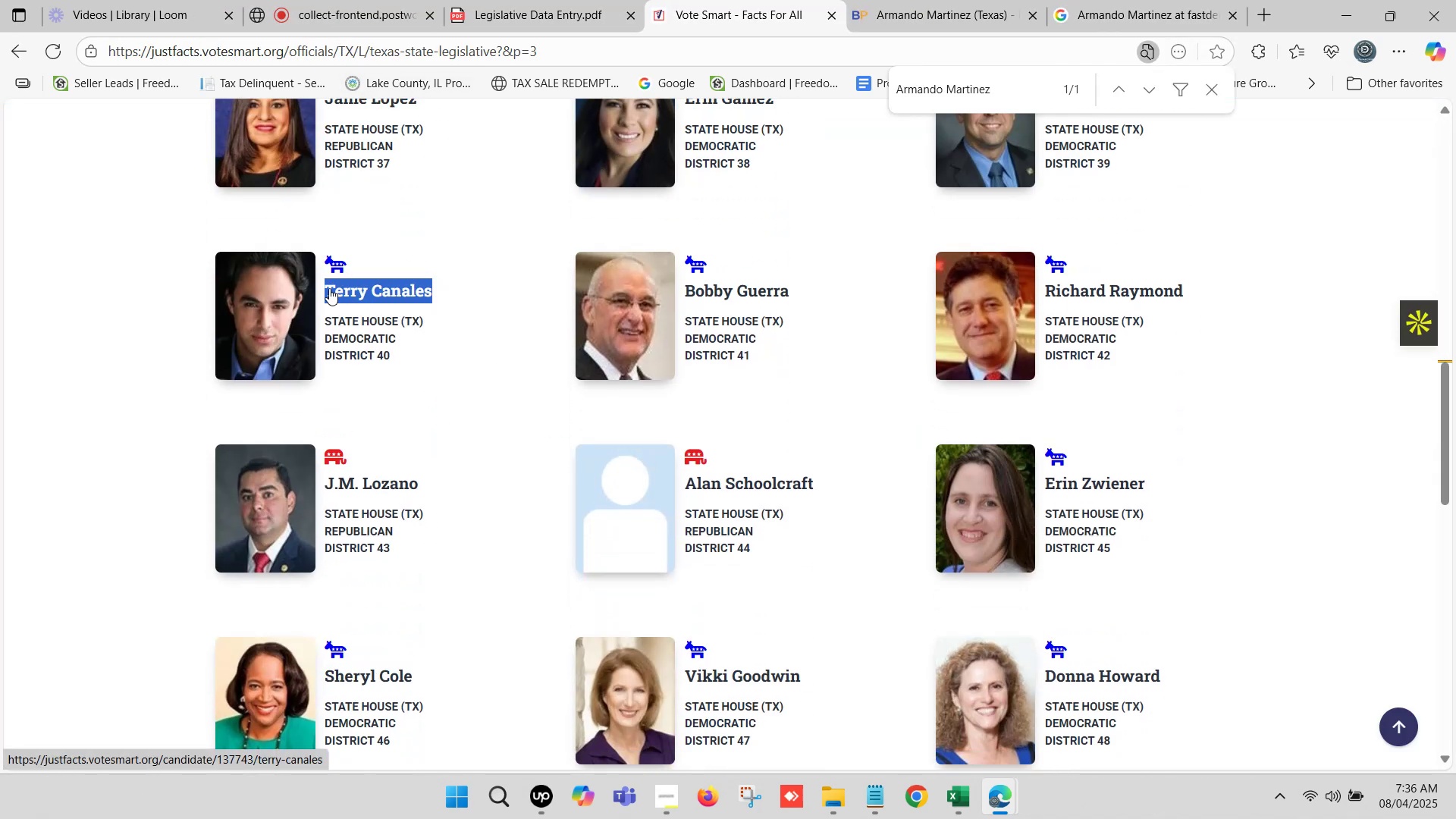 
key(Control+F)
 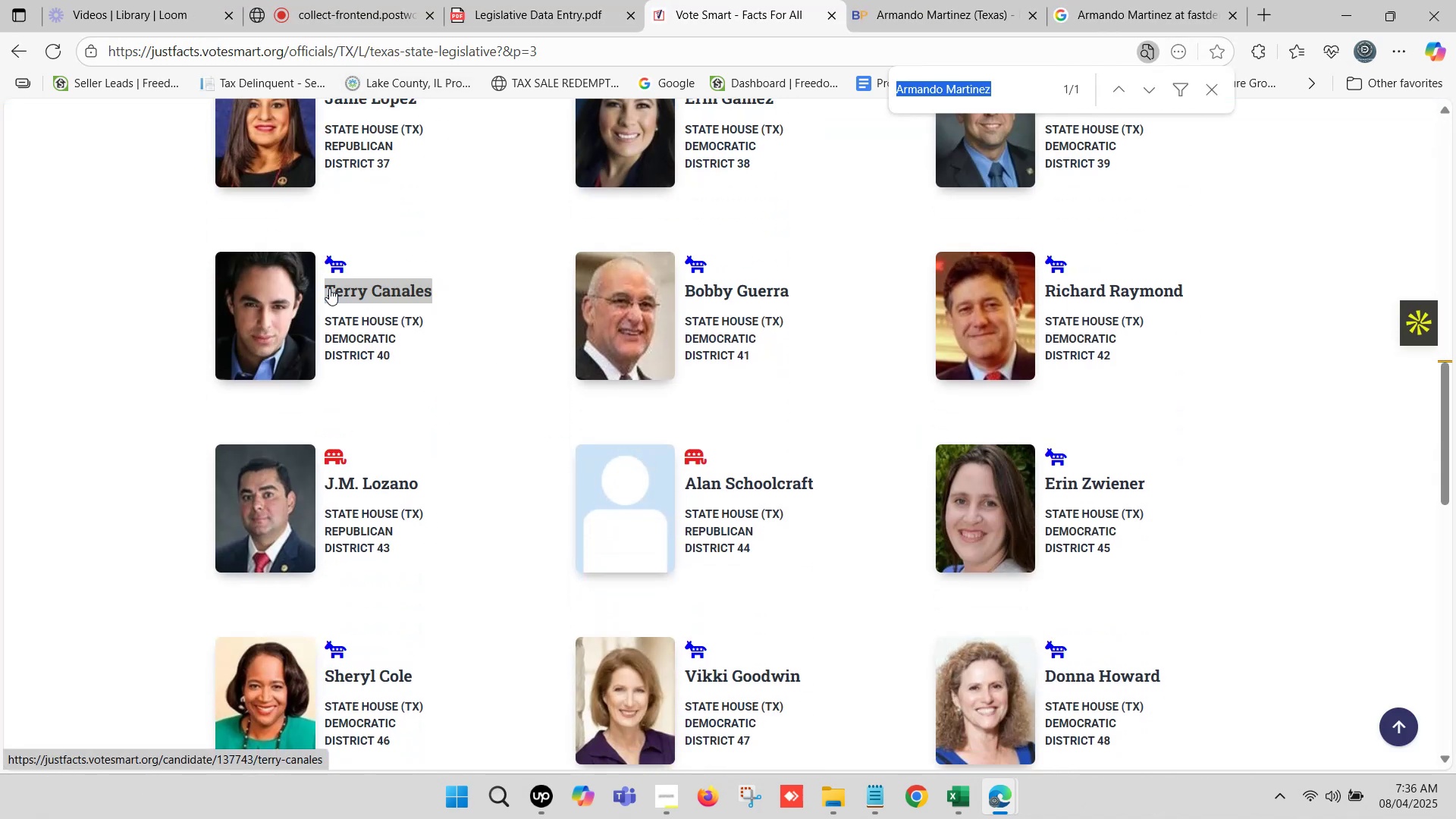 
key(Control+V)
 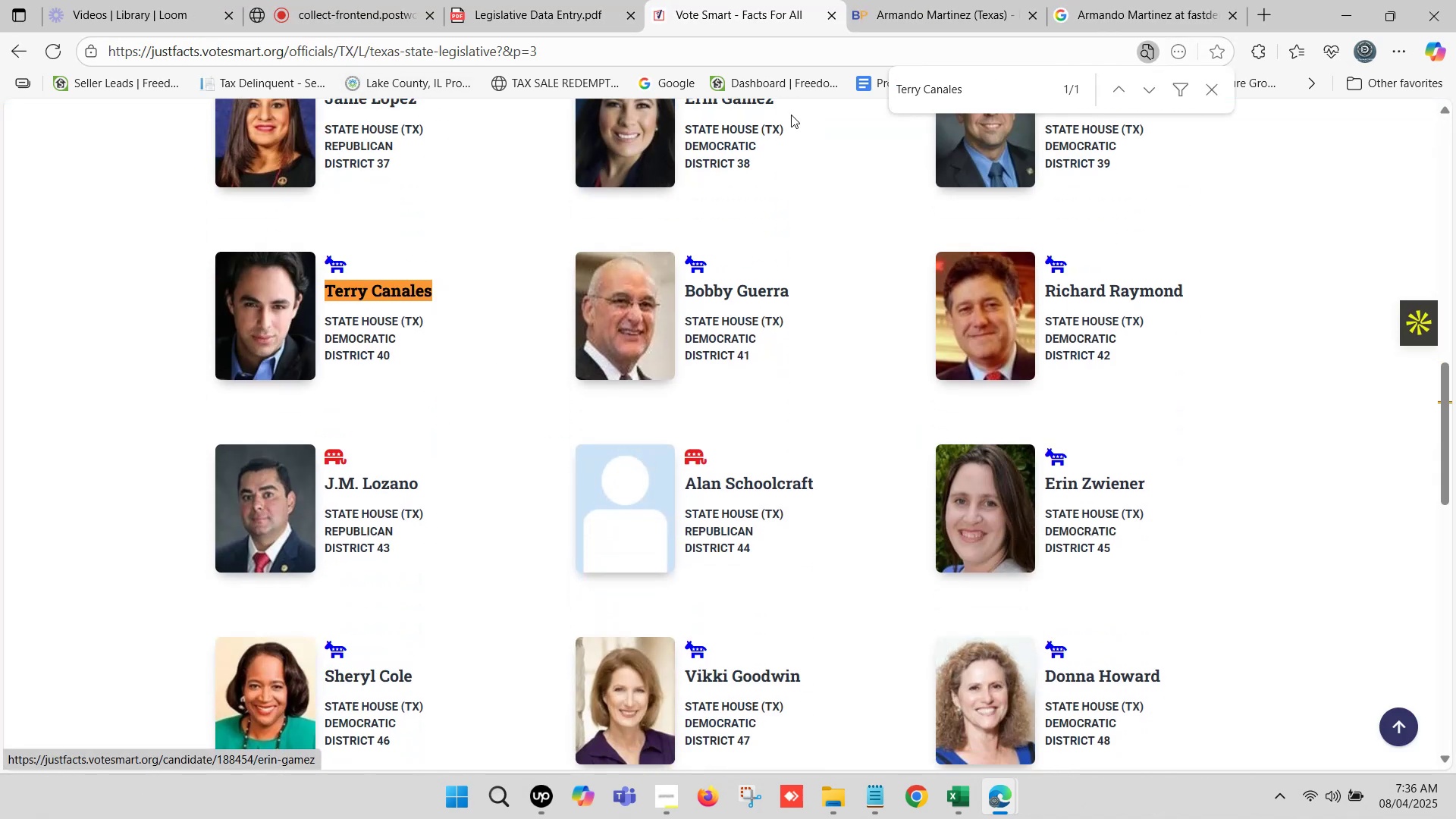 
left_click([966, 0])
 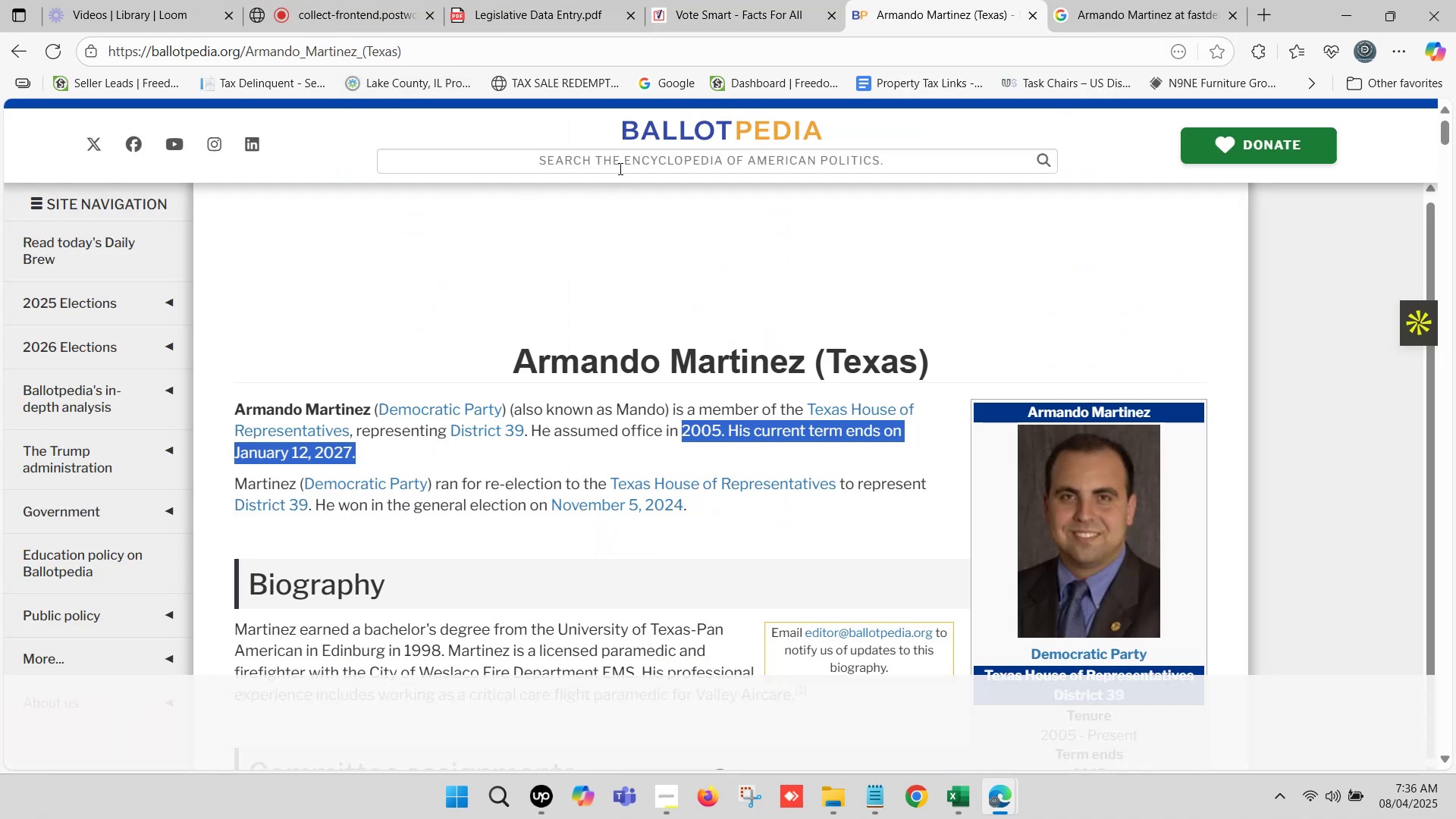 
left_click([620, 160])
 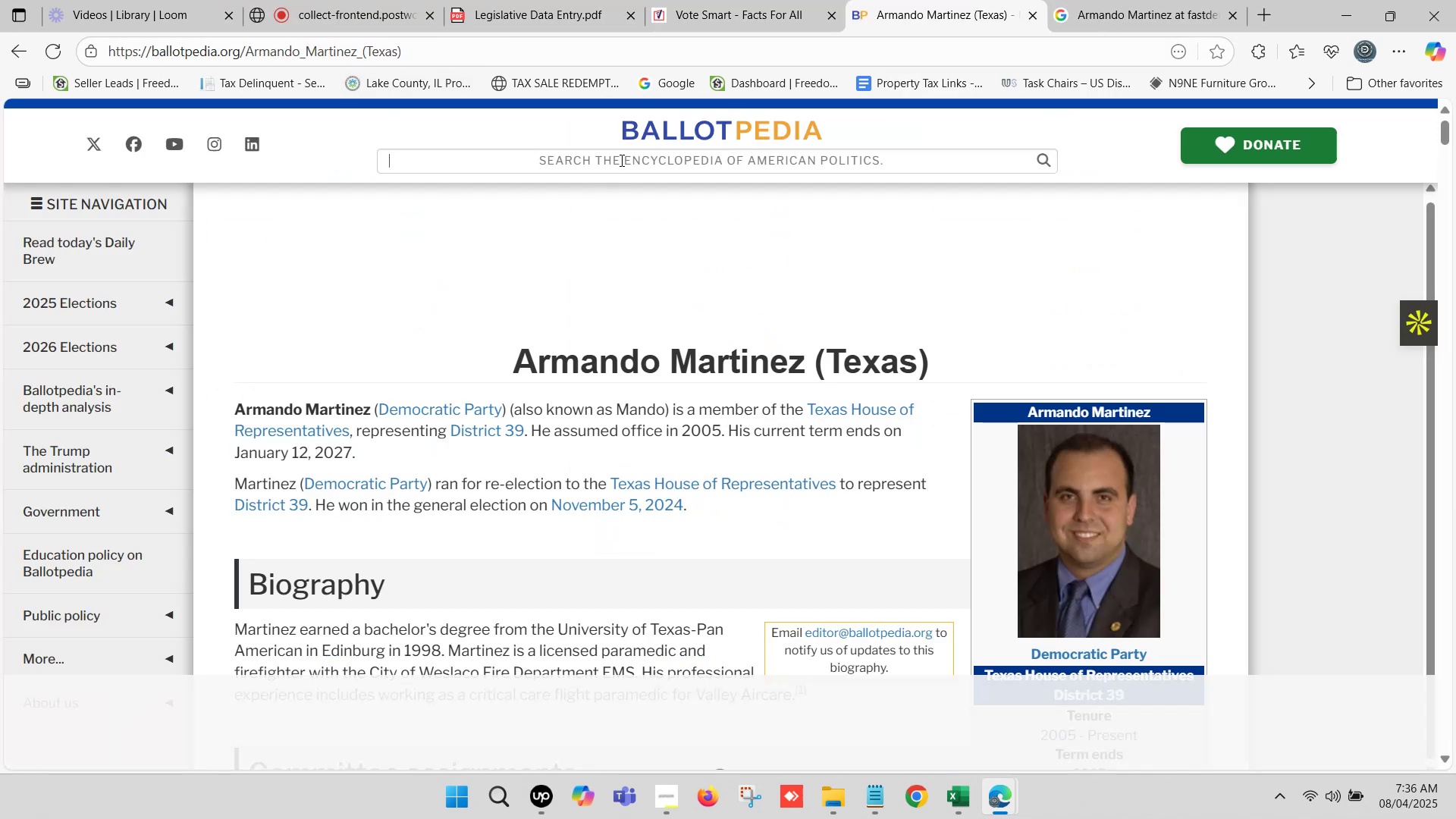 
key(Control+V)
 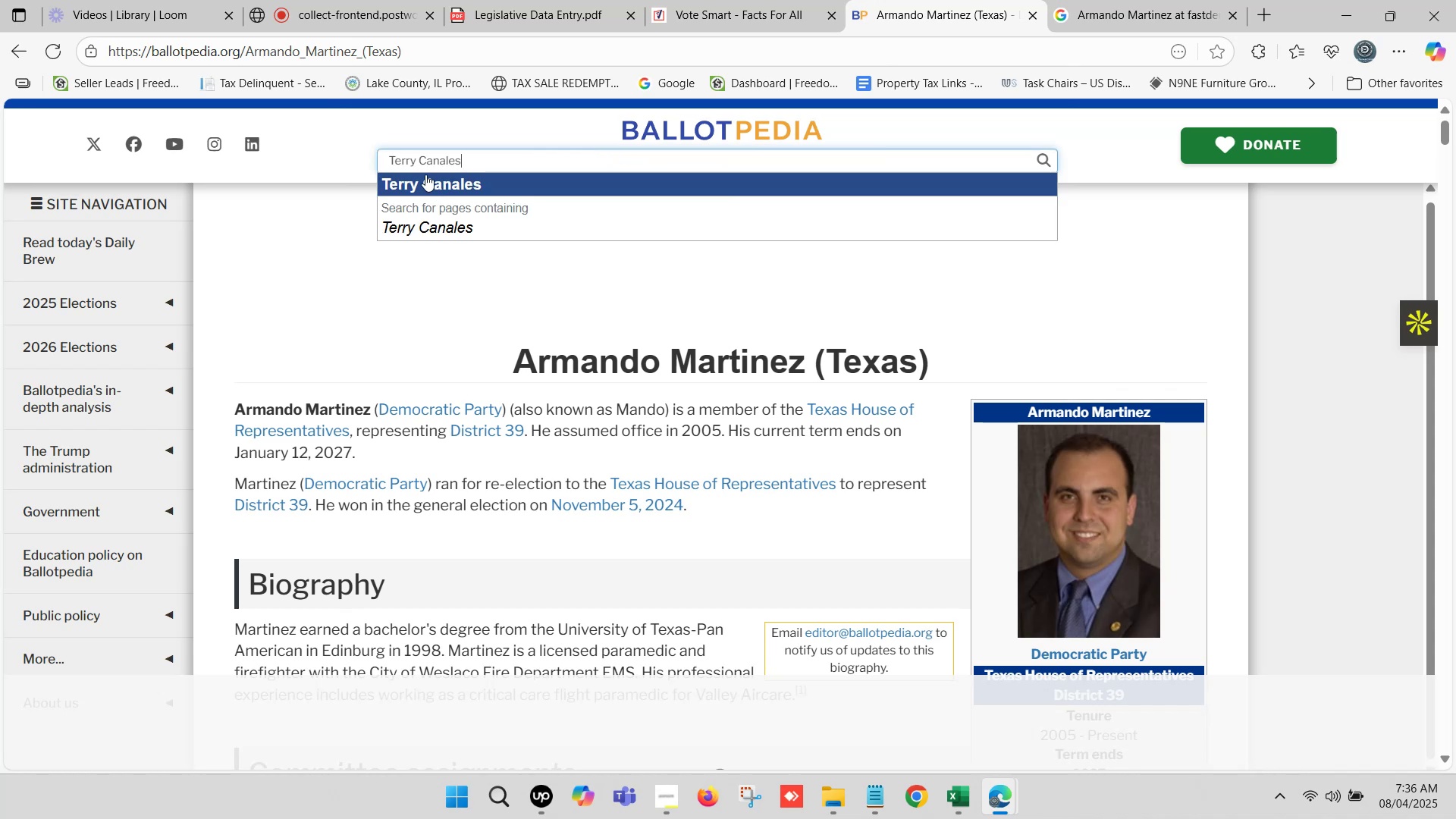 
left_click([419, 174])
 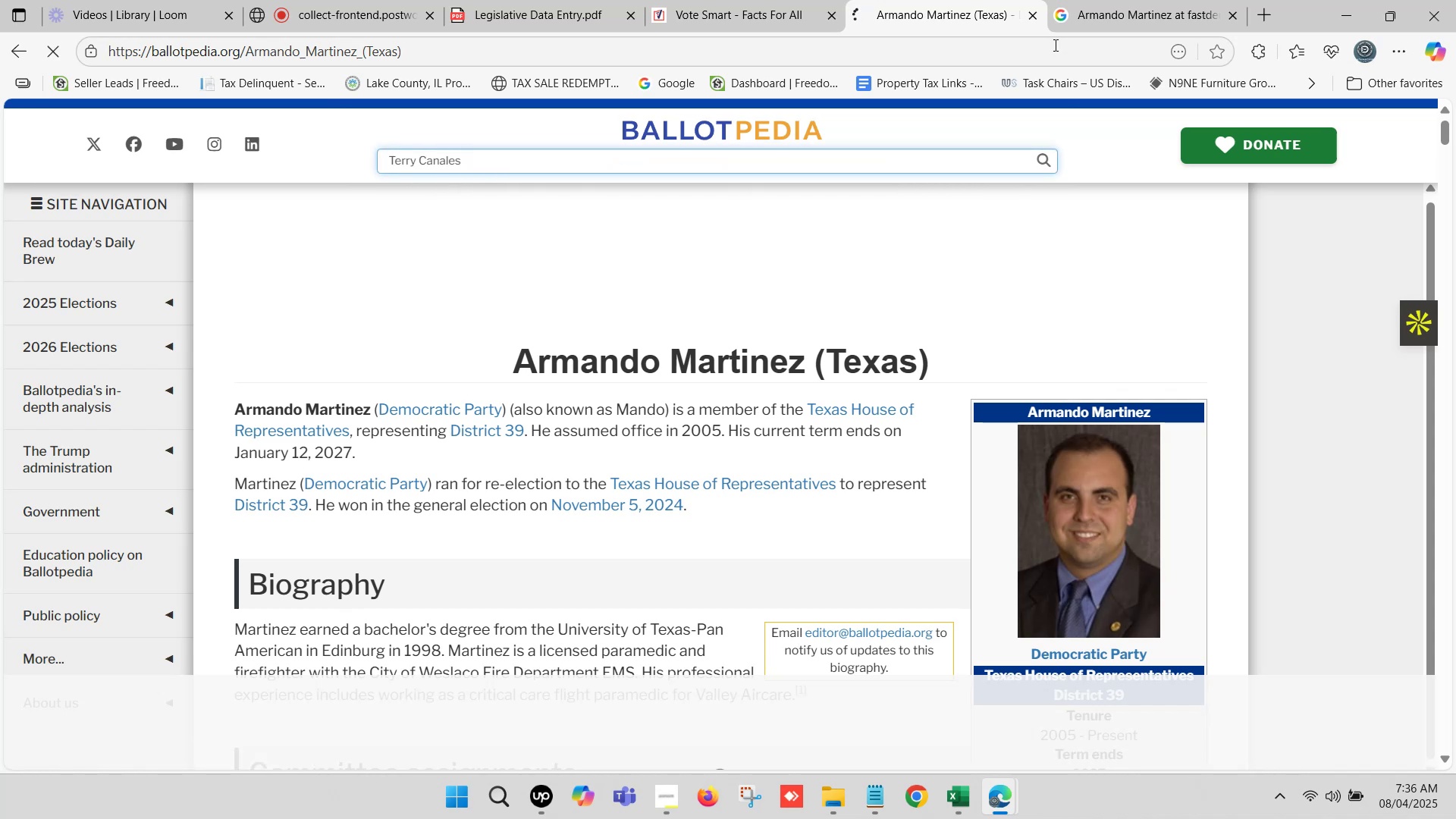 
left_click([1080, 0])
 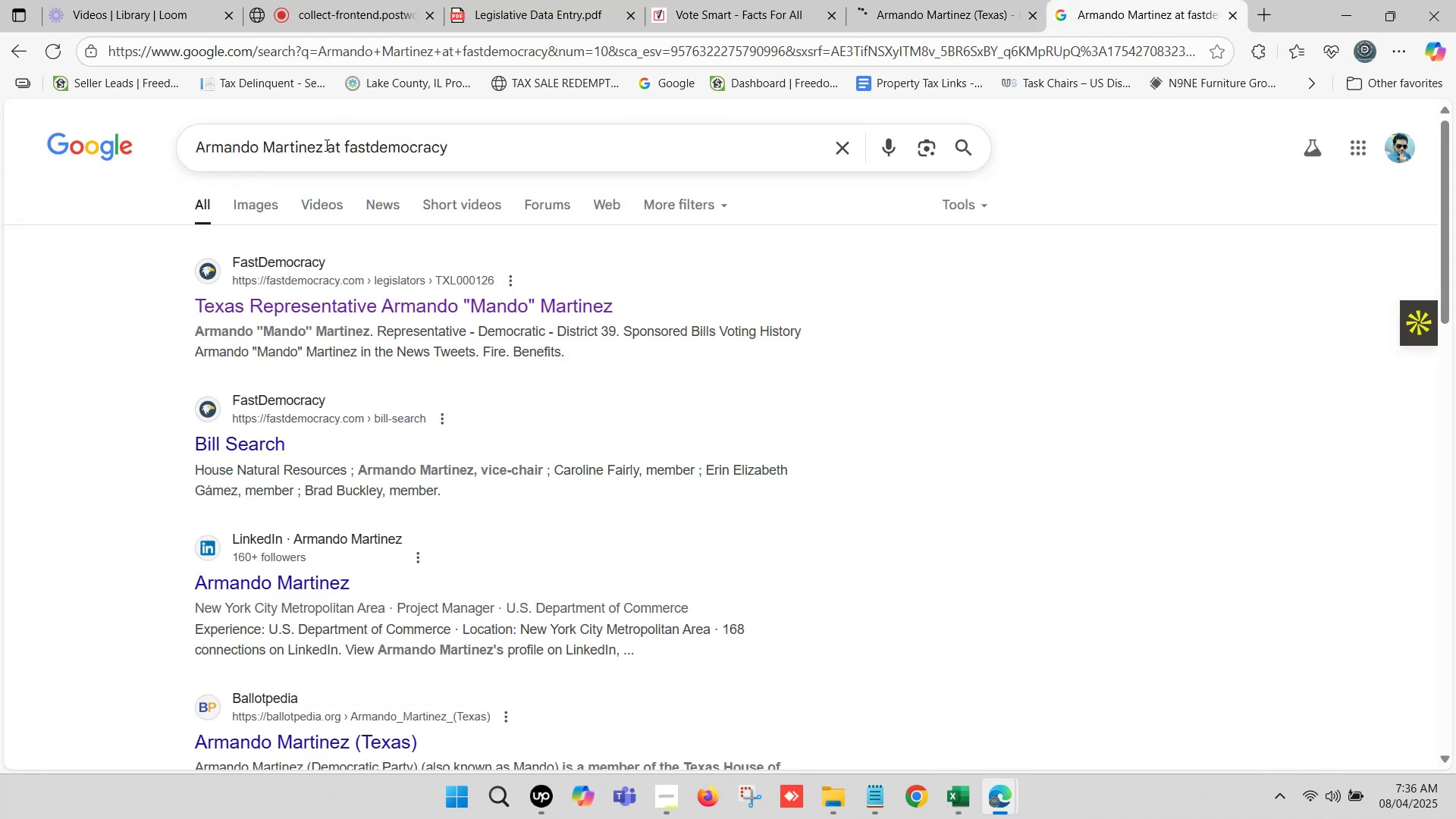 
left_click_drag(start_coordinate=[319, 142], to_coordinate=[90, 142])
 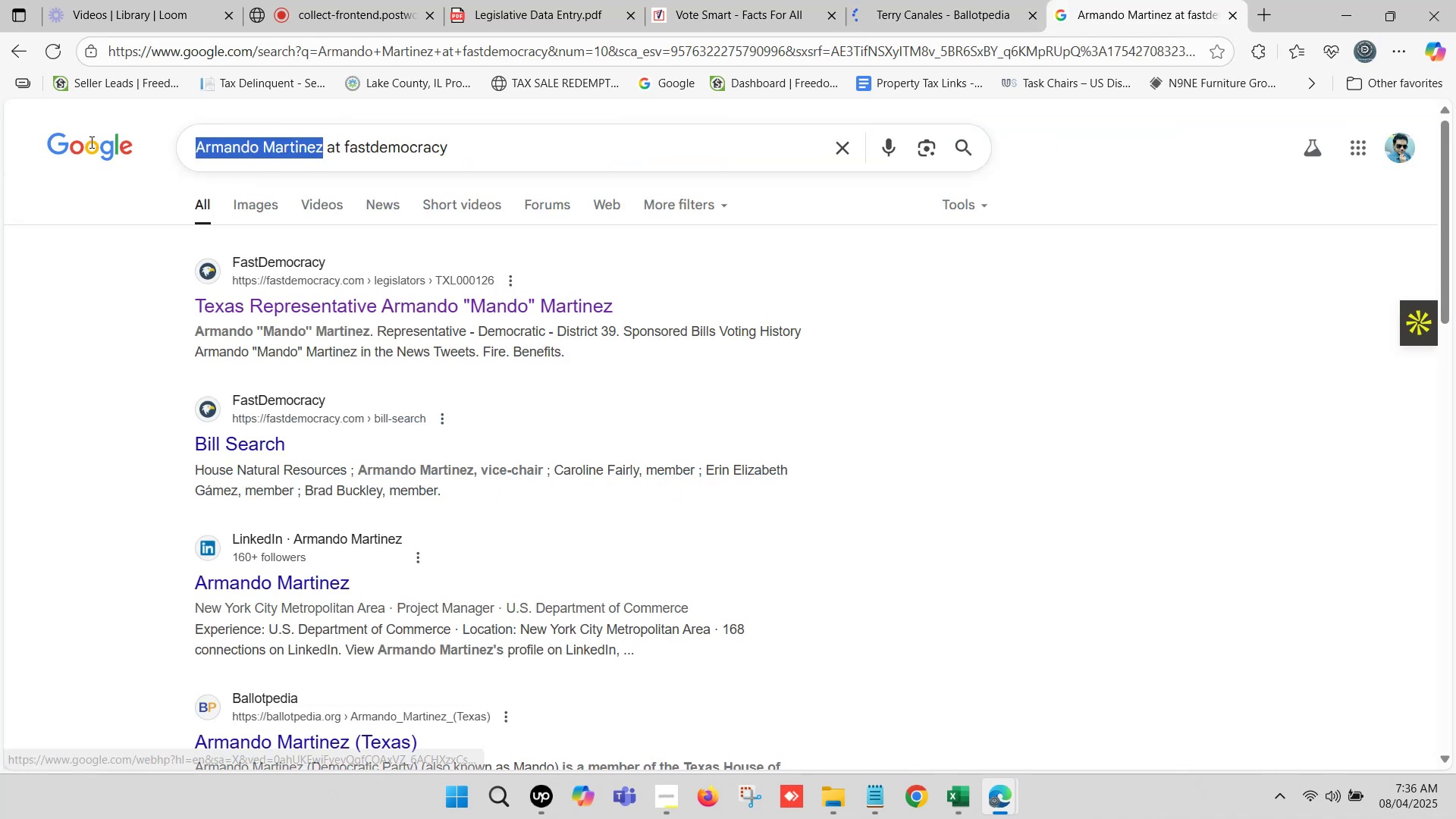 
key(Control+ControlLeft)
 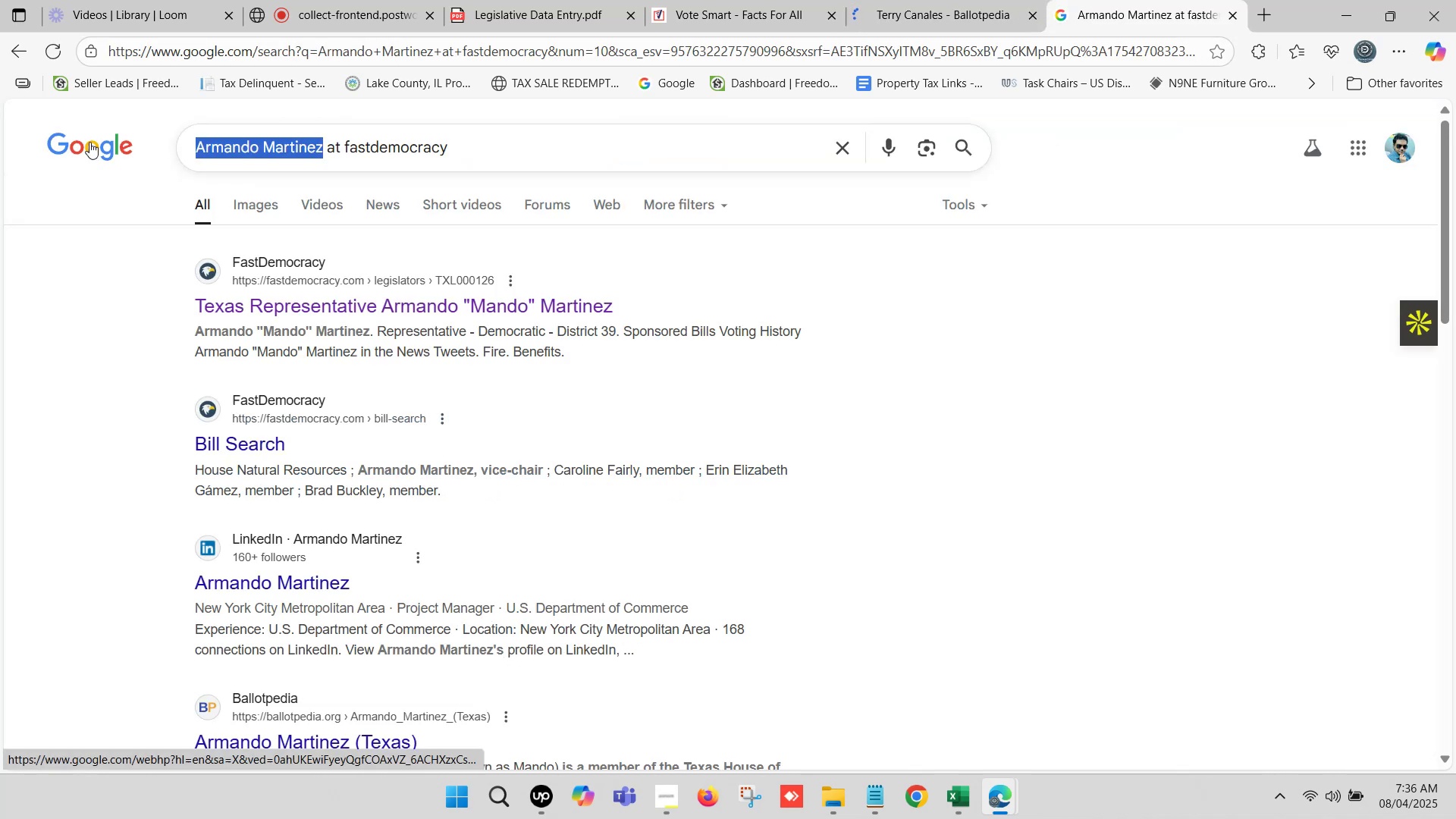 
key(Control+V)
 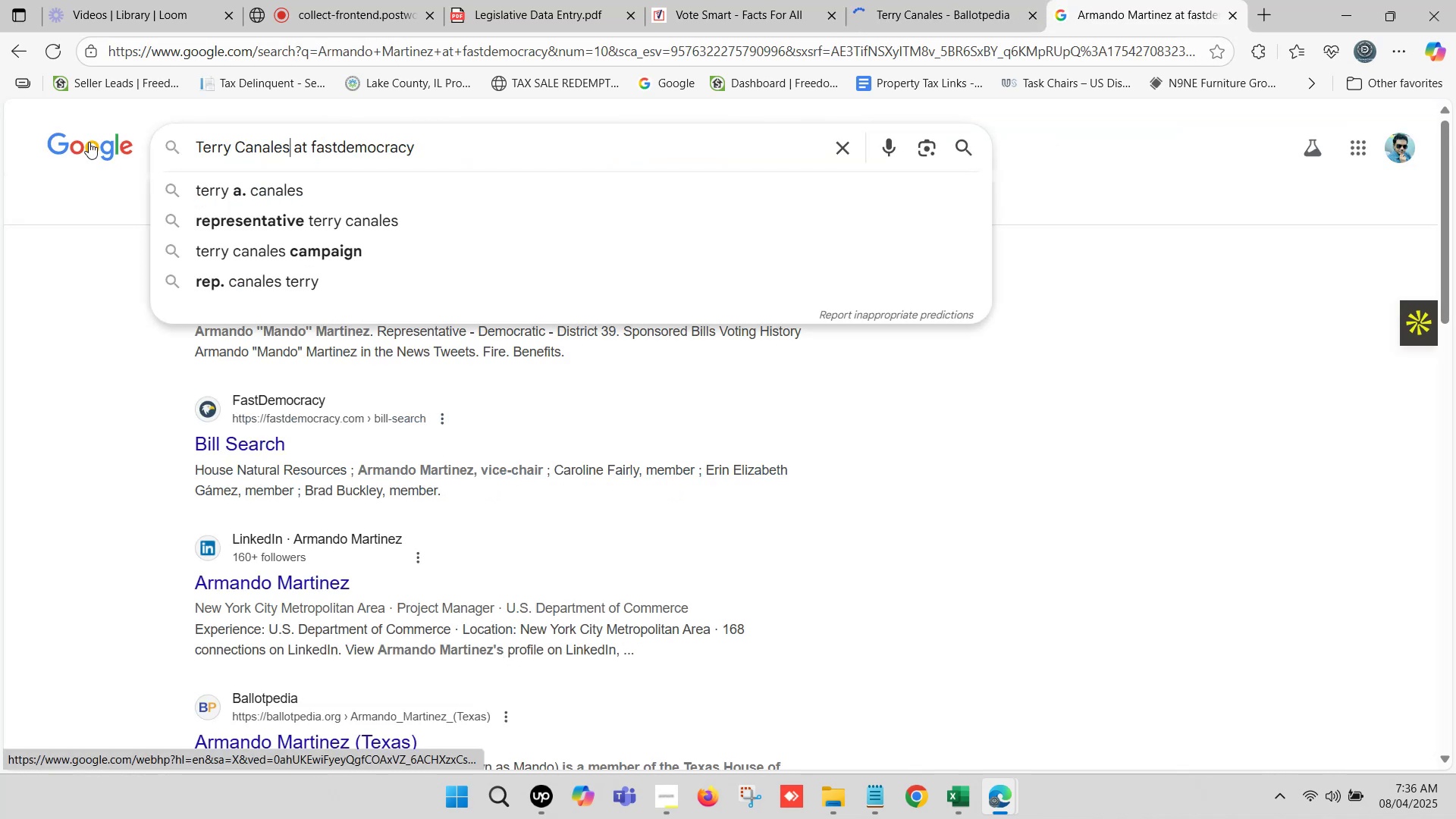 
key(Enter)
 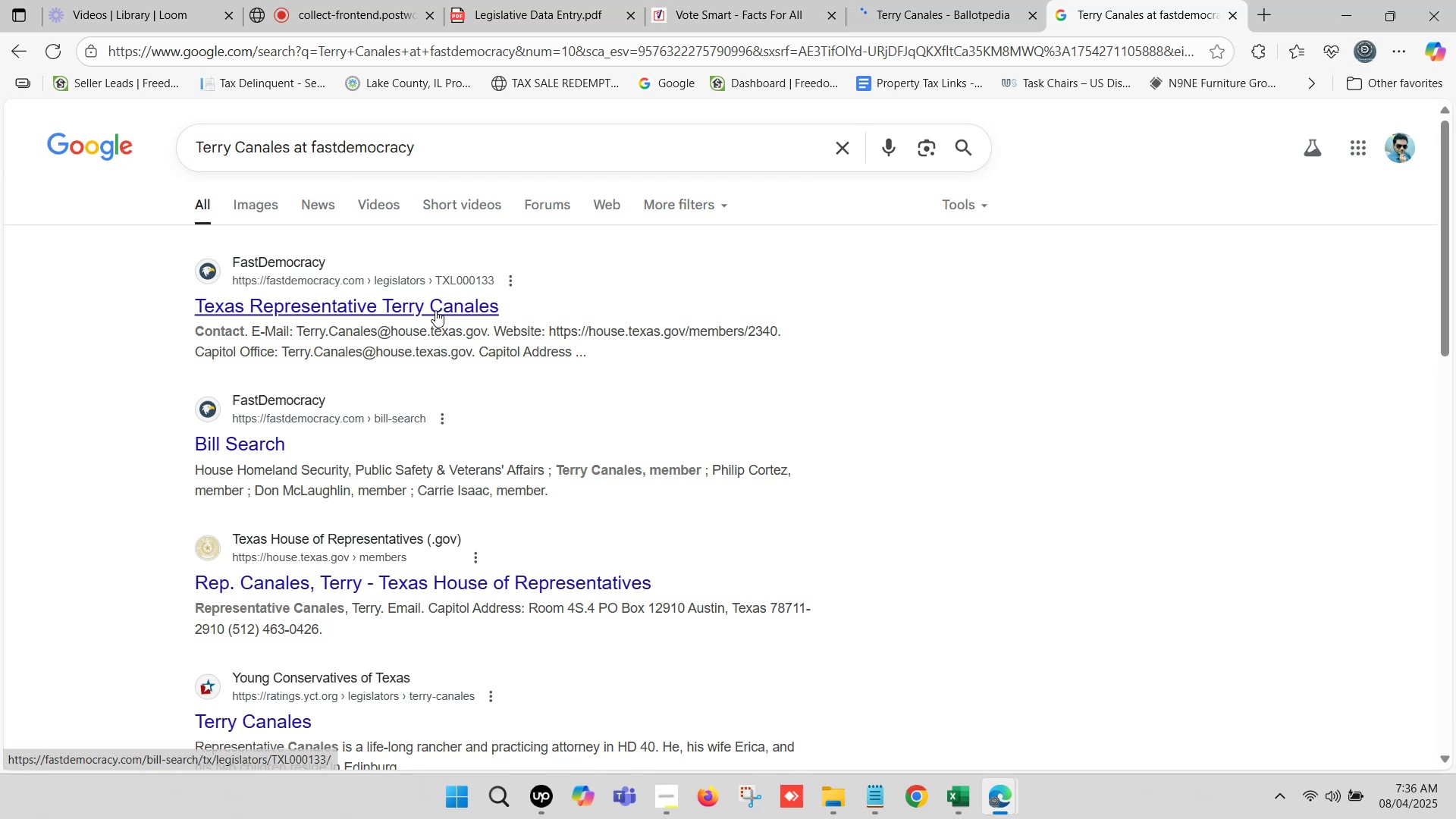 
right_click([435, 305])
 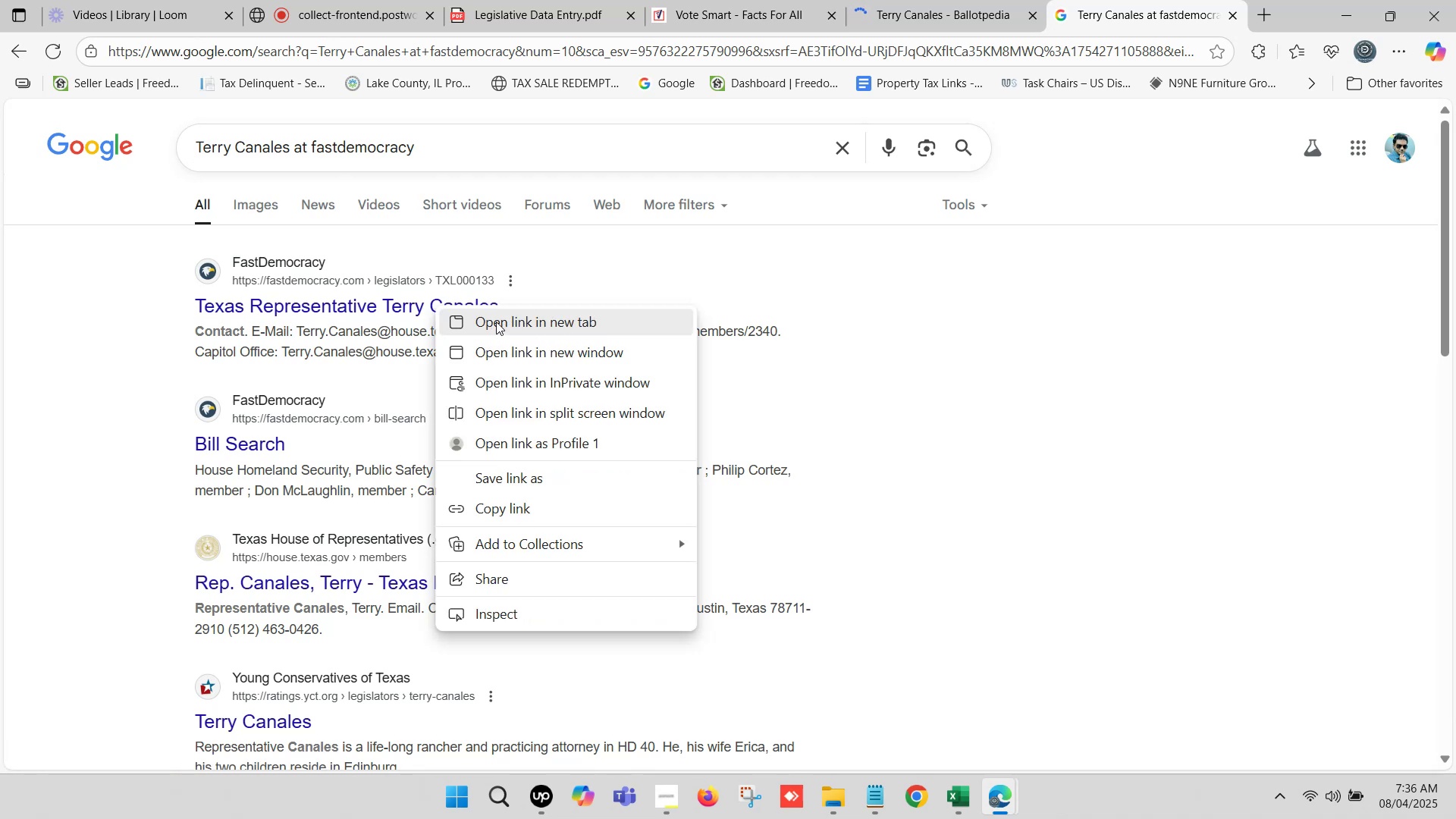 
left_click([525, 320])
 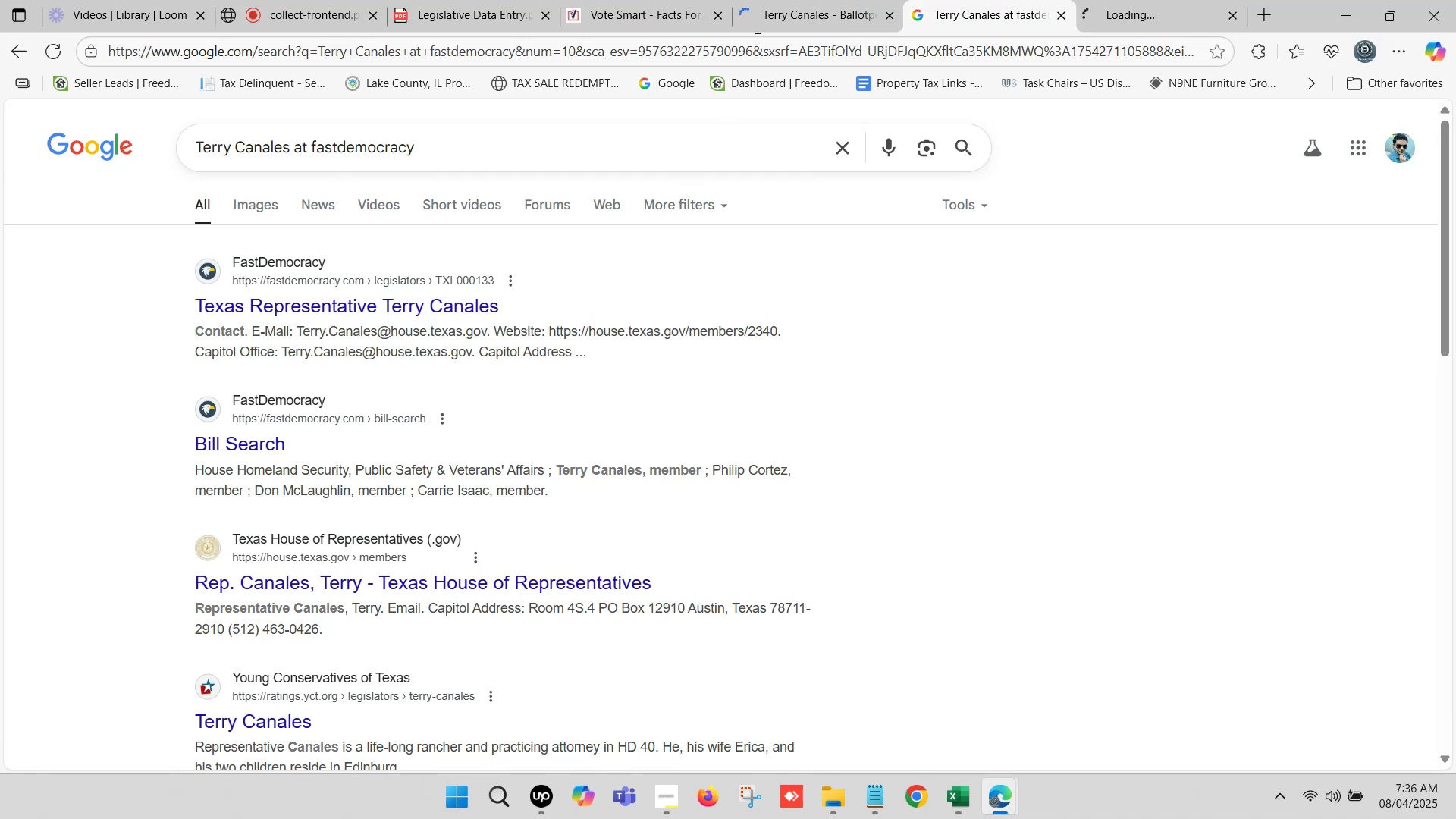 
left_click([795, 0])
 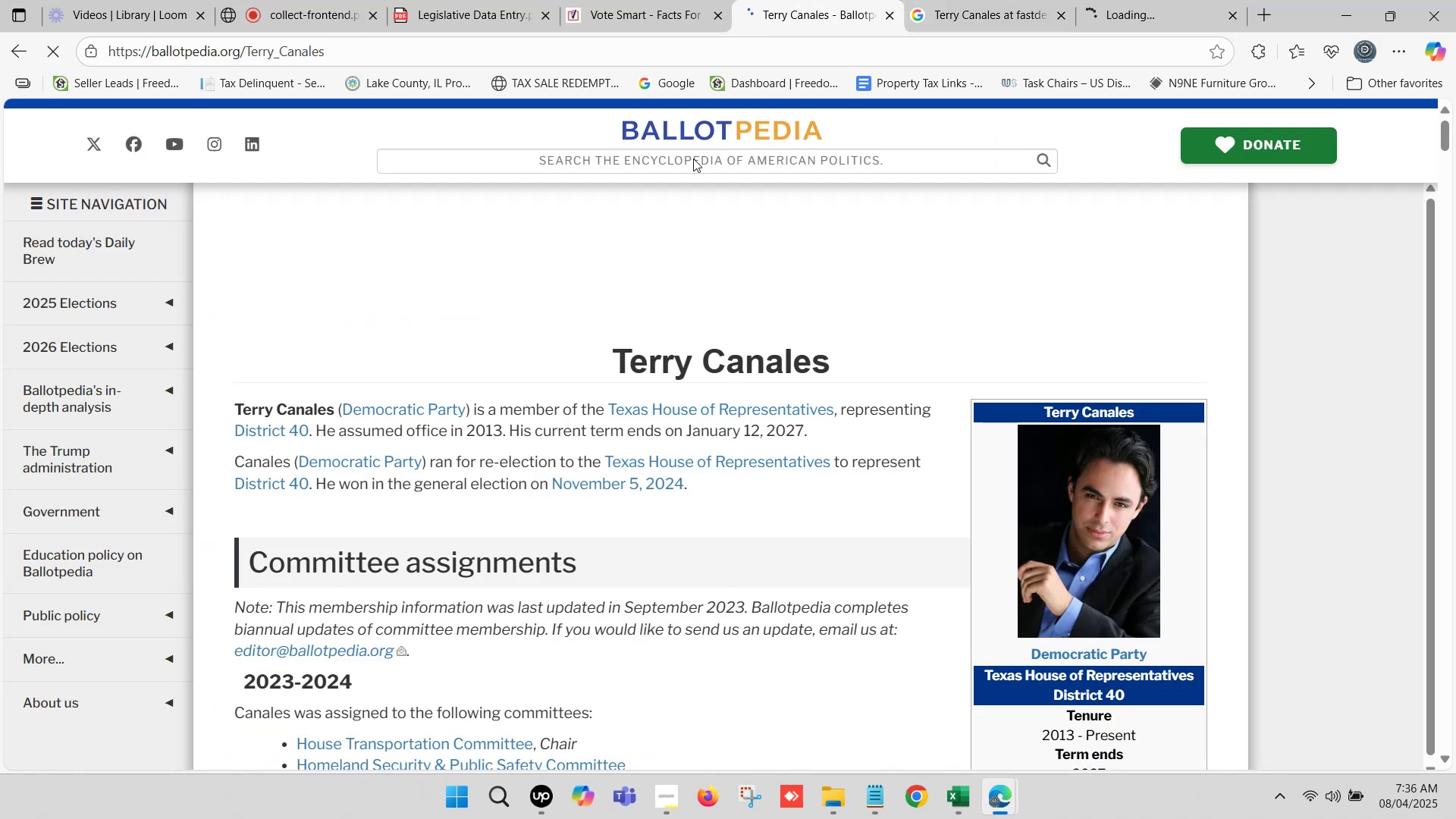 
left_click([646, 0])
 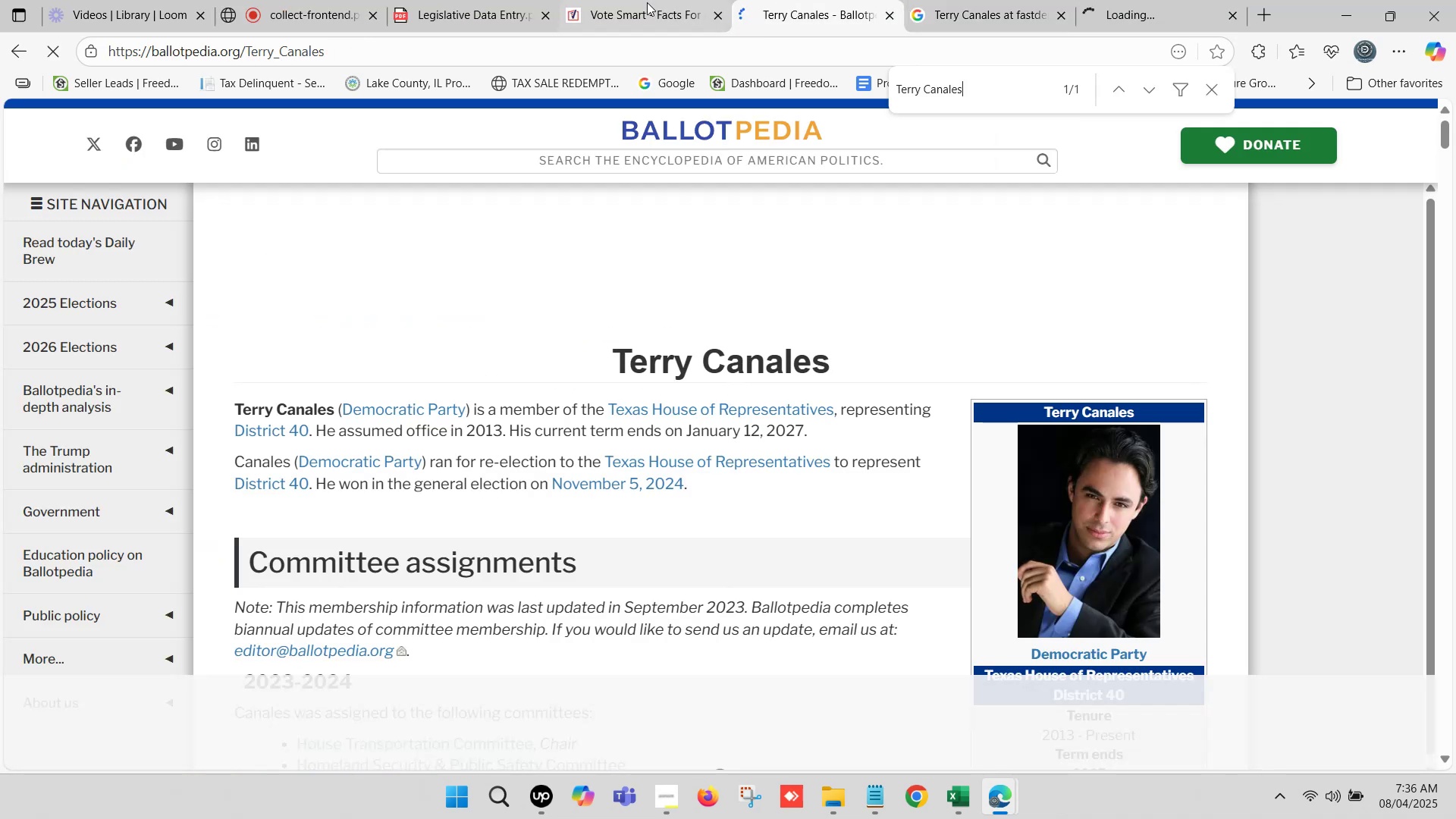 
left_click([647, 2])
 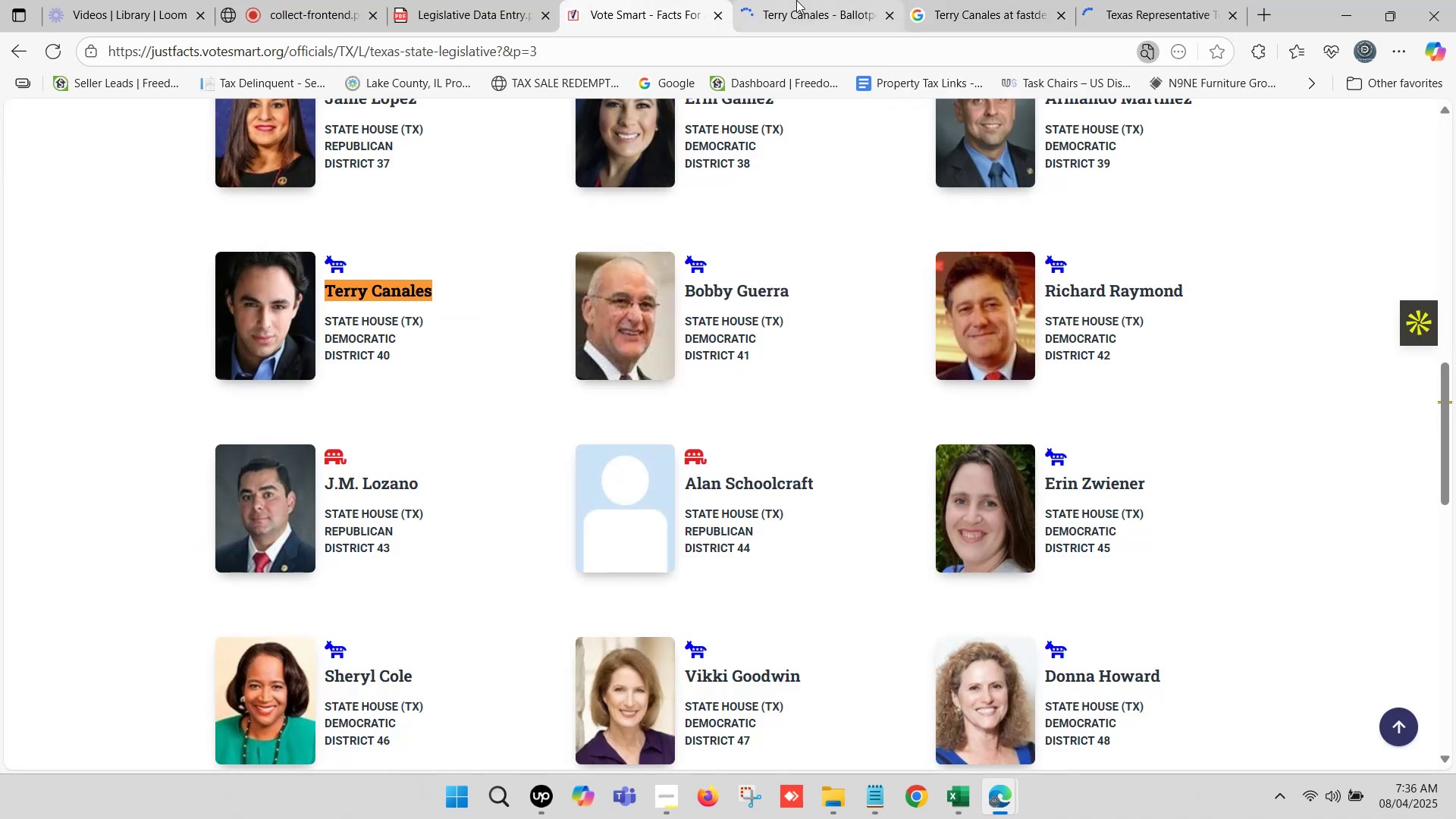 
left_click([796, 0])
 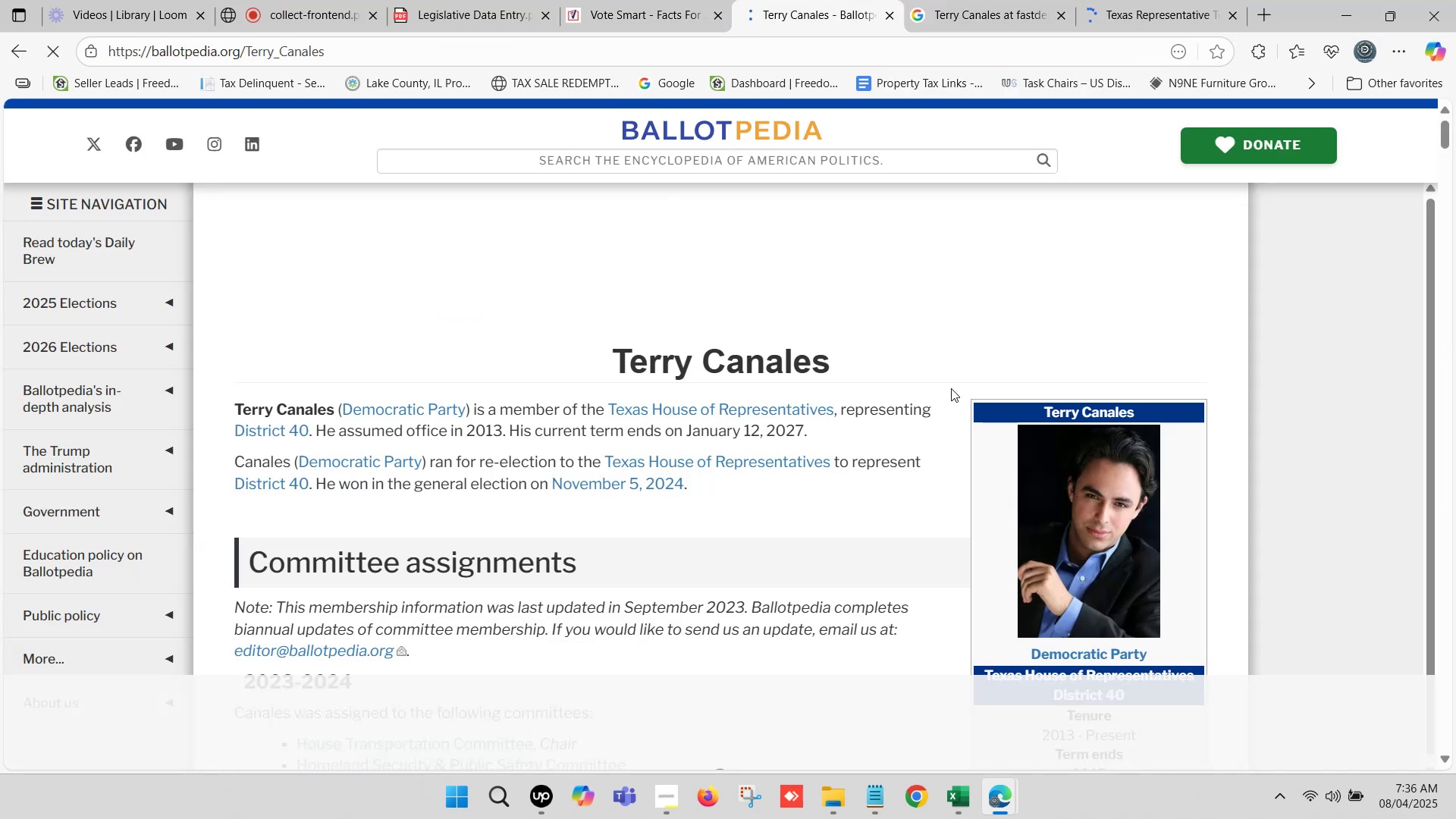 
scroll: coordinate [1145, 452], scroll_direction: down, amount: 6.0
 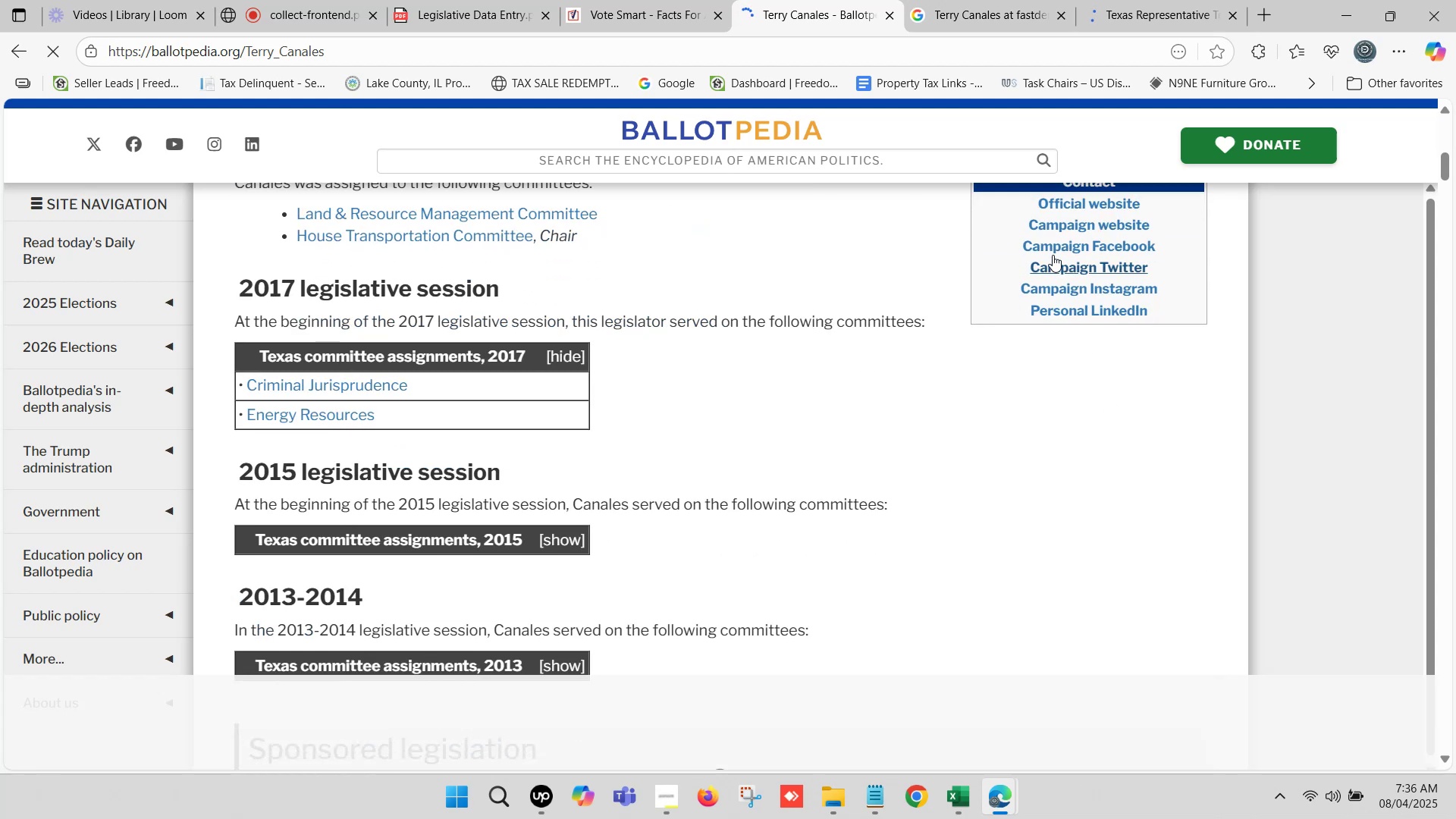 
hold_key(key=ControlLeft, duration=1.53)
left_click([1067, 206])
 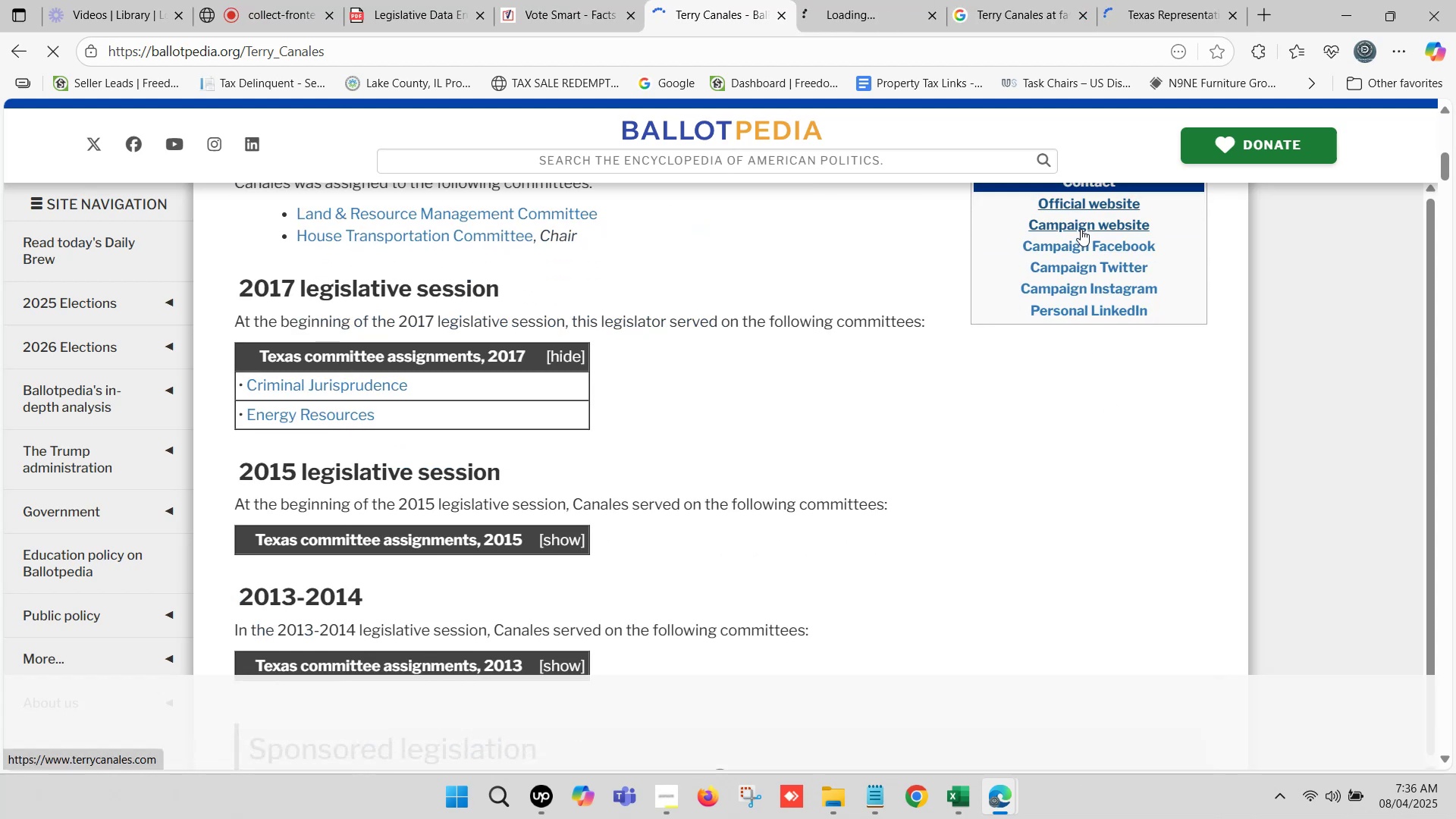 
left_click([1081, 222])
 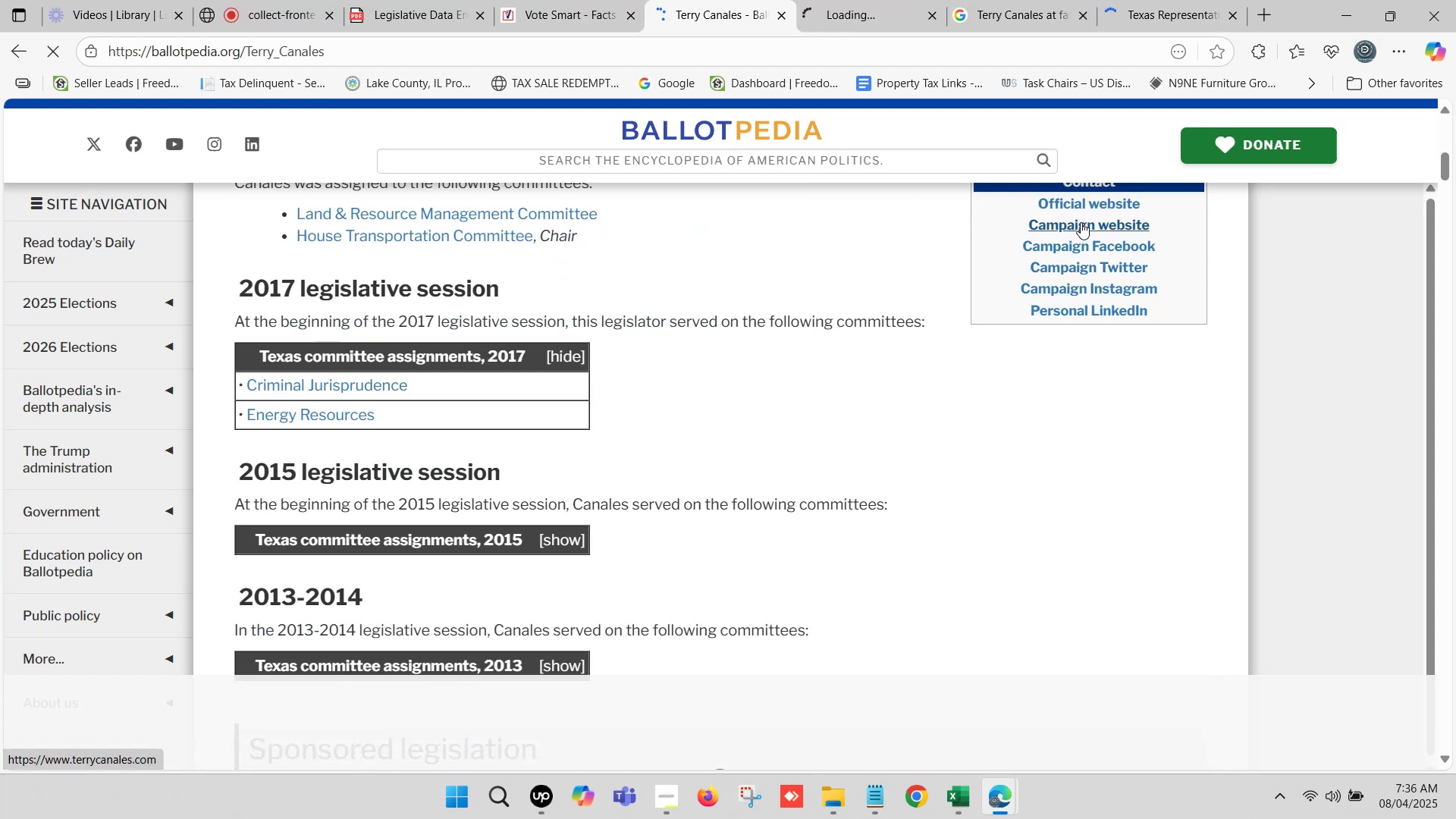 
key(Control+ControlLeft)
 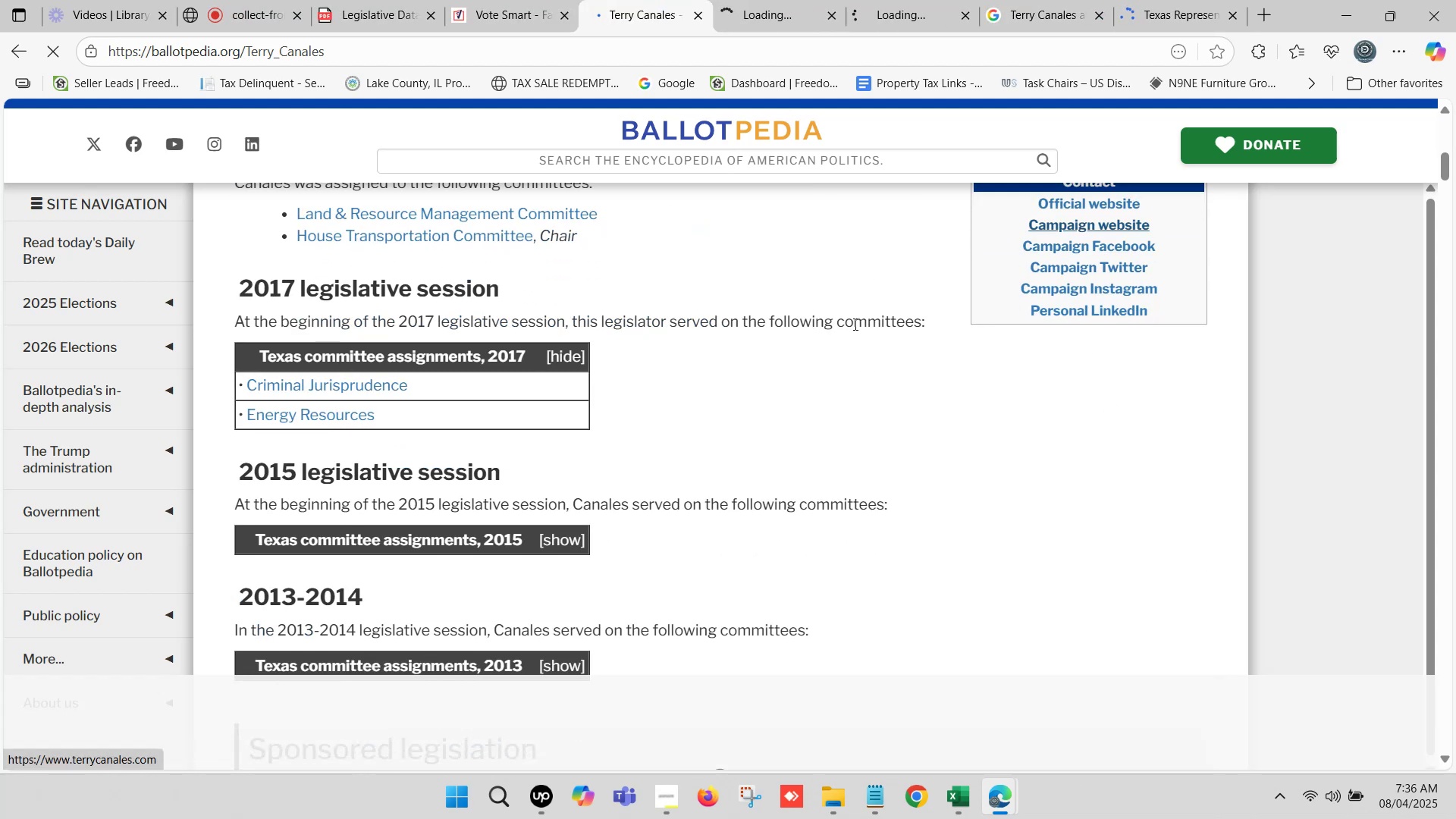 
scroll: coordinate [526, 344], scroll_direction: up, amount: 7.0
 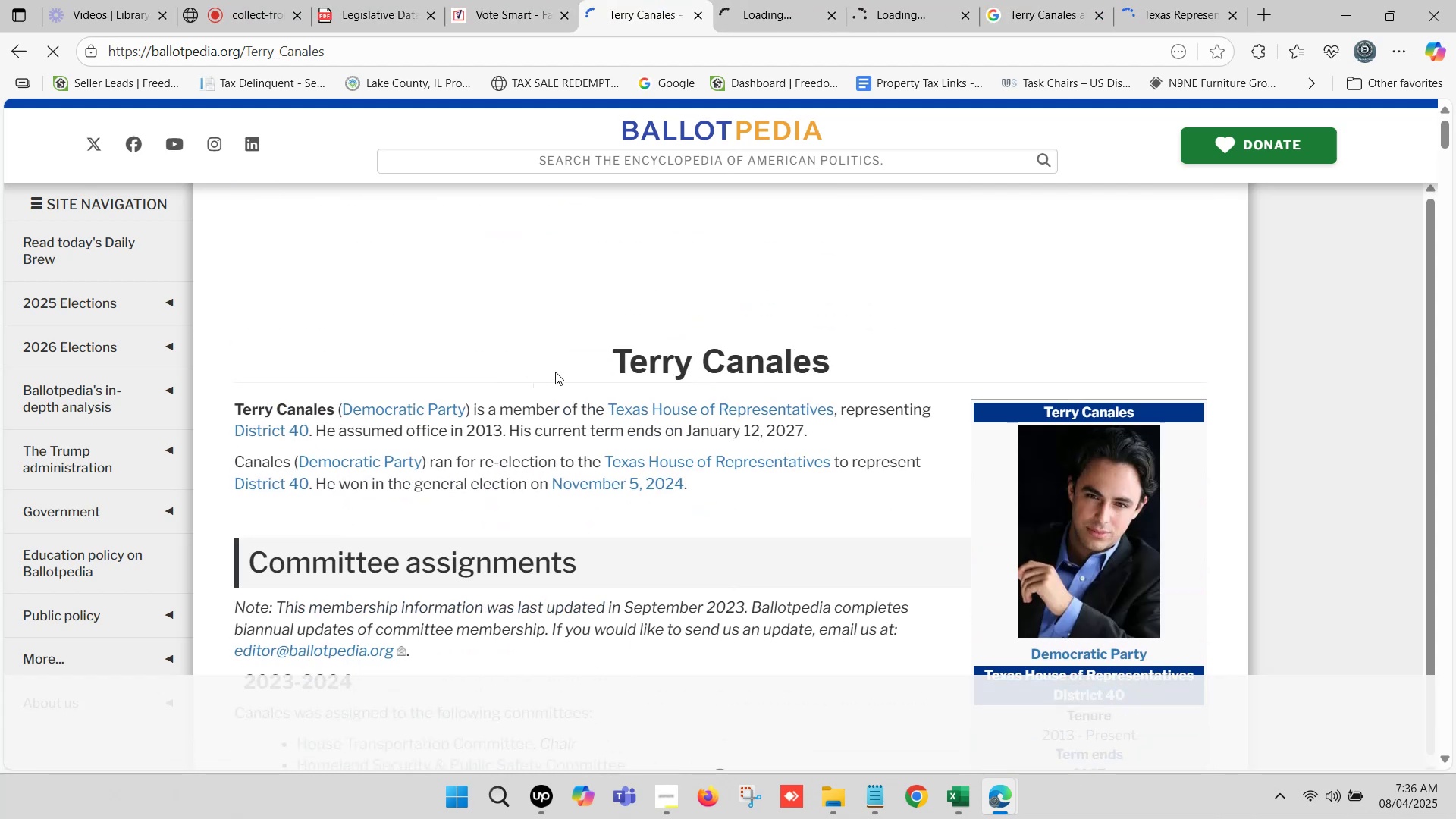 
left_click_drag(start_coordinate=[606, 350], to_coordinate=[846, 358])
 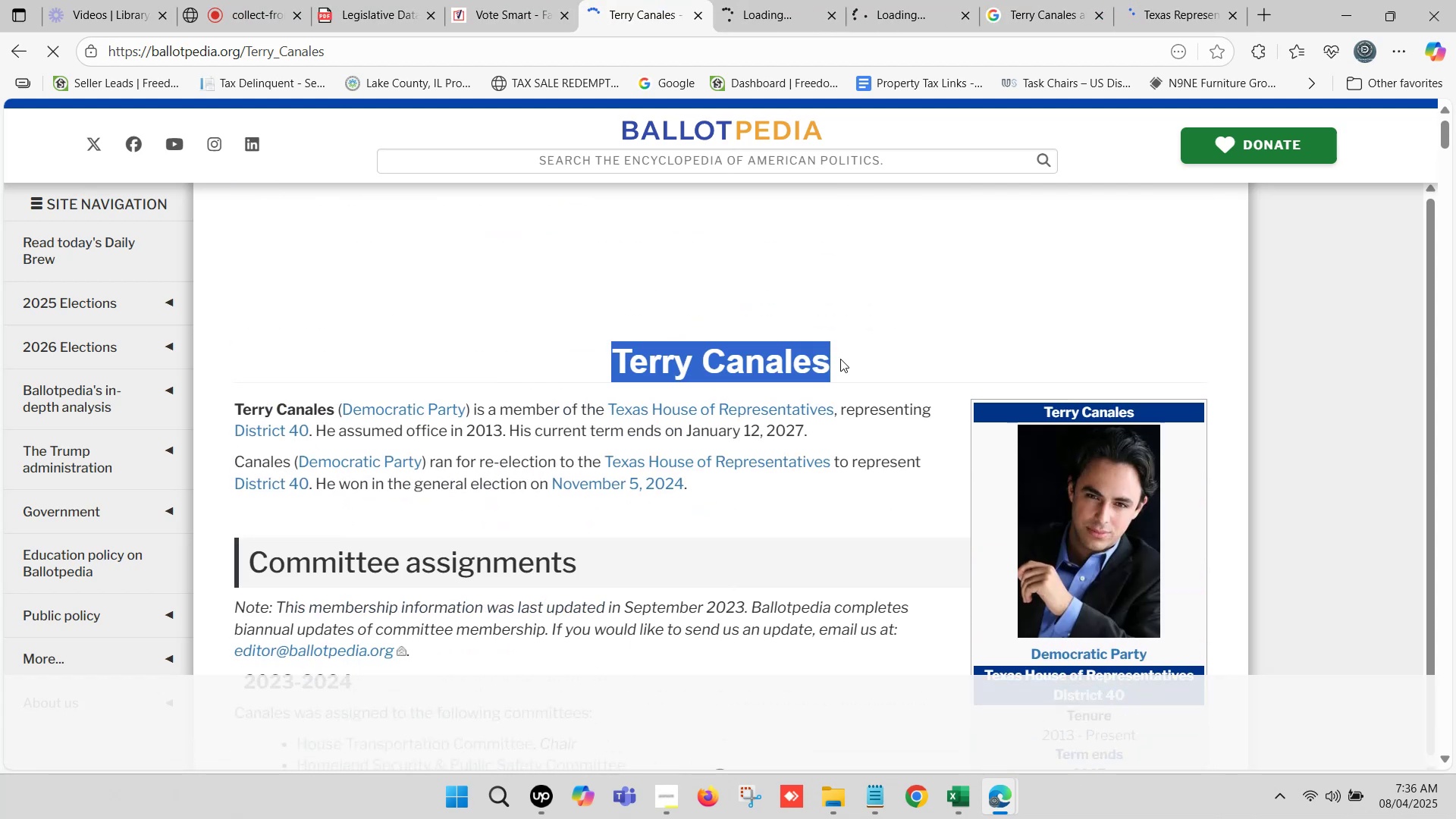 
key(Control+C)
 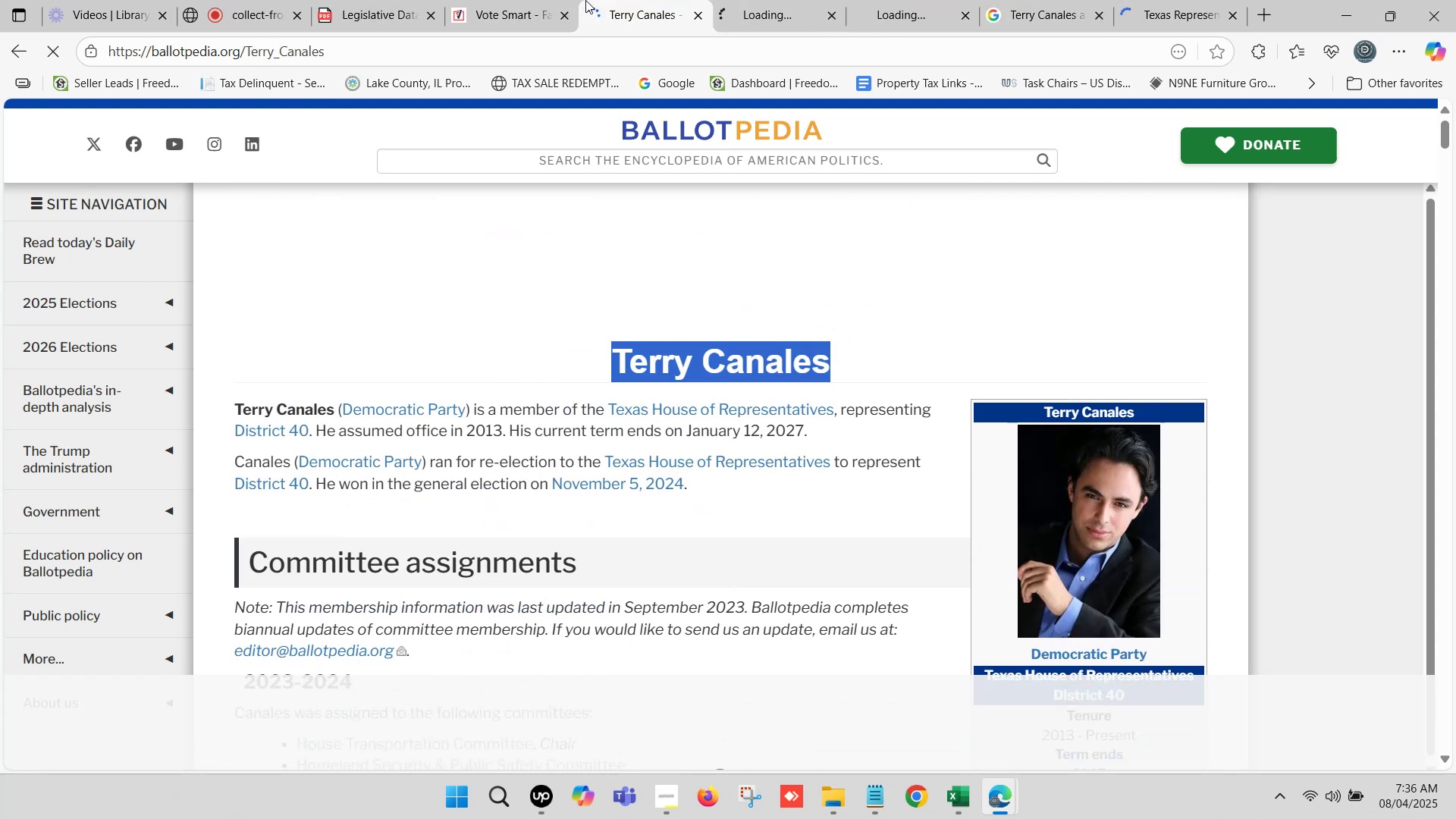 
left_click([534, 0])
 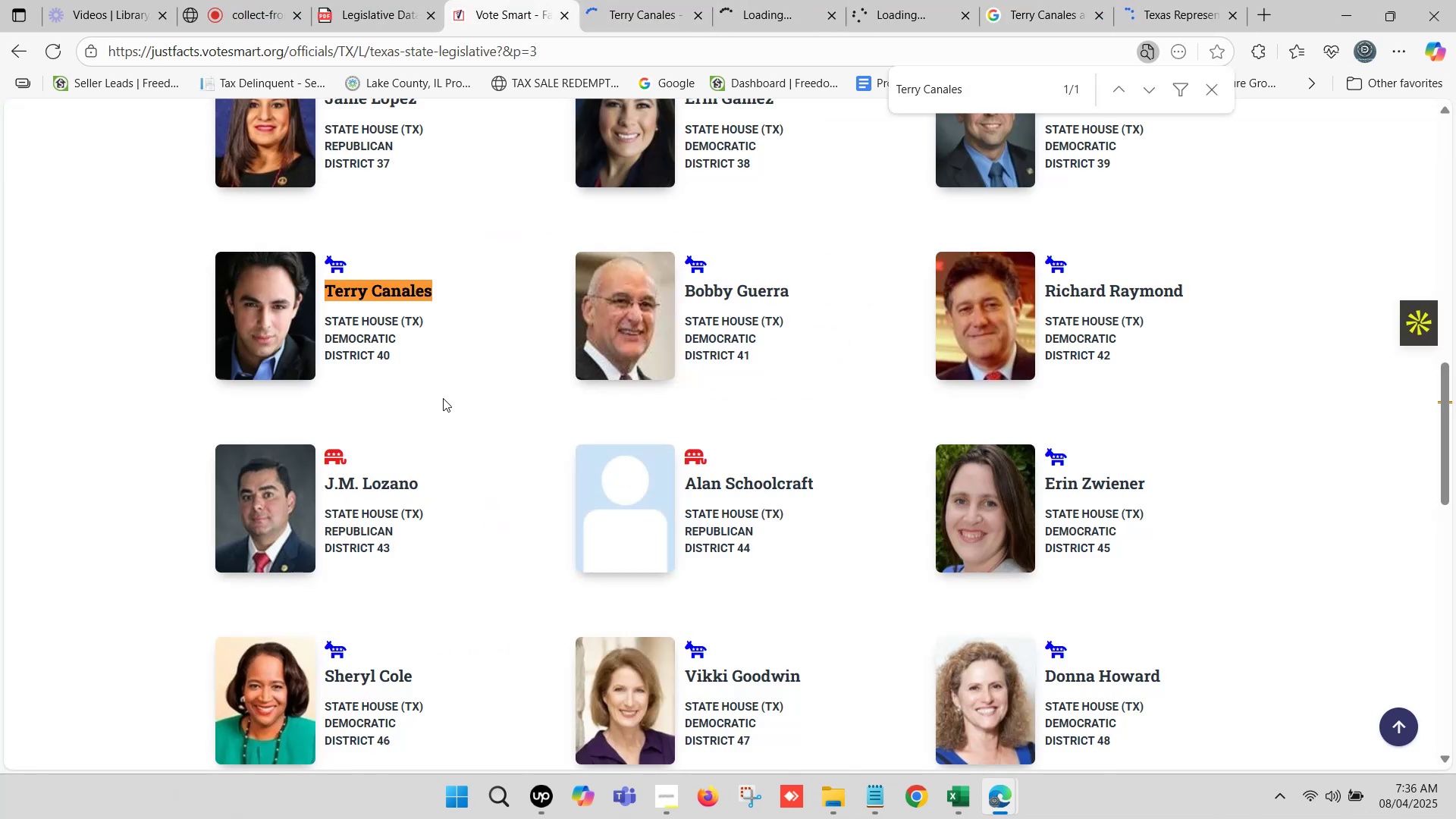 
left_click([594, 0])
 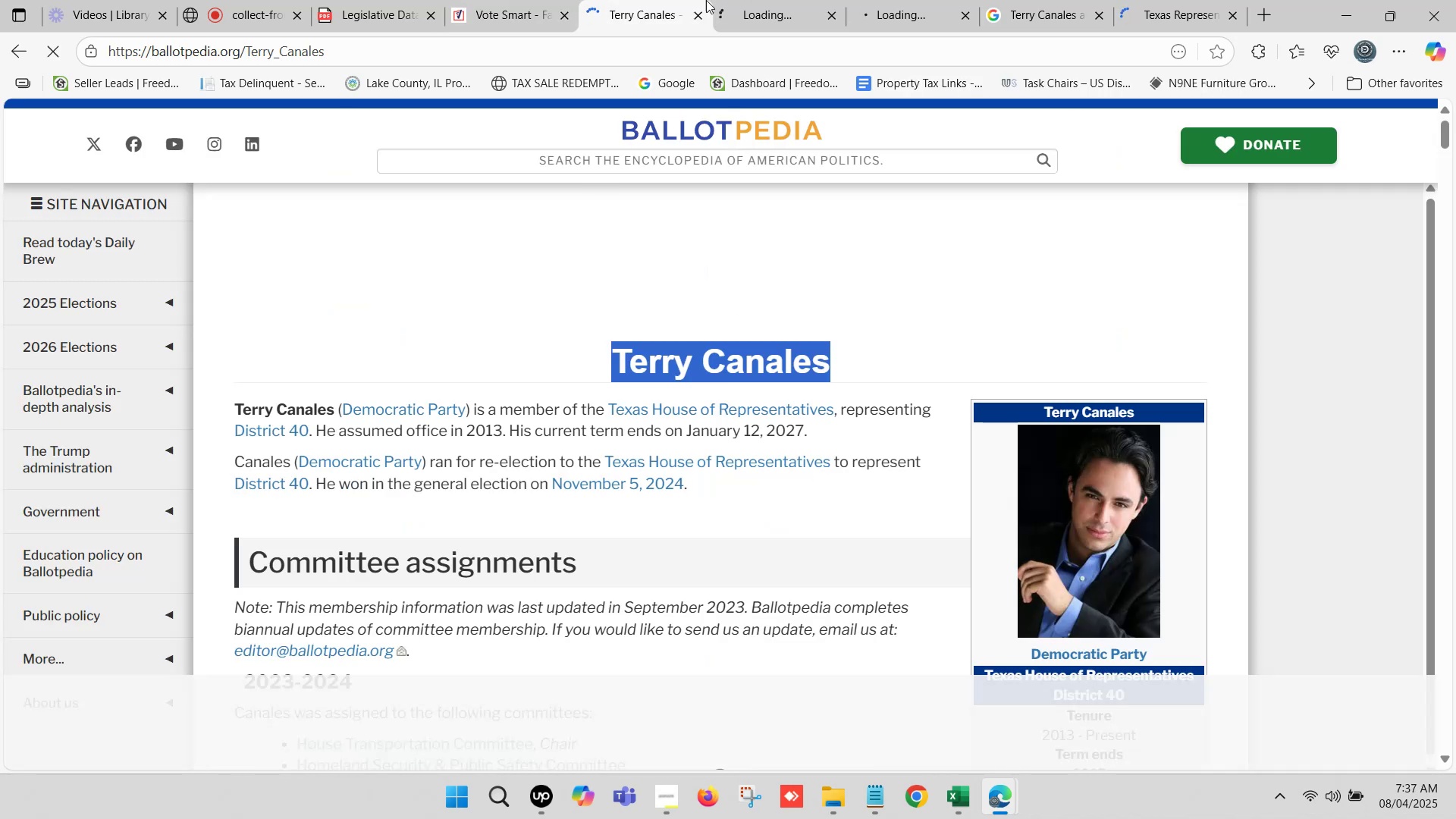 
left_click([719, 0])
 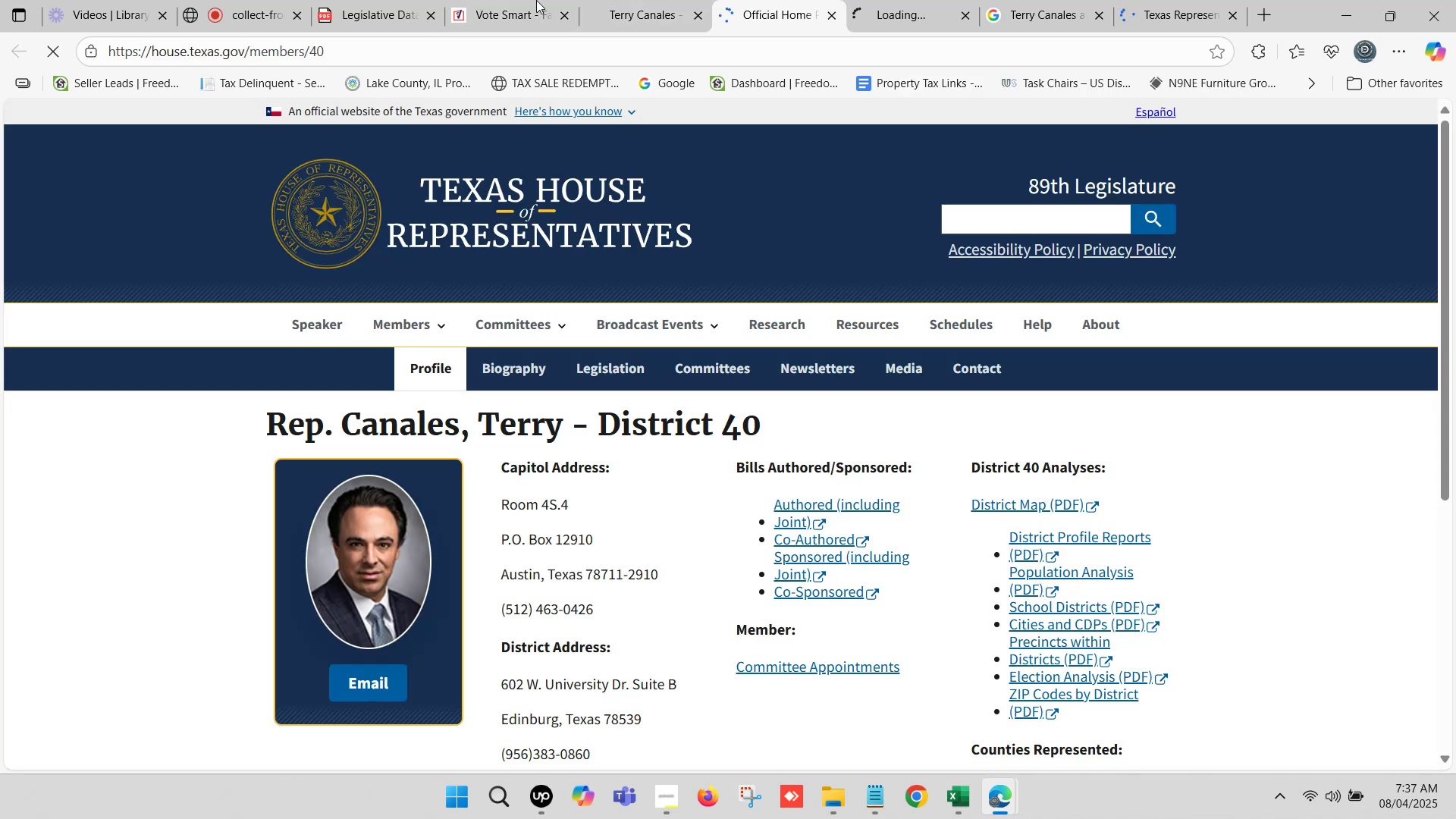 
left_click([633, 0])
 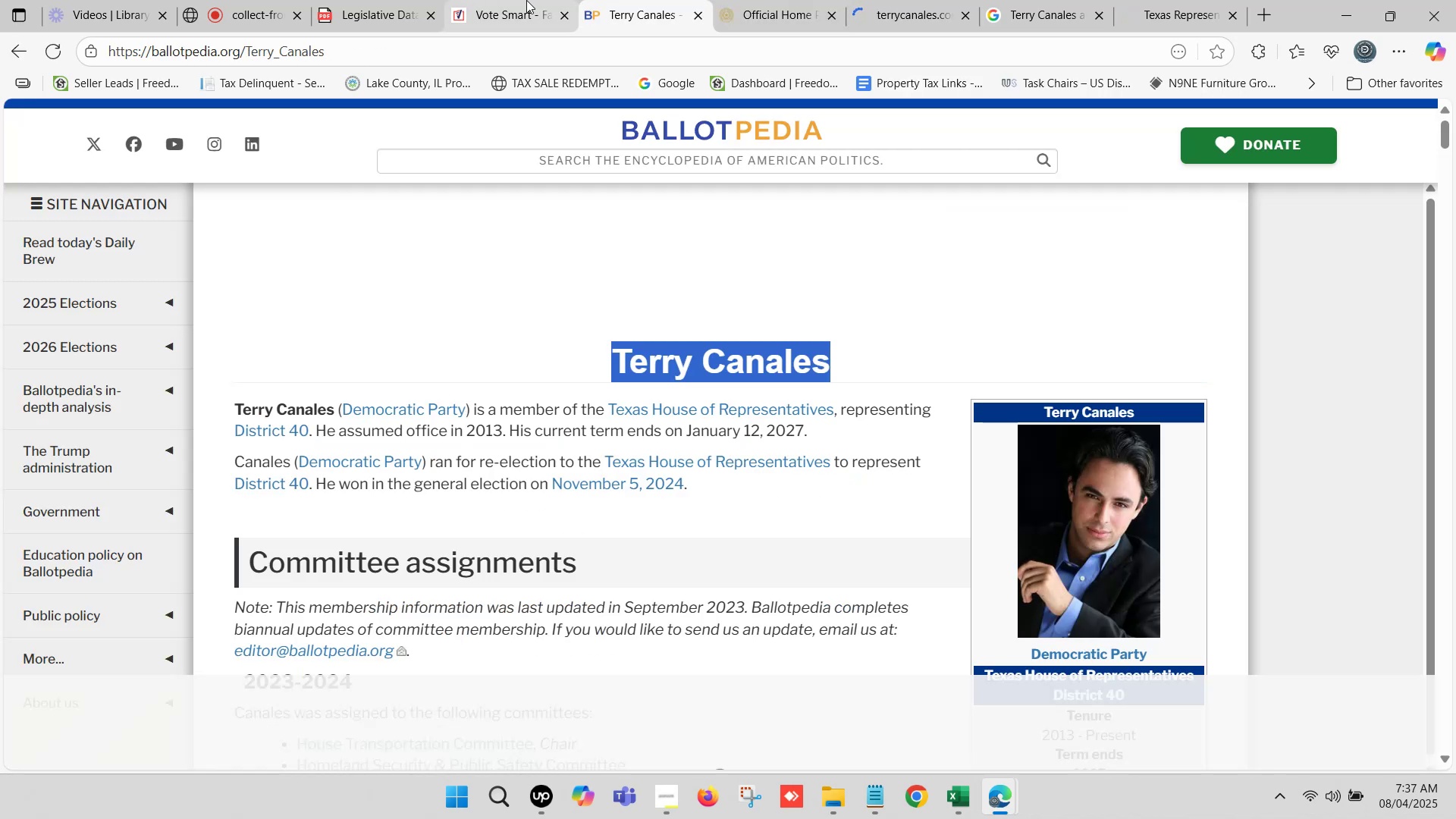 
left_click([526, 0])
 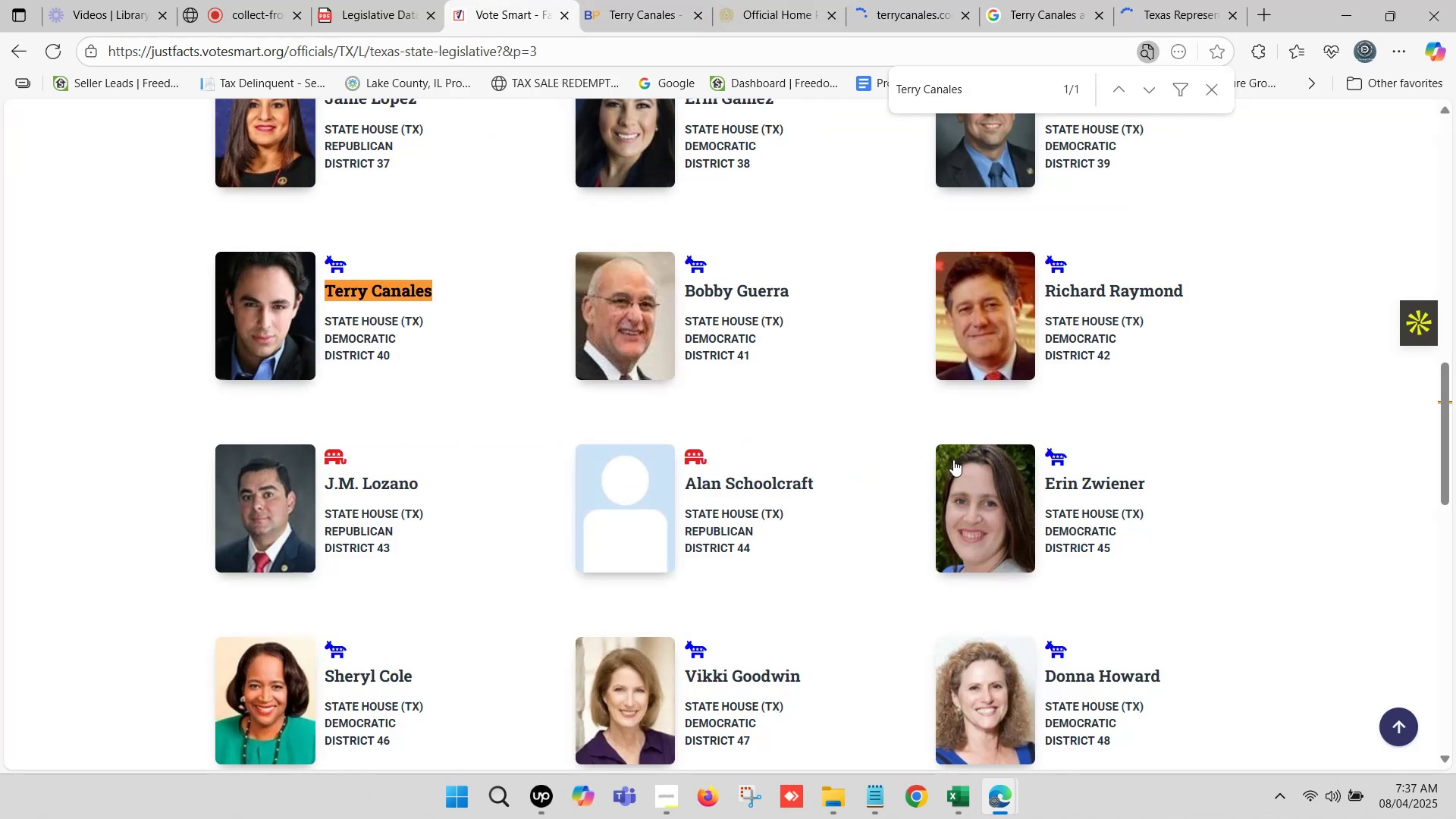 
left_click([952, 803])
 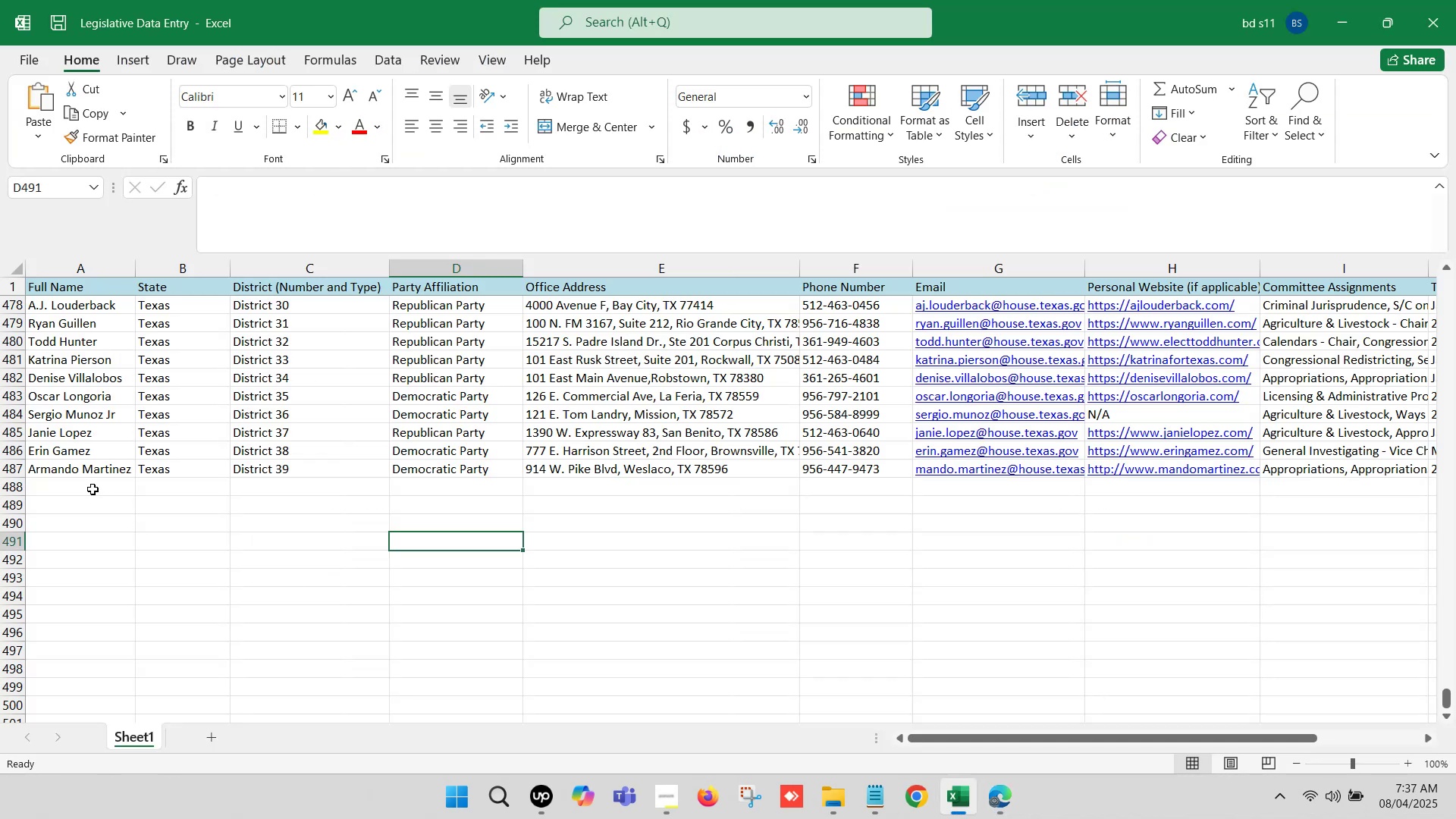 
double_click([91, 486])
 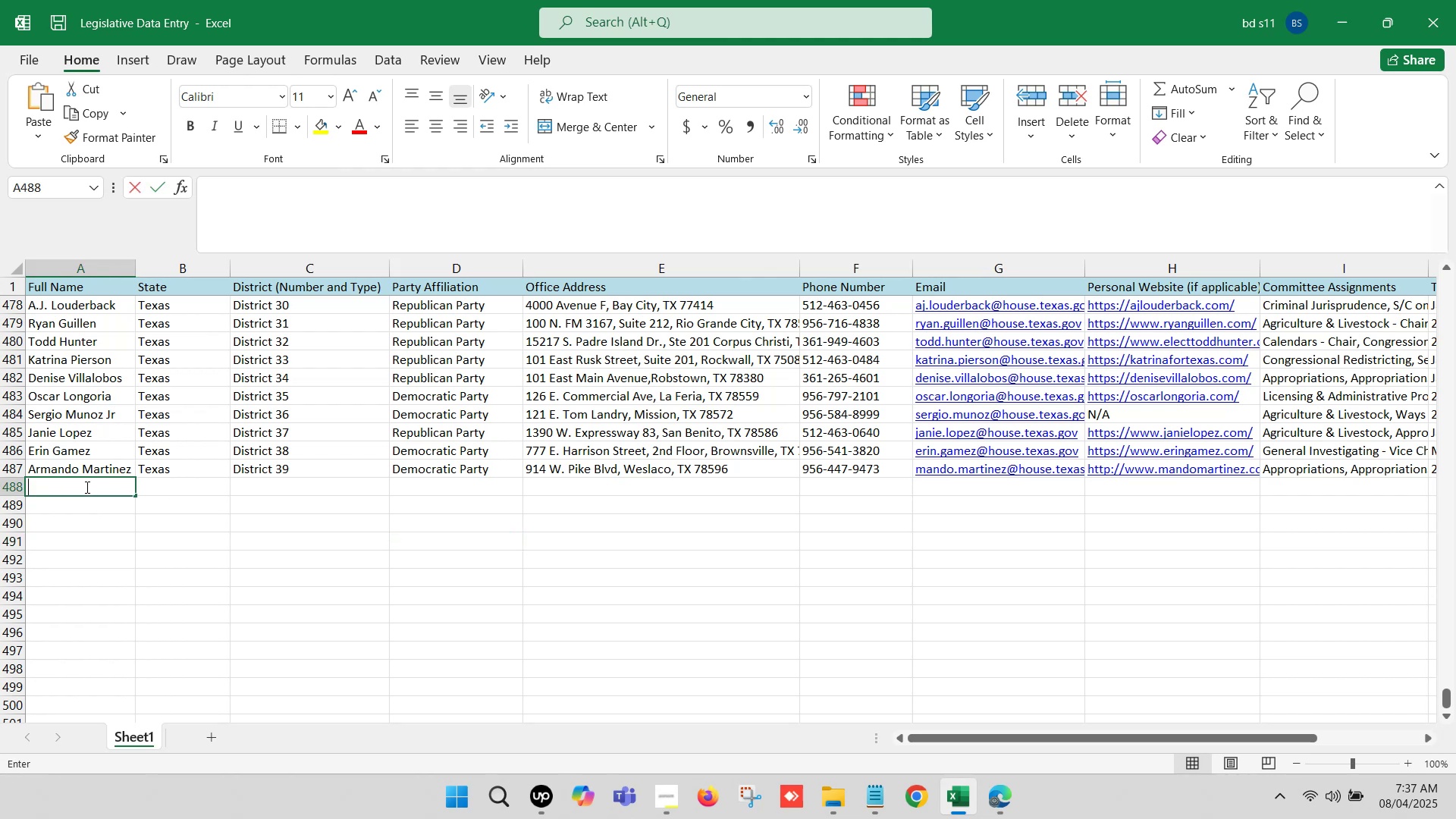 
key(Control+V)
 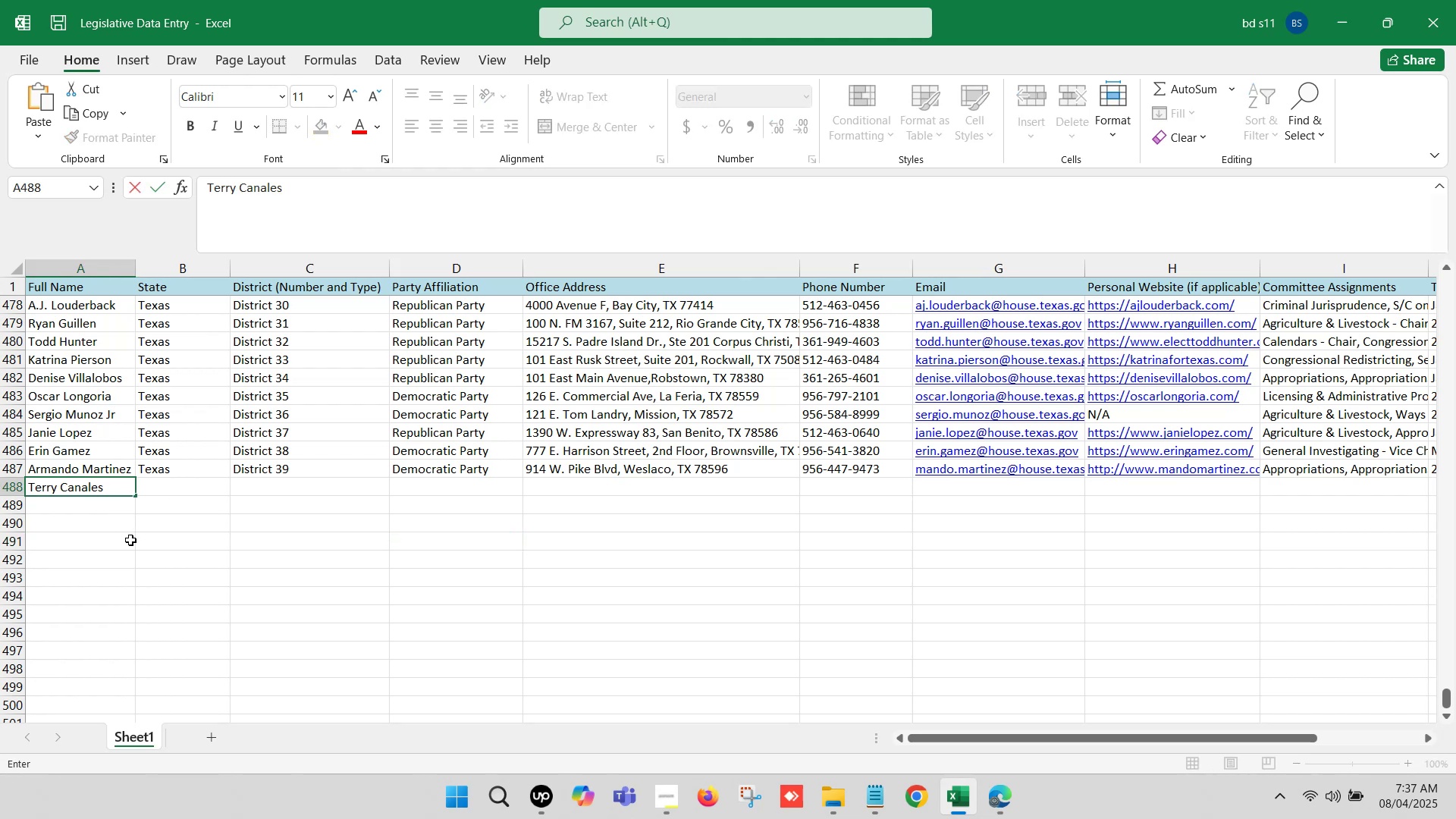 
left_click([130, 541])
 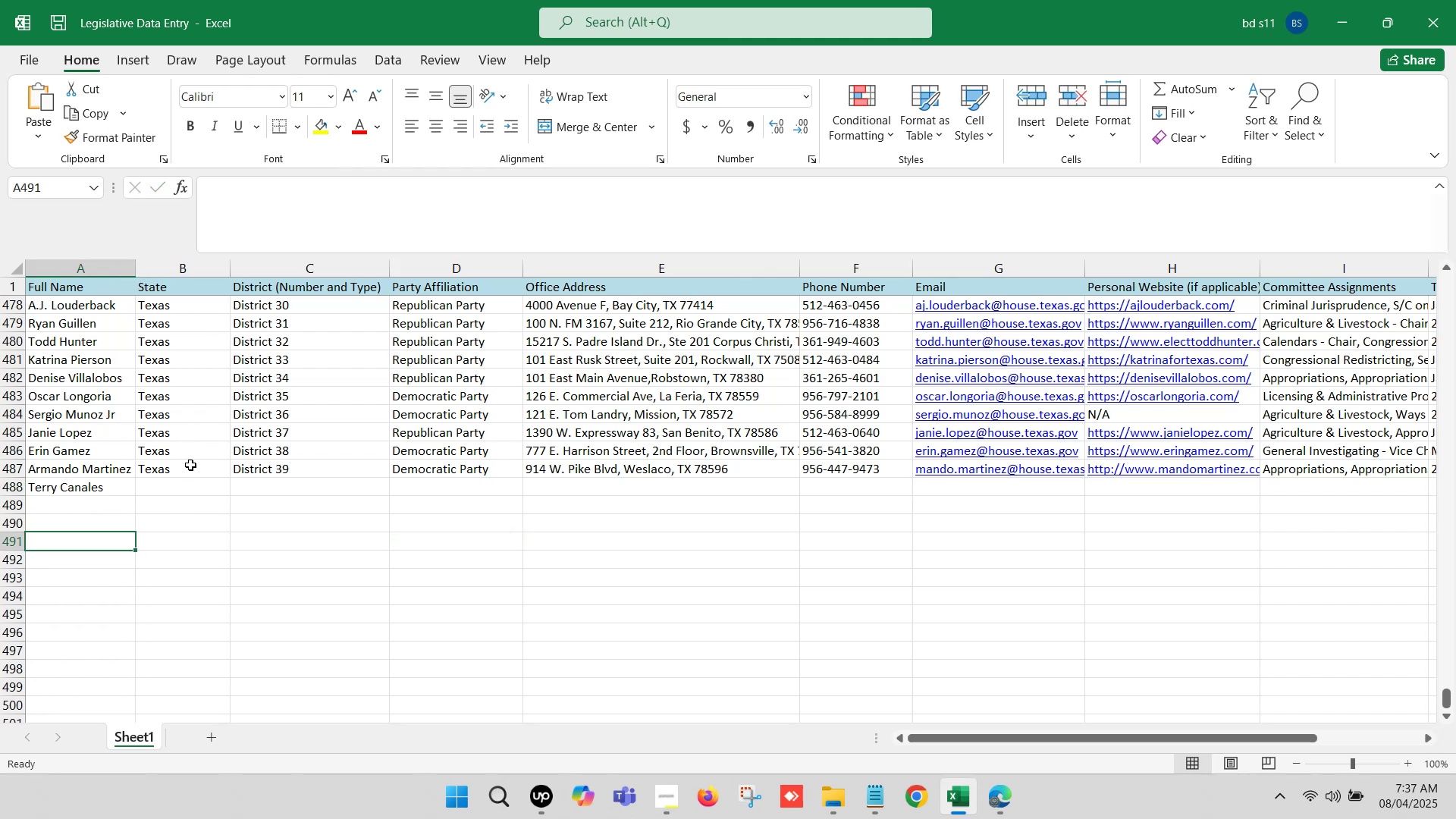 
left_click_drag(start_coordinate=[182, 469], to_coordinate=[436, 466])
 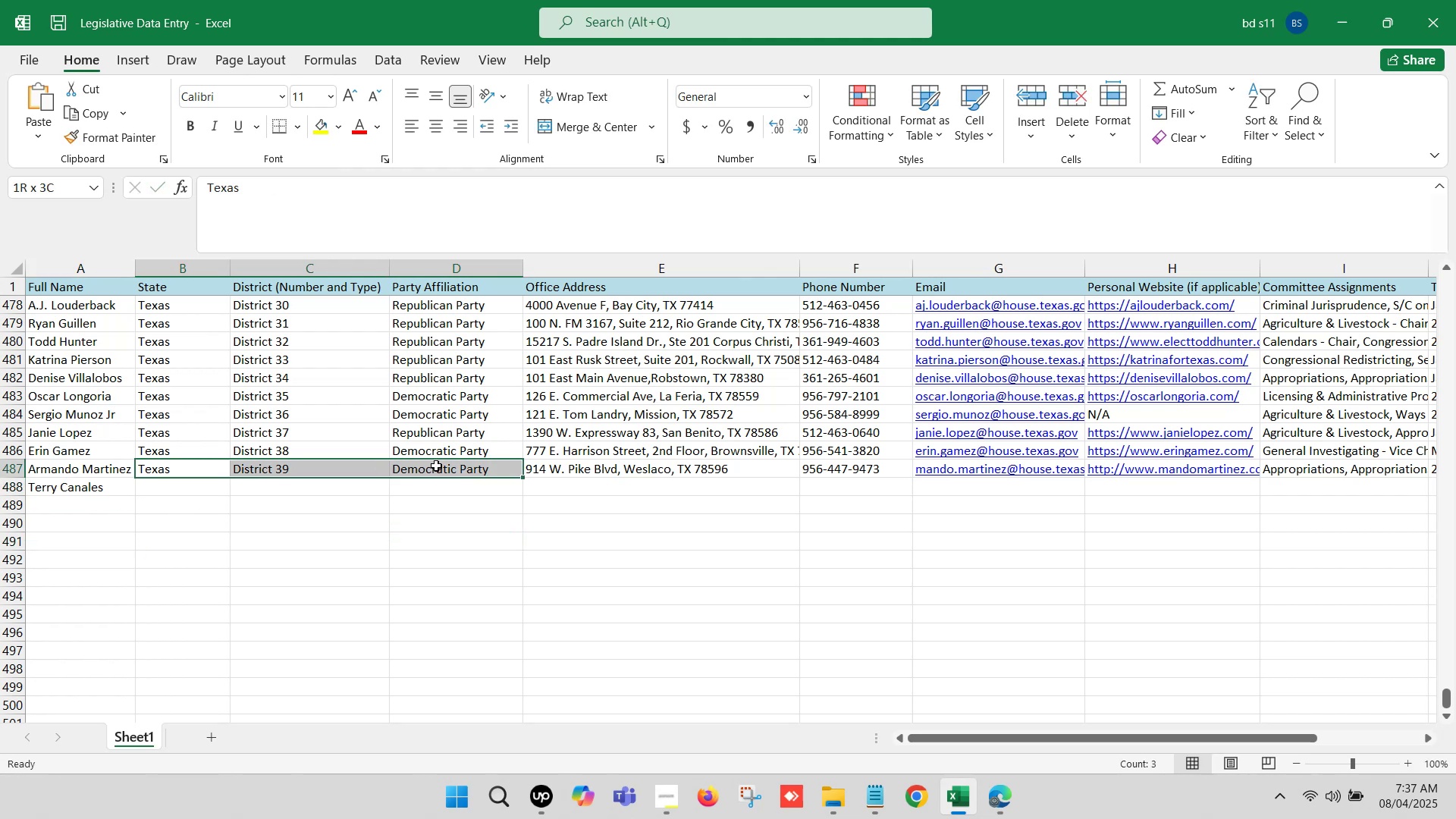 
key(Control+C)
 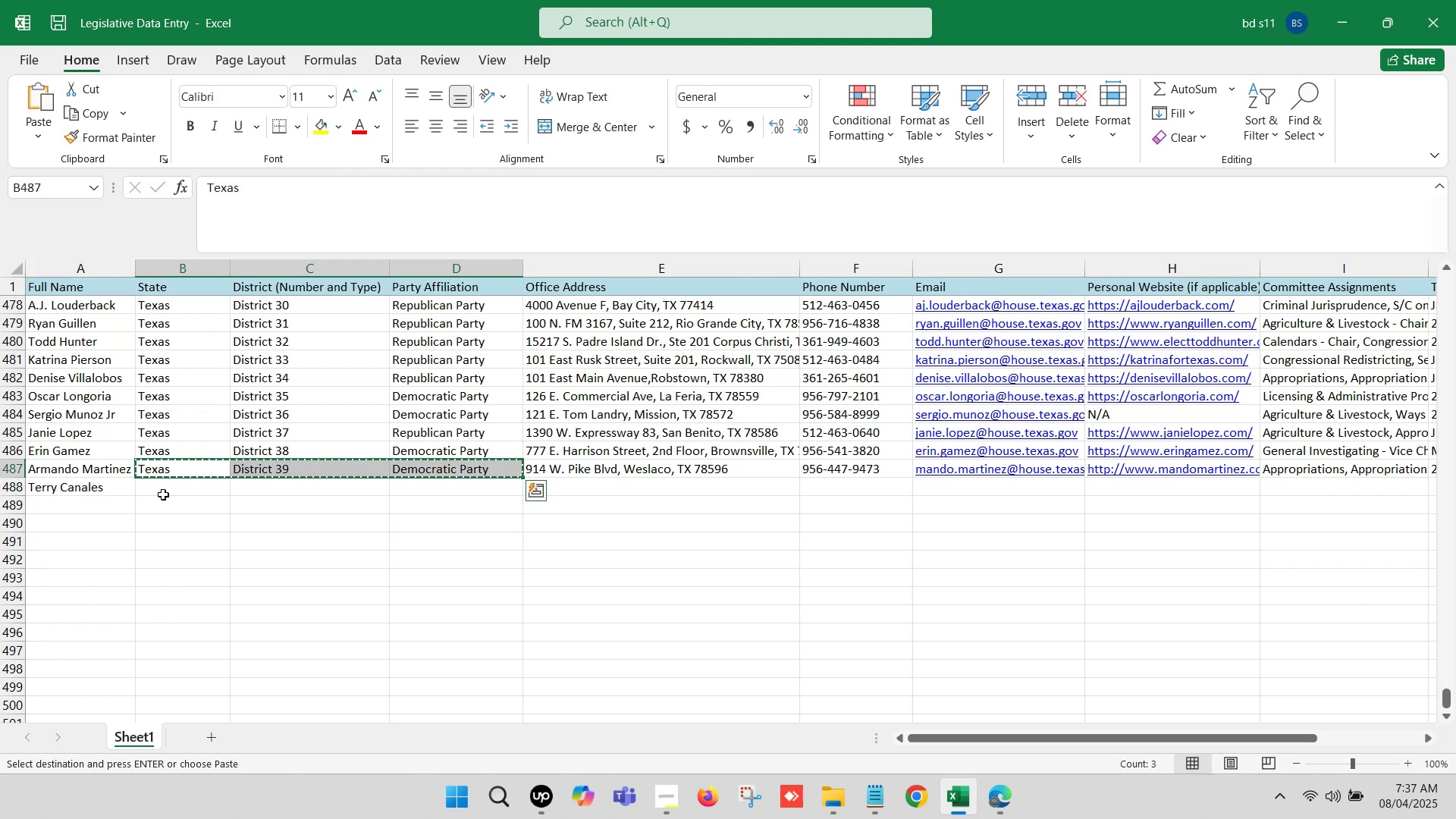 
left_click([160, 485])
 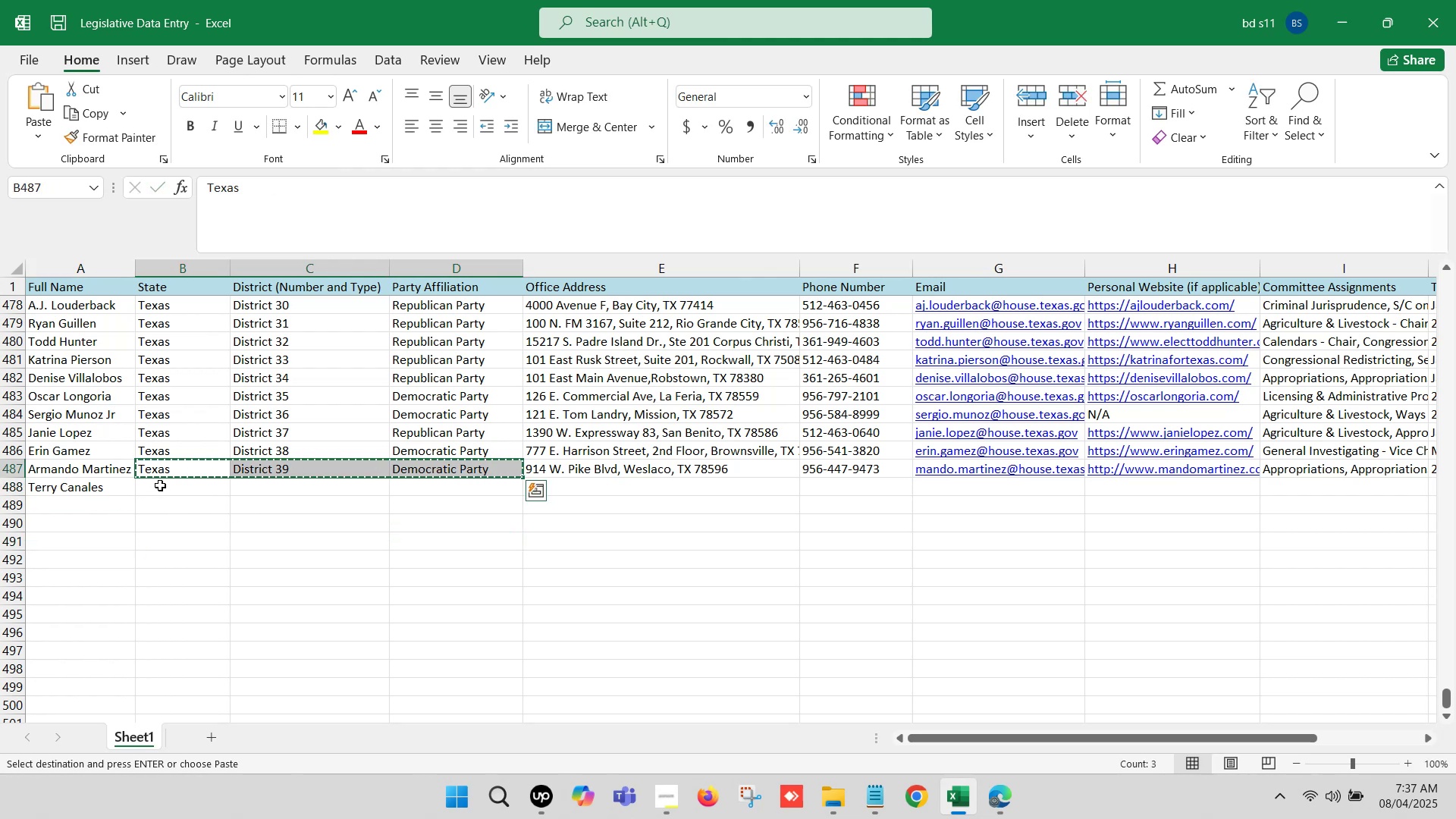 
key(Control+ControlLeft)
 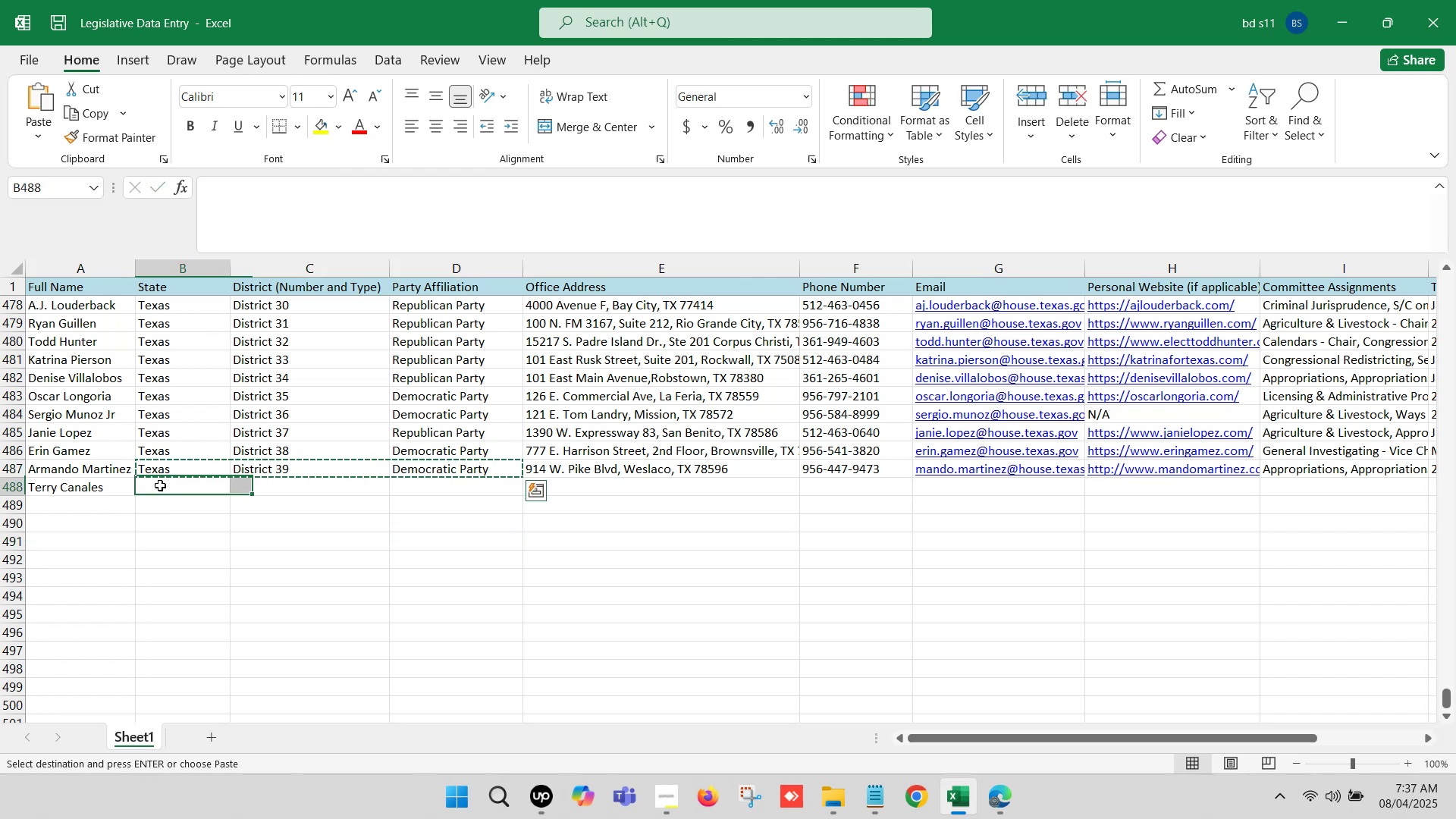 
key(Control+V)
 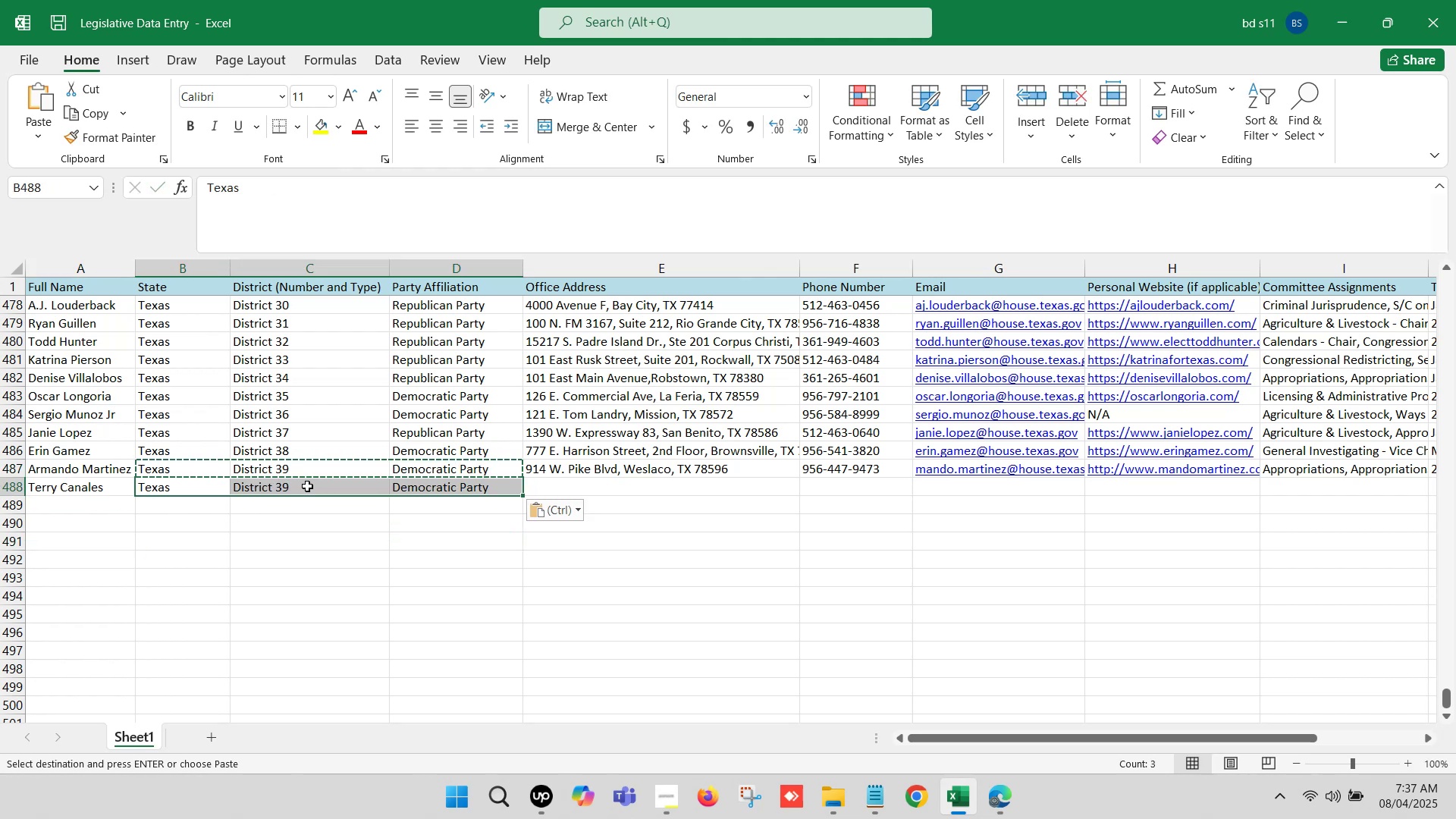 
double_click([307, 486])
 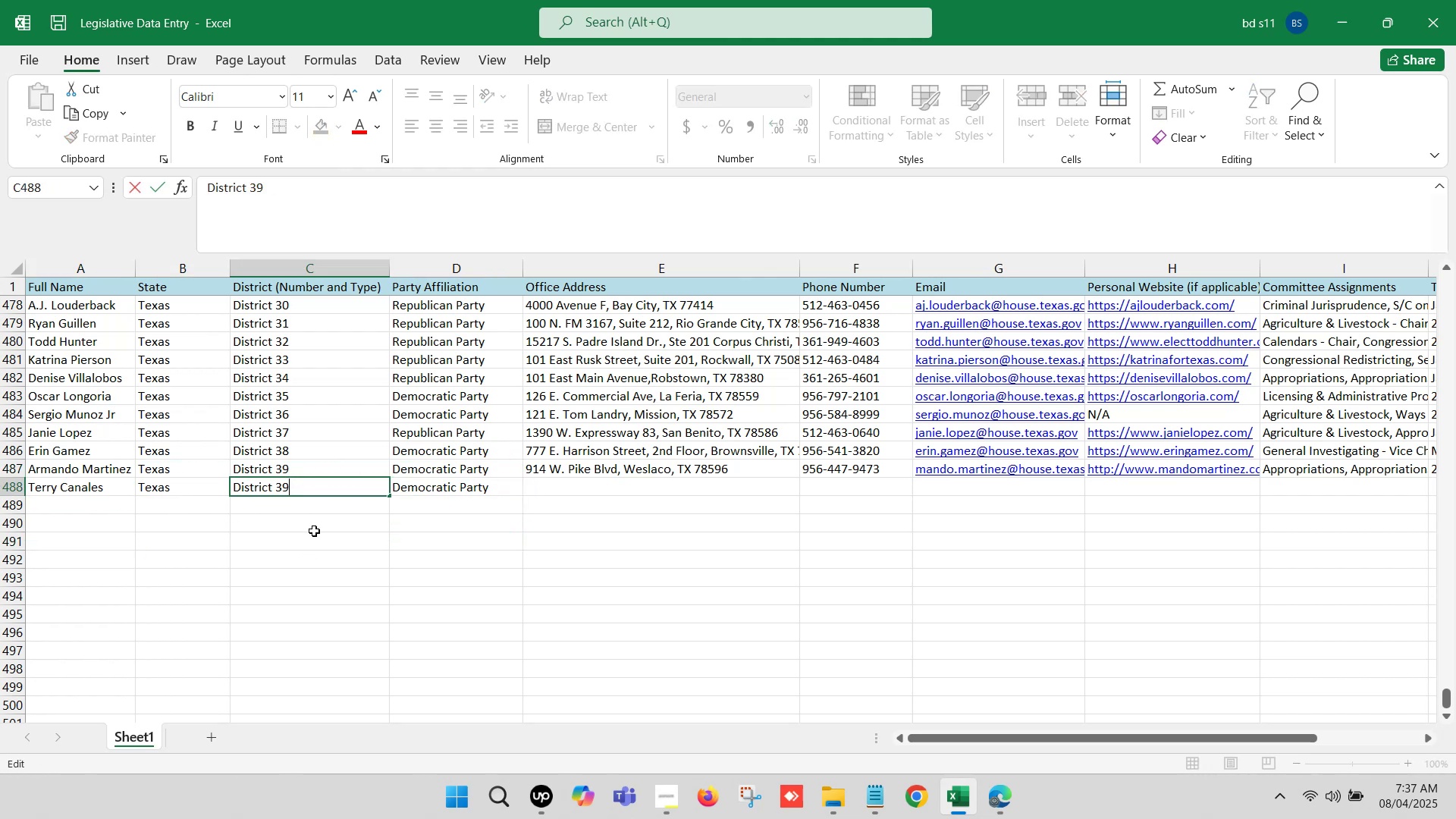 
key(Backspace)
key(Backspace)
type(40)
 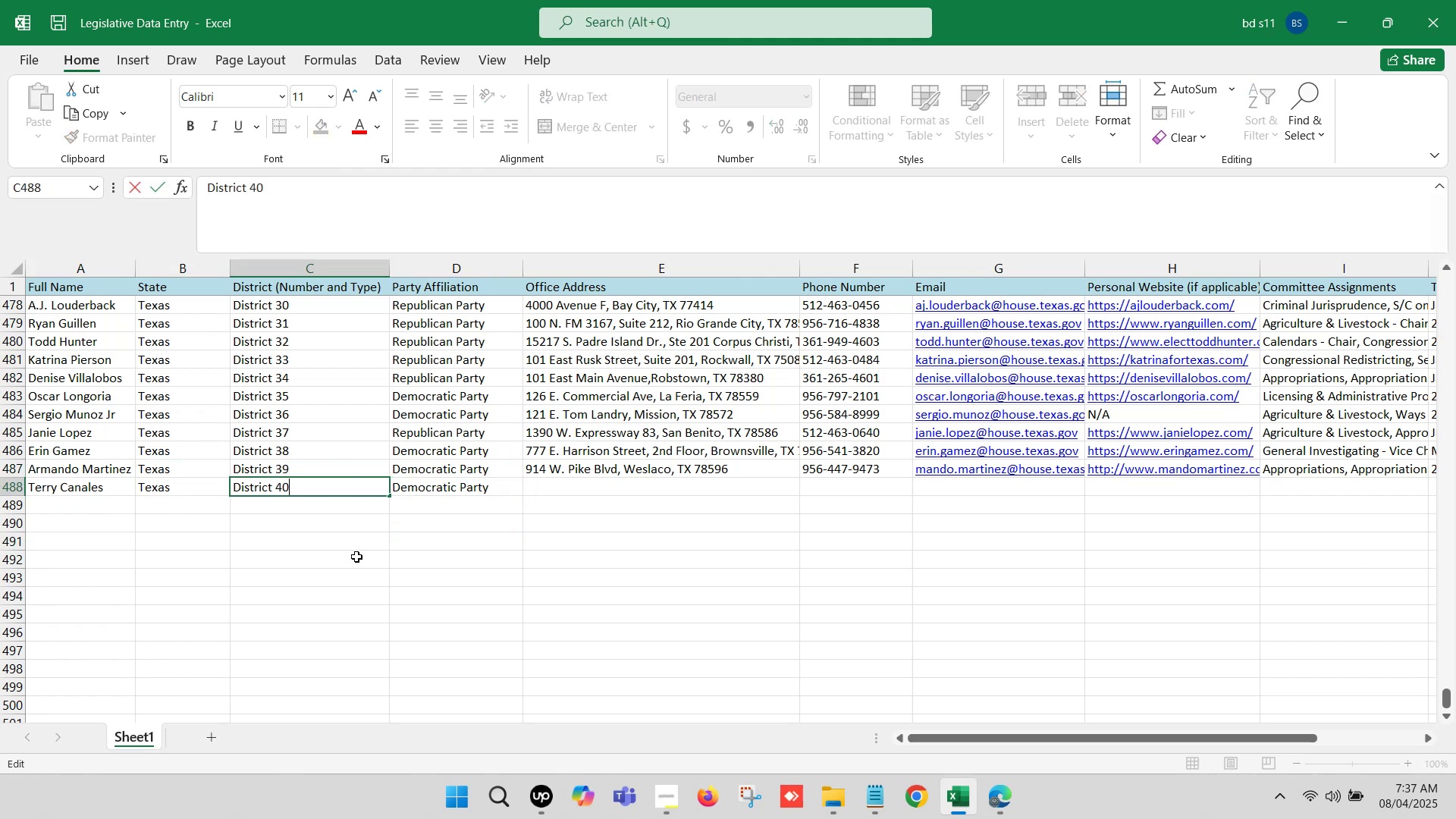 
left_click([361, 560])
 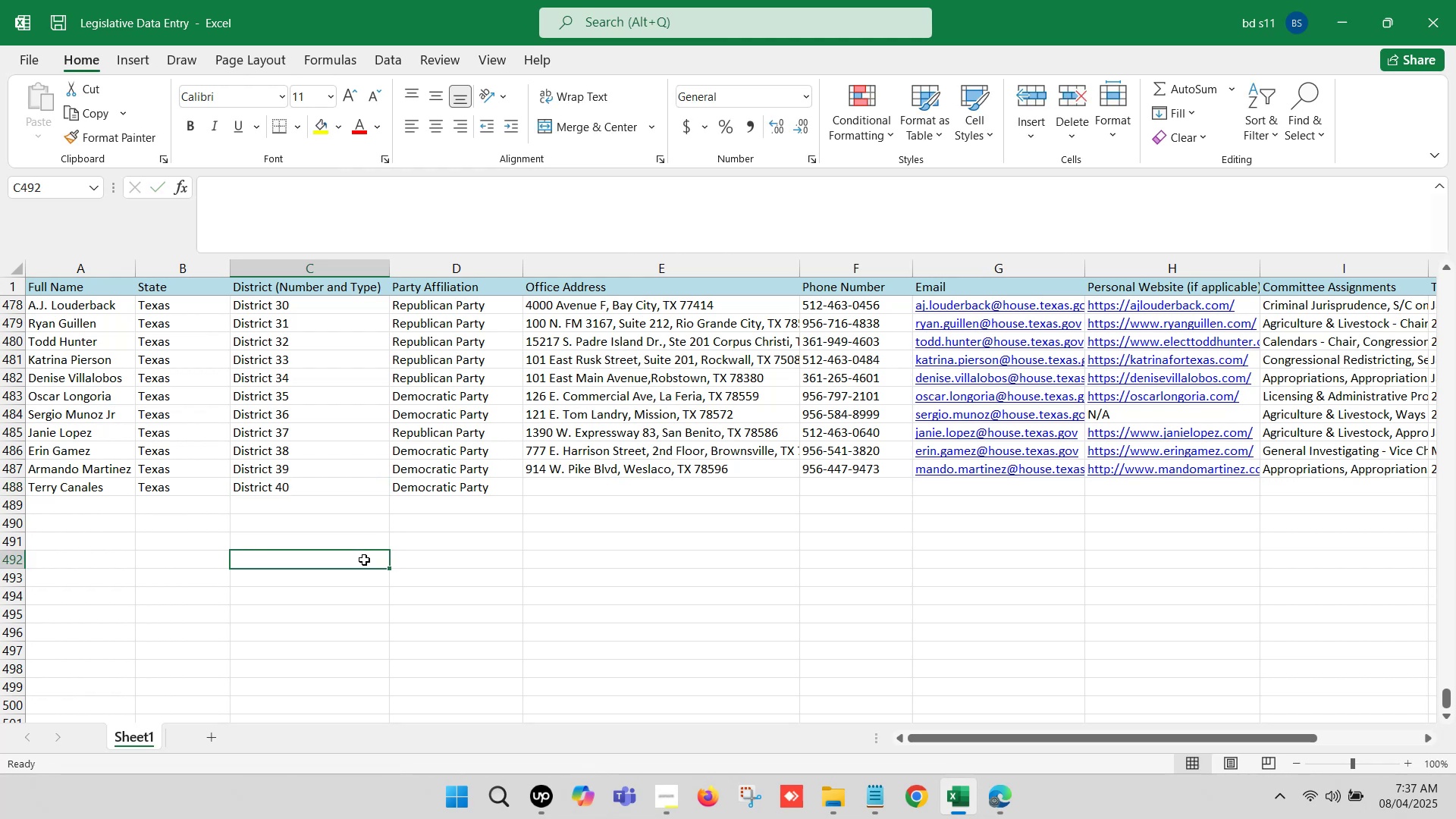 
key(Control+S)
 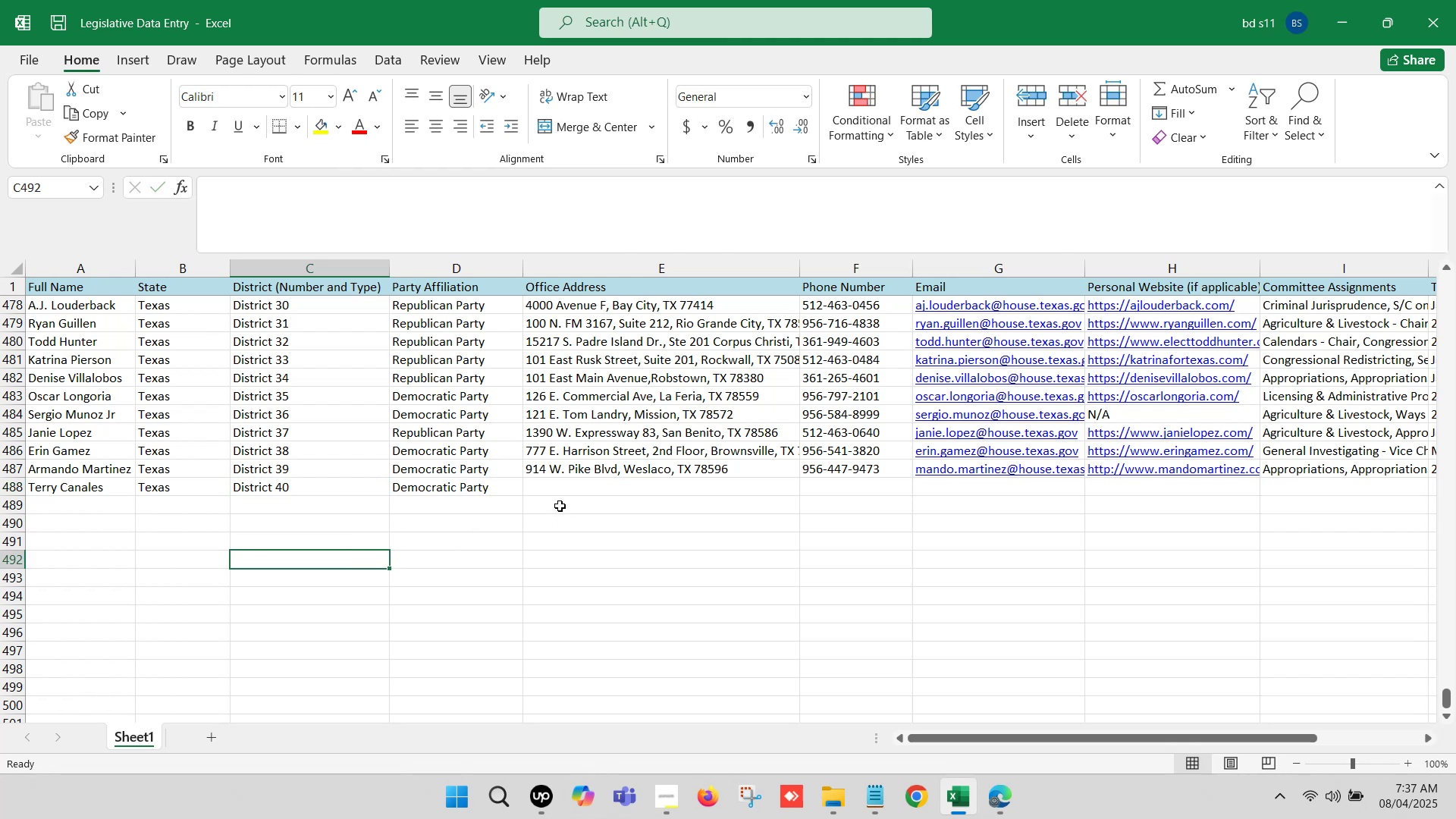 
left_click([560, 489])
 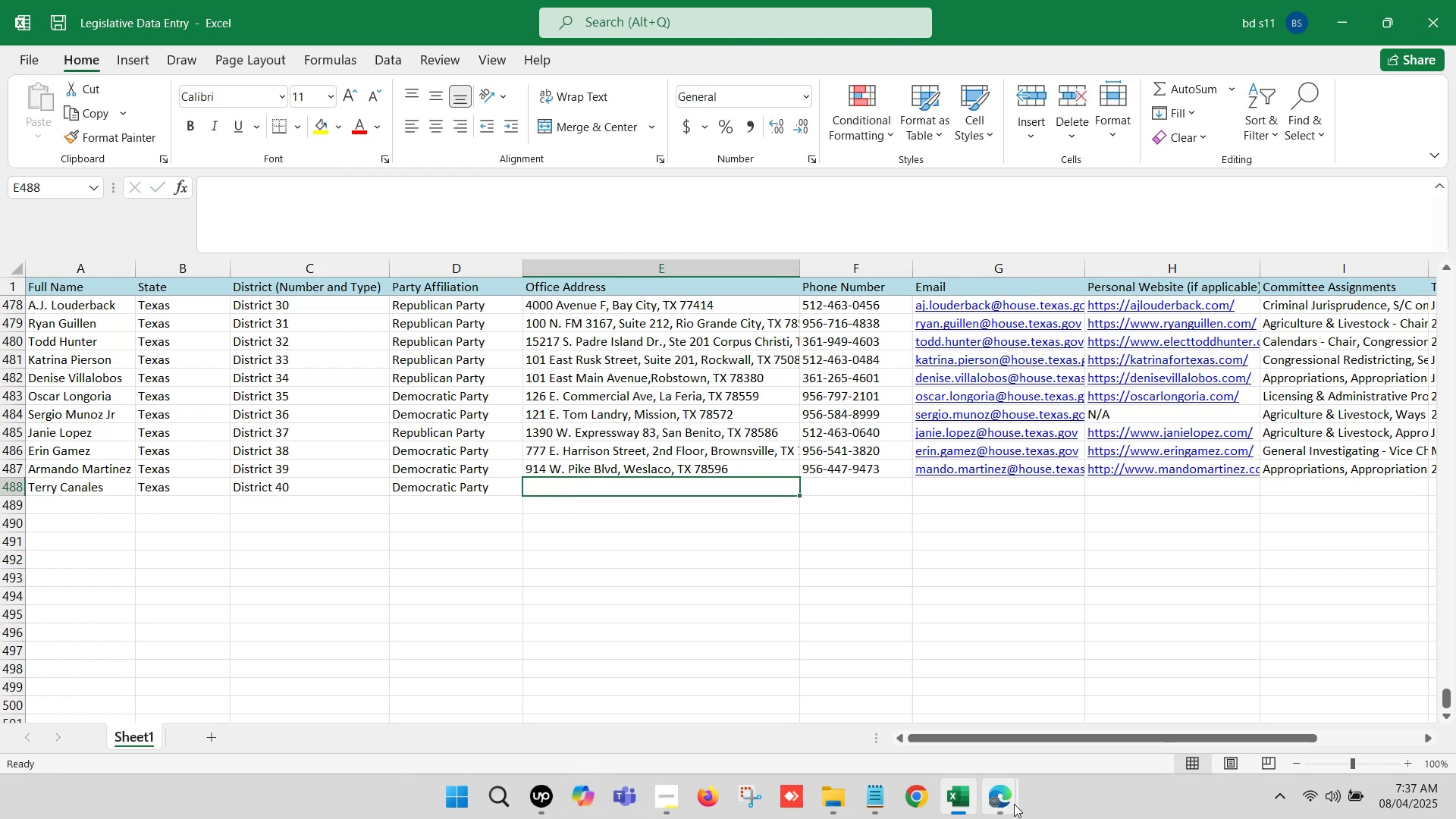 
left_click([1003, 789])
 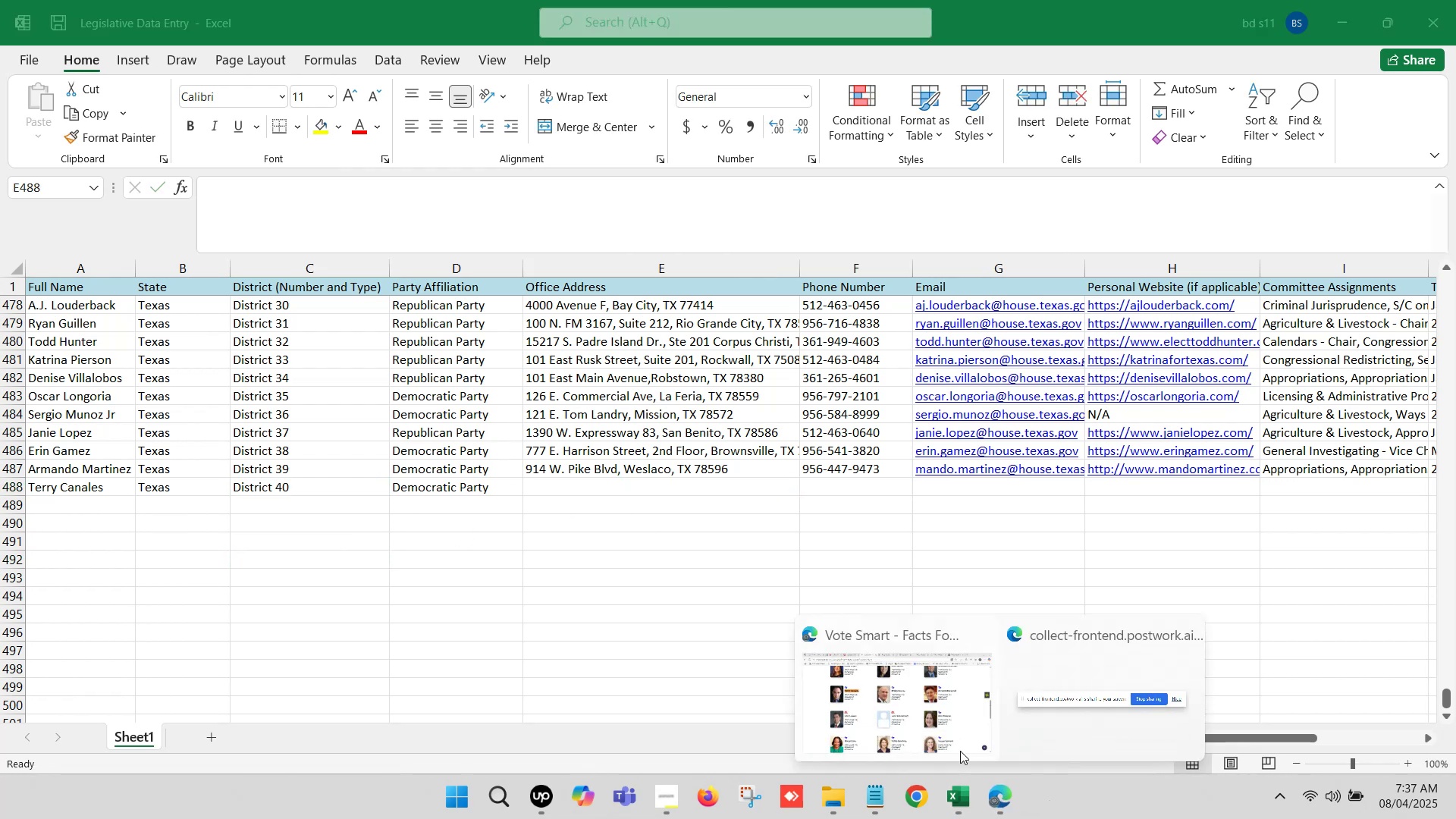 
left_click([926, 730])
 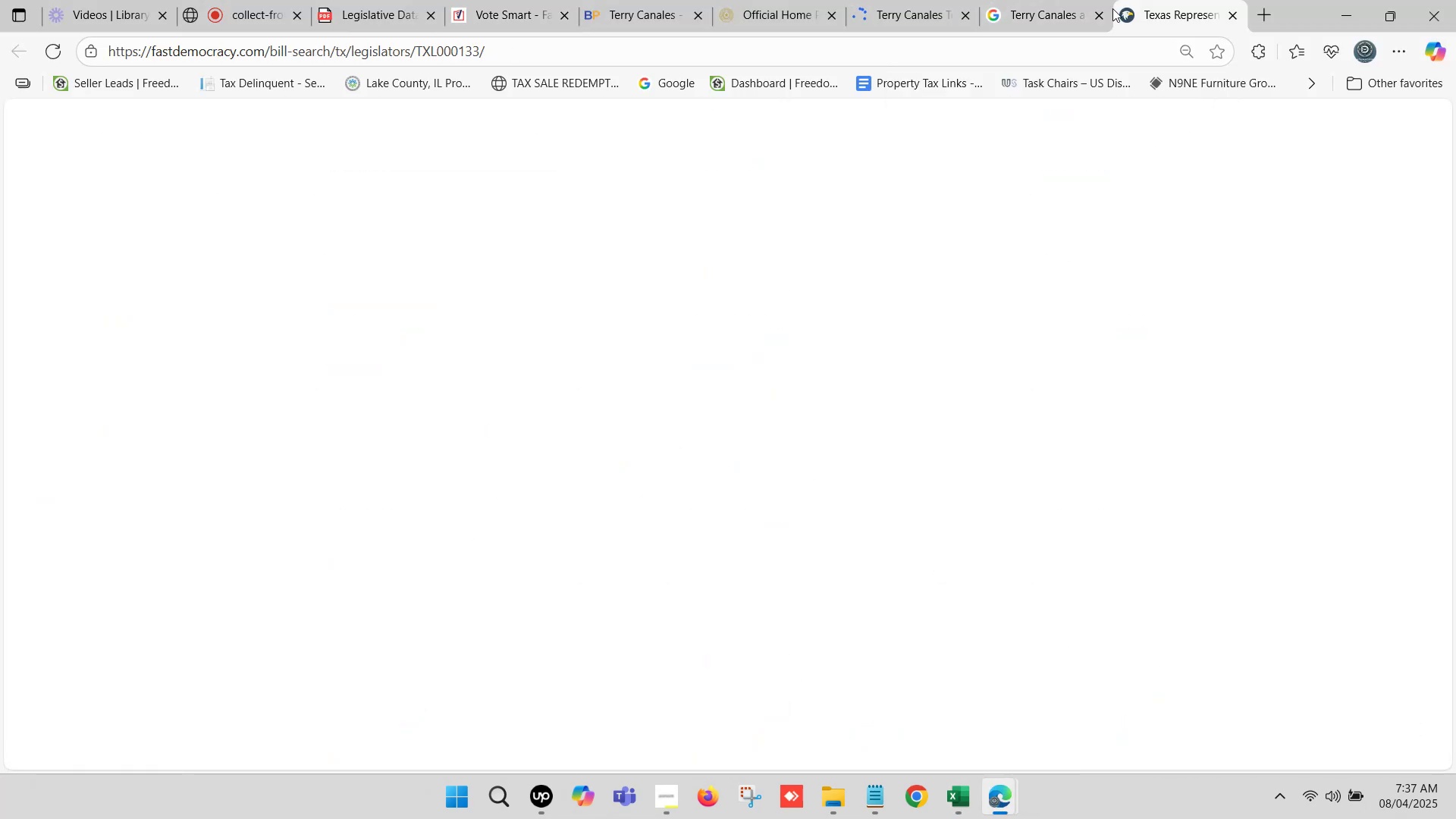 
scroll: coordinate [437, 346], scroll_direction: down, amount: 5.0
 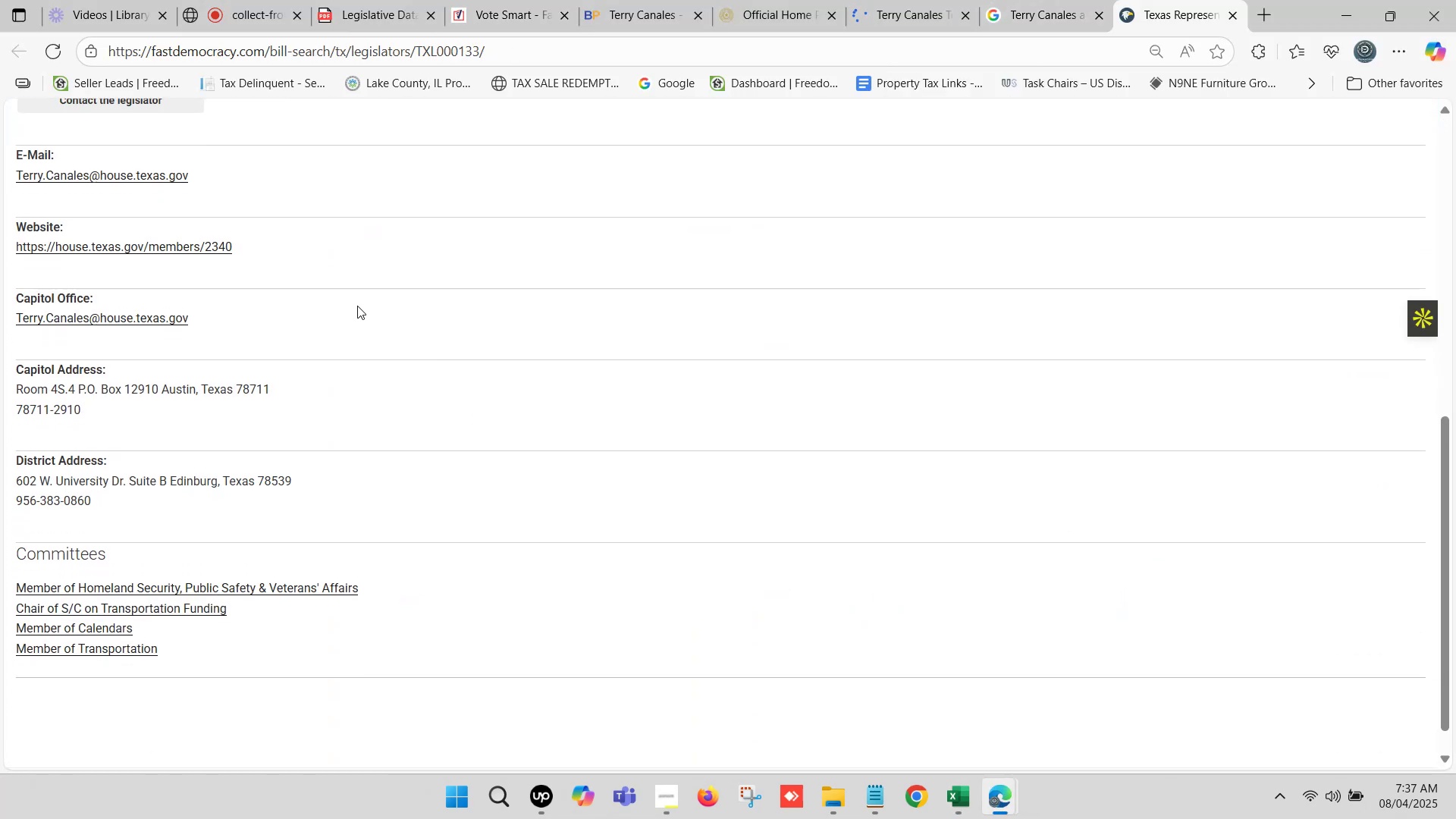 
left_click([888, 0])
 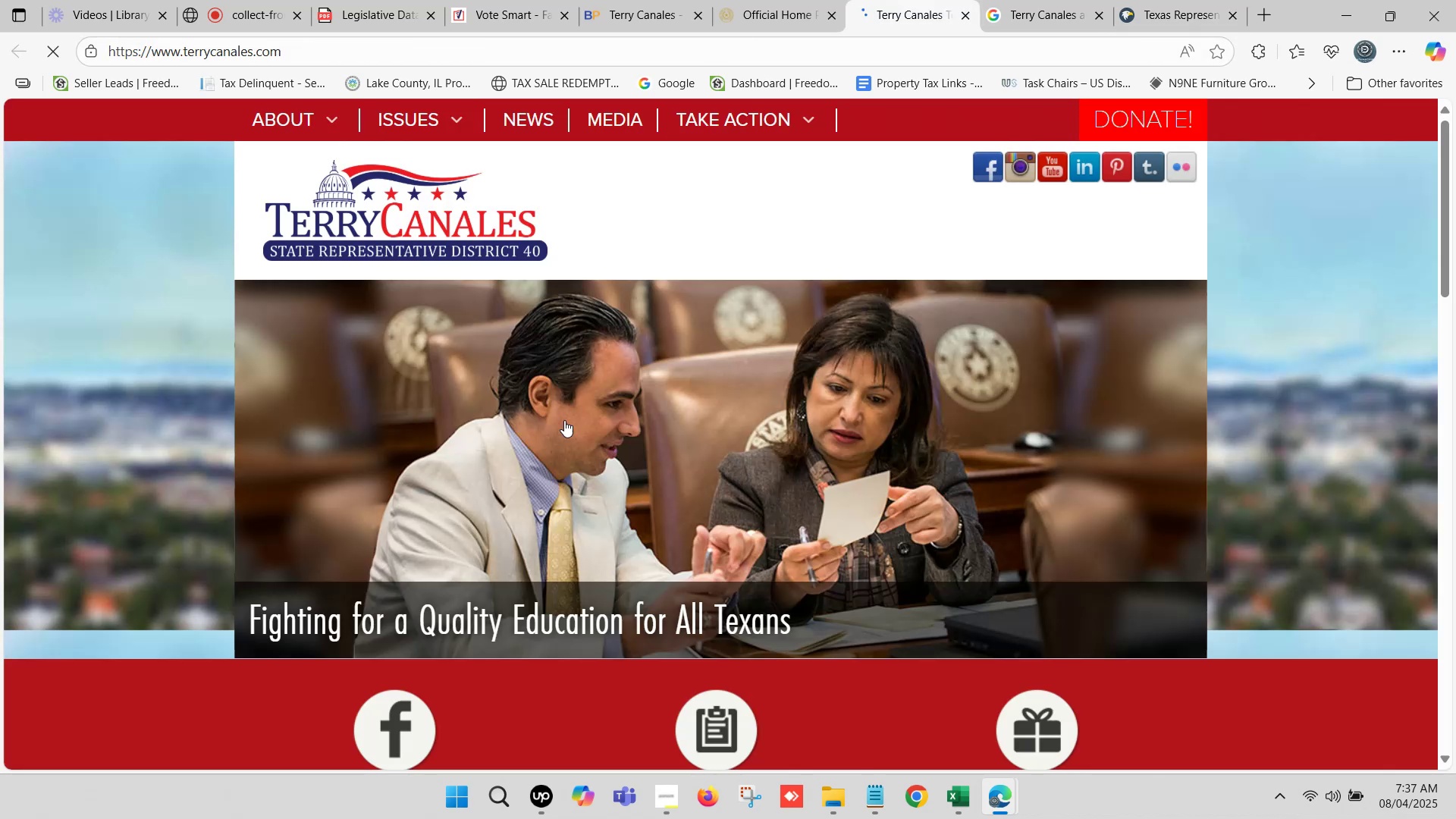 
scroll: coordinate [563, 400], scroll_direction: down, amount: 2.0
 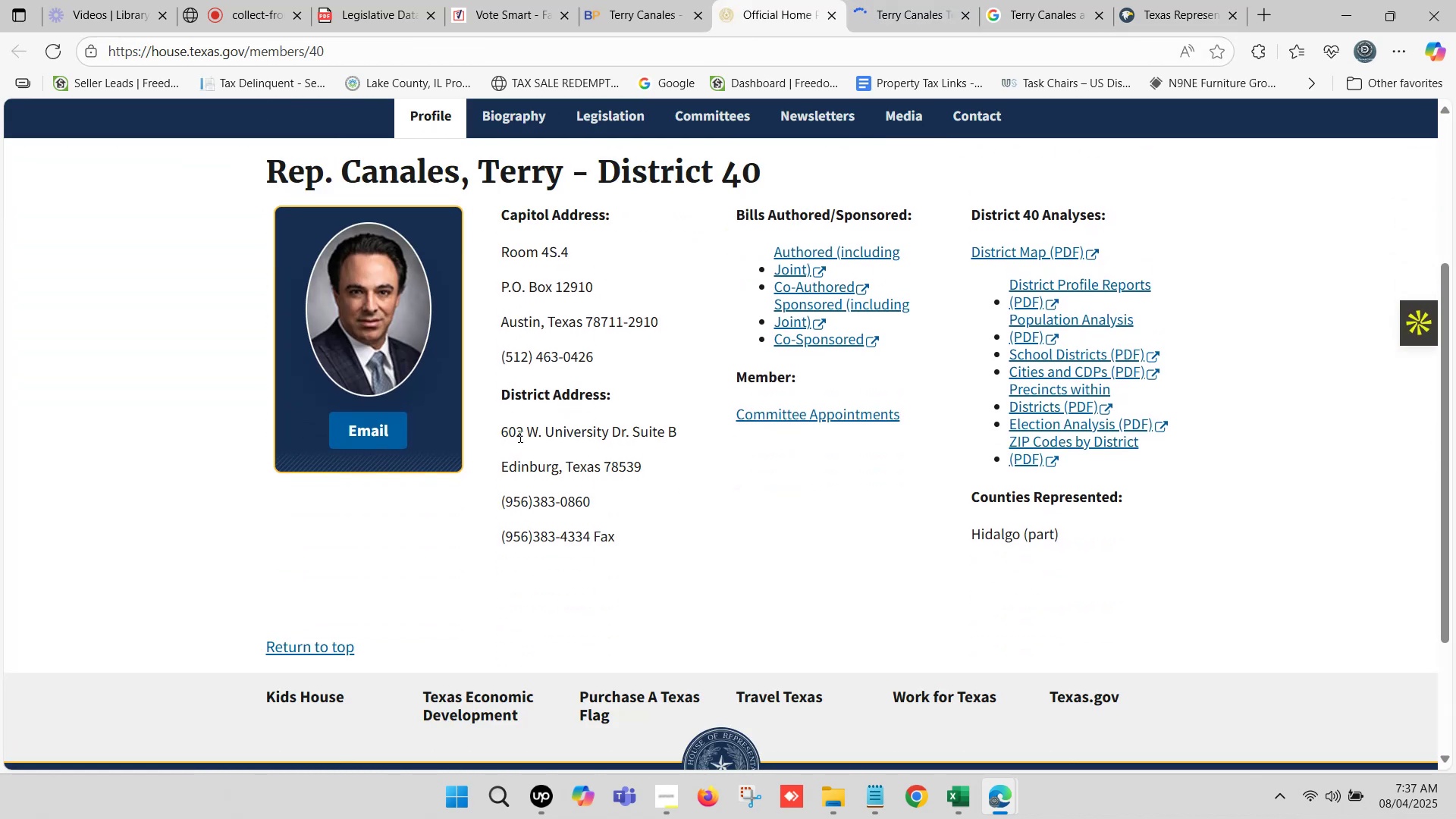 
left_click_drag(start_coordinate=[500, 428], to_coordinate=[673, 469])
 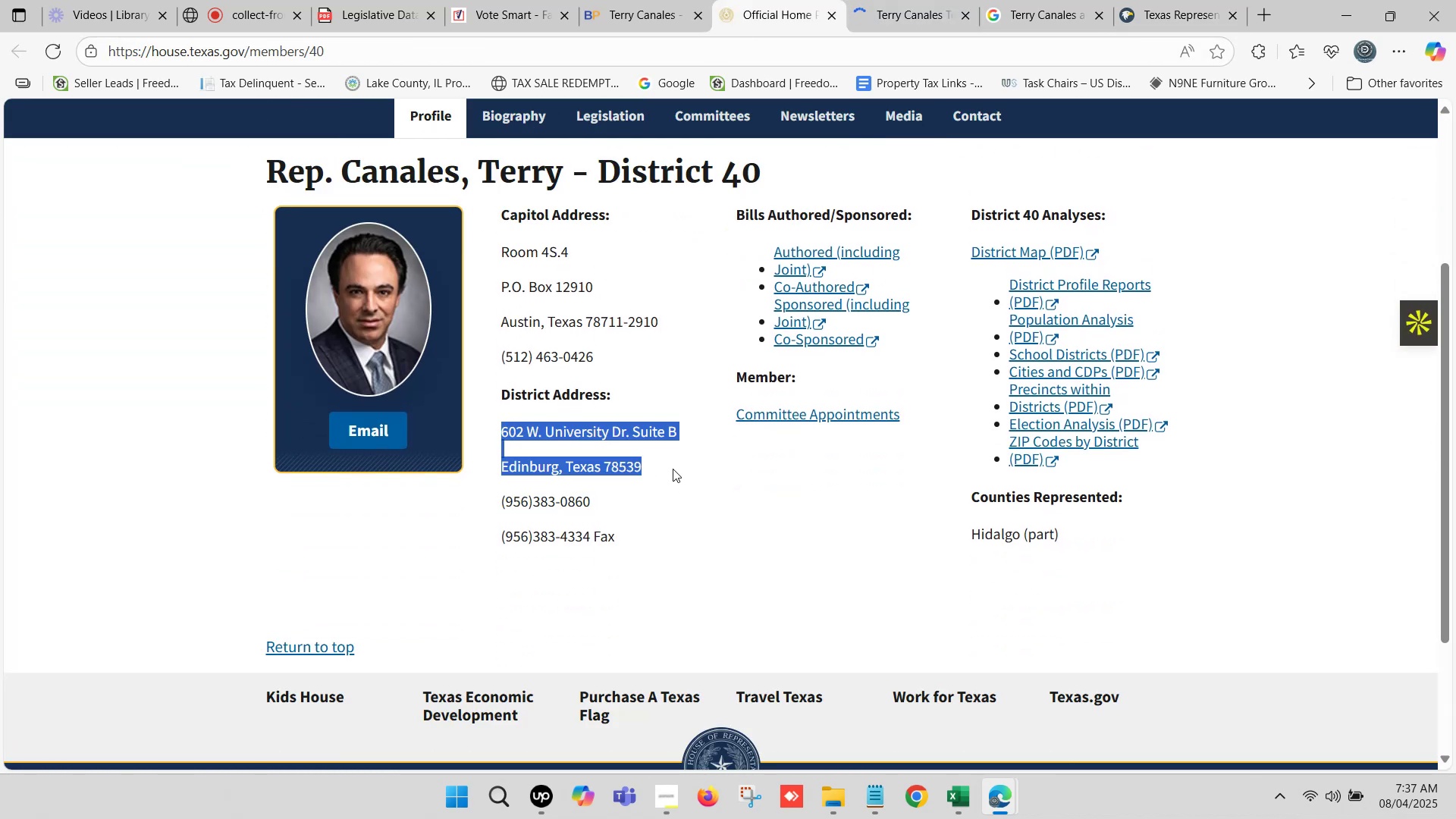 
key(Control+ControlLeft)
 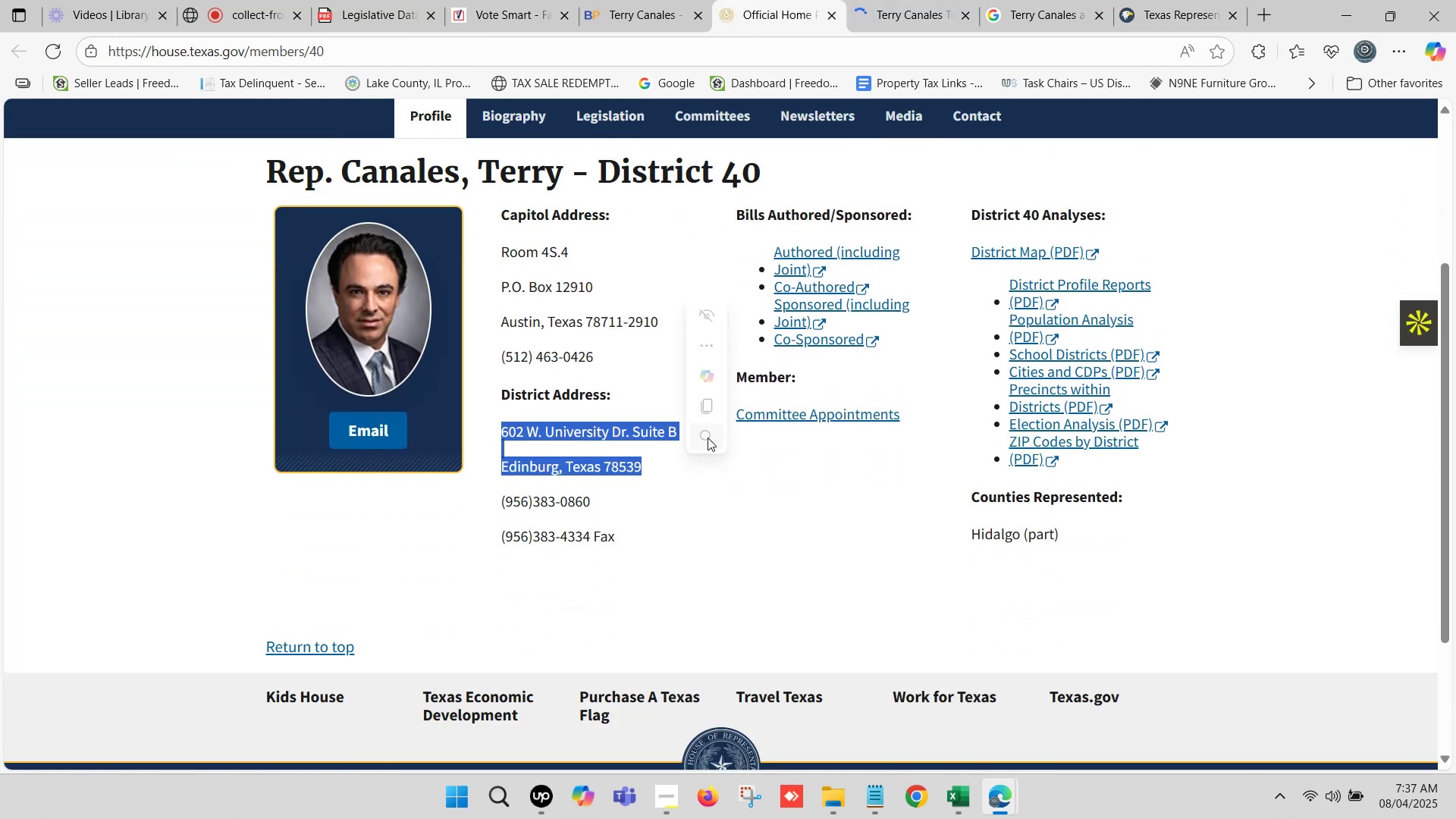 
key(Control+C)
 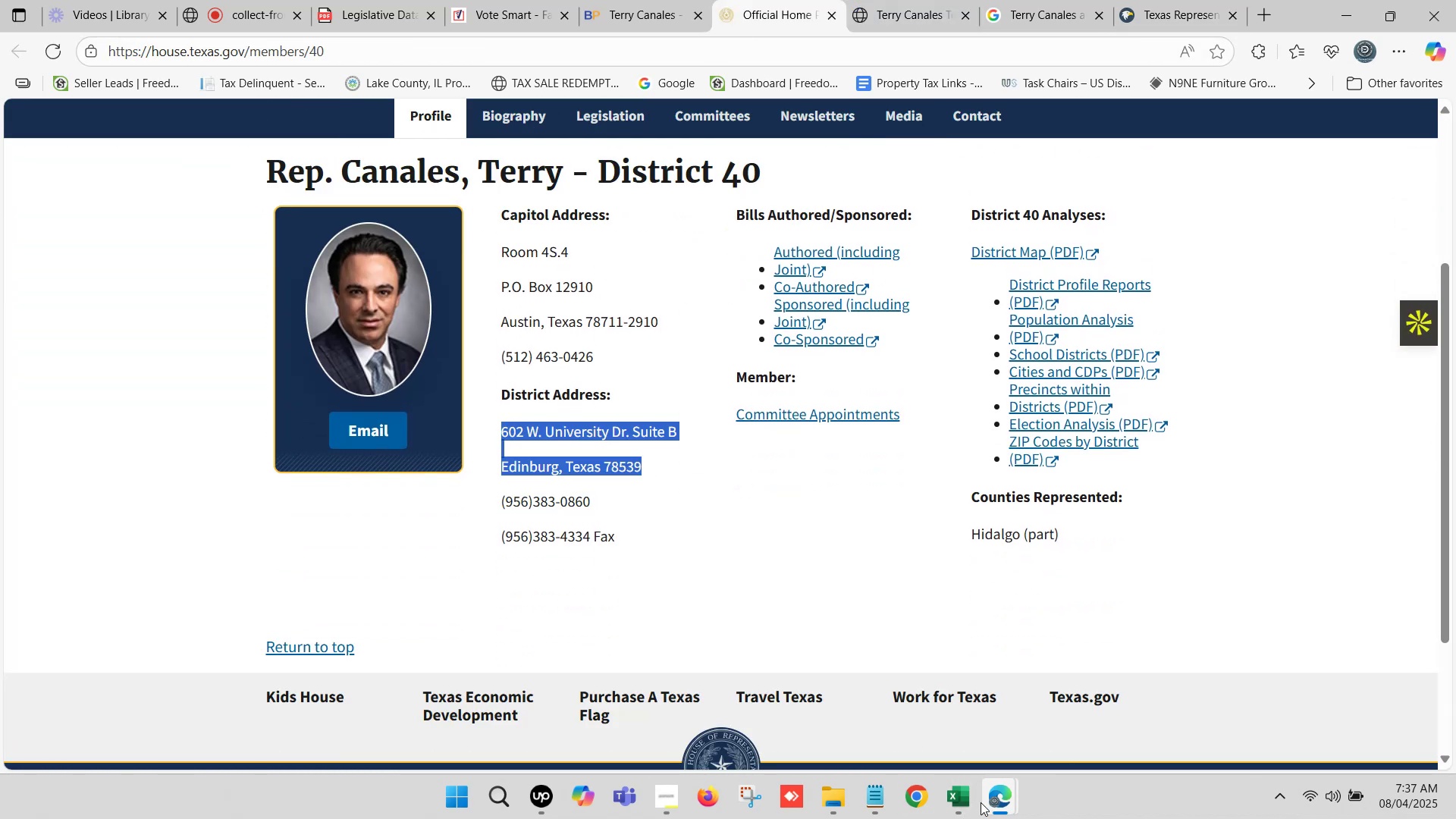 
left_click([961, 795])
 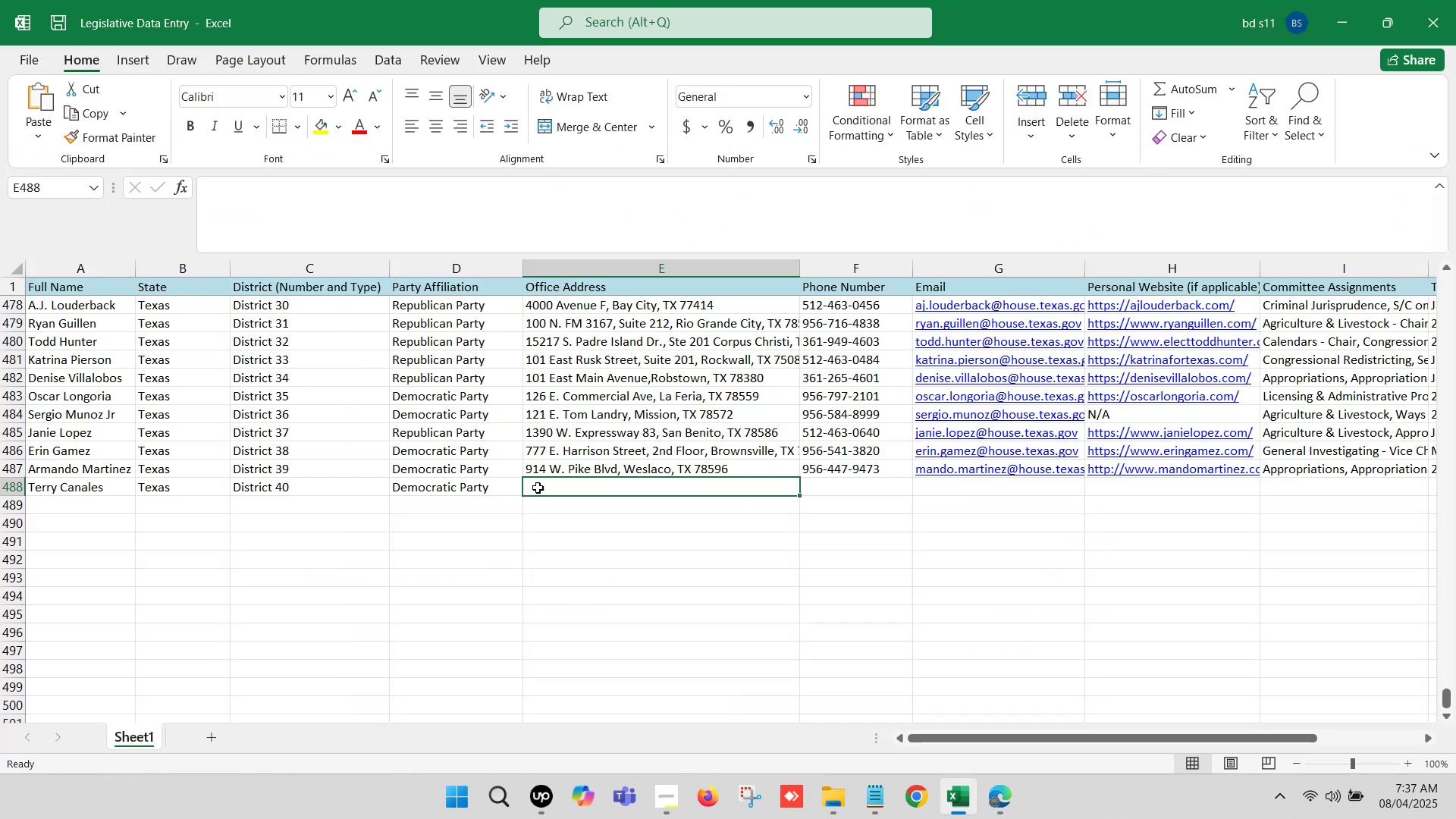 
left_click([593, 493])
 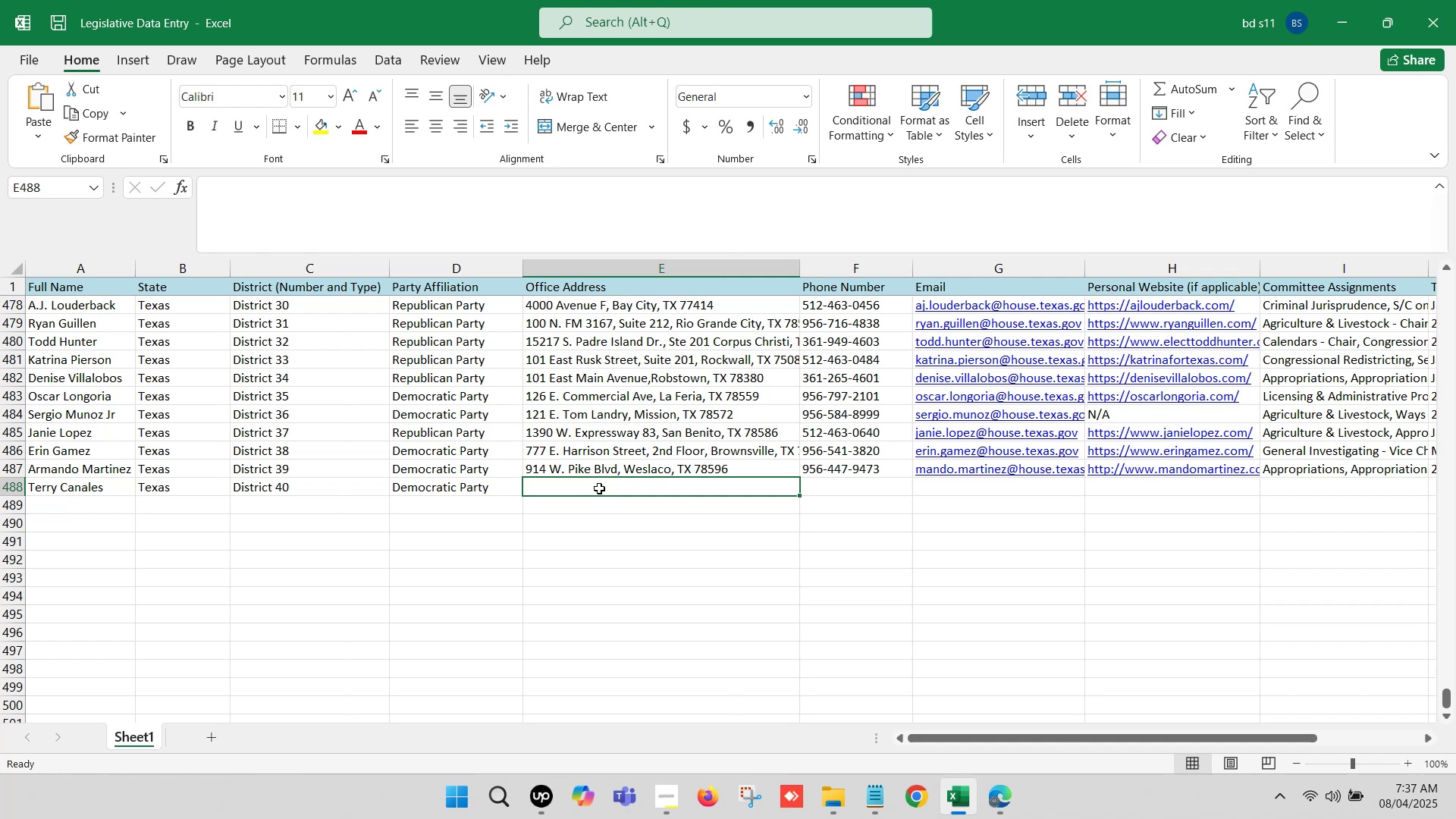 
double_click([599, 488])
 